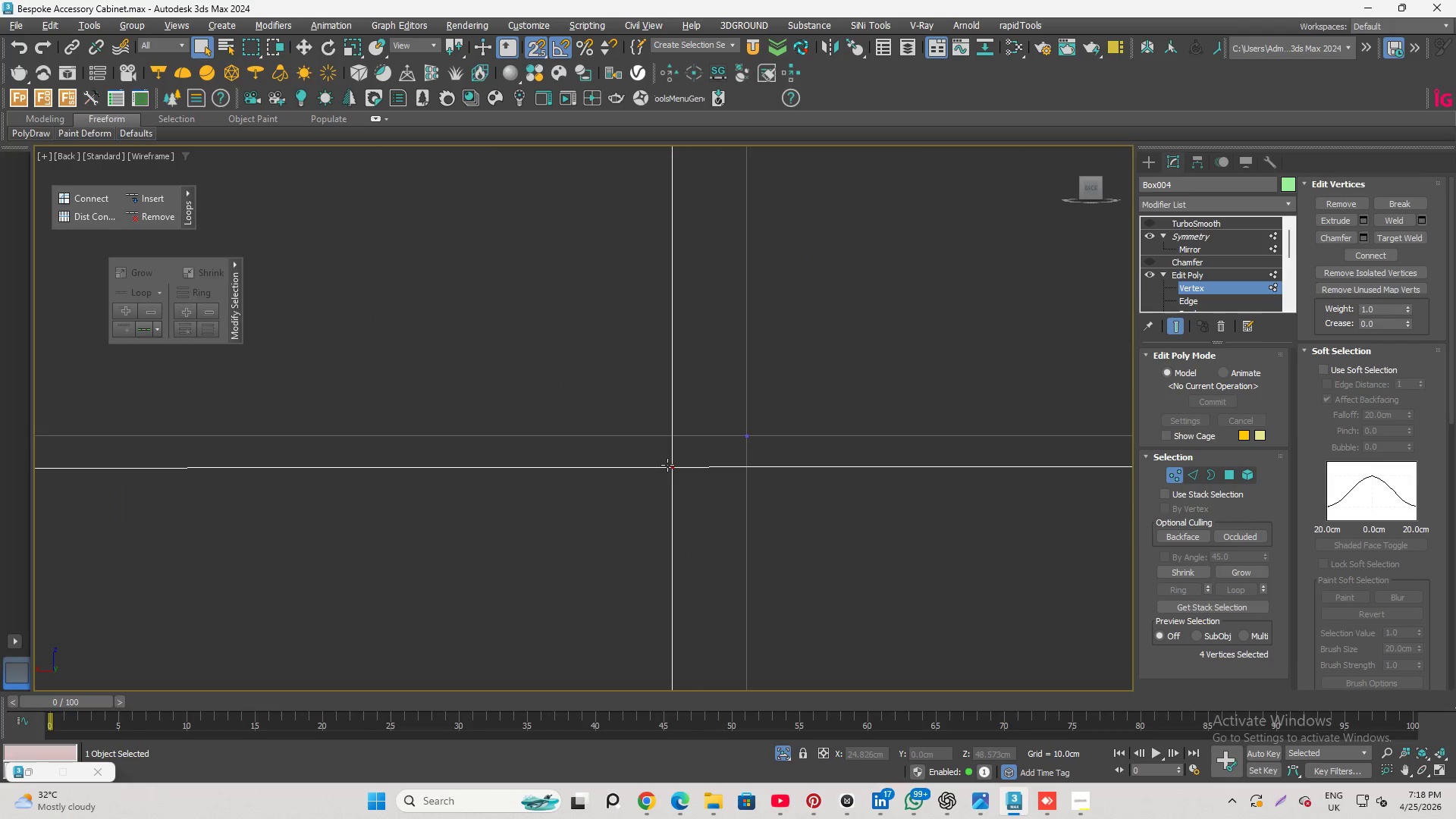 
scroll: coordinate [689, 454], scroll_direction: down, amount: 12.0
 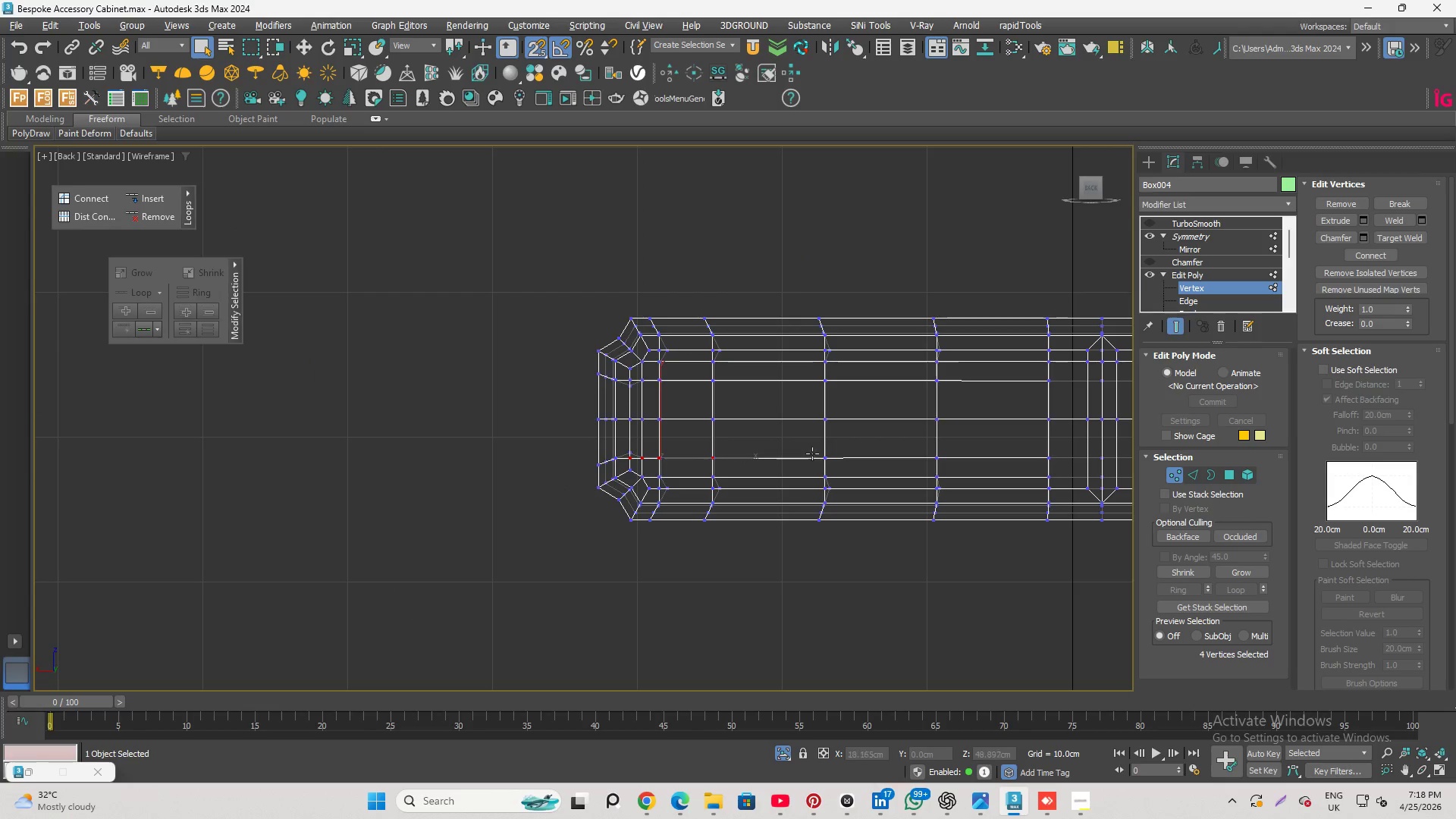 
hold_key(key=ControlLeft, duration=0.8)
 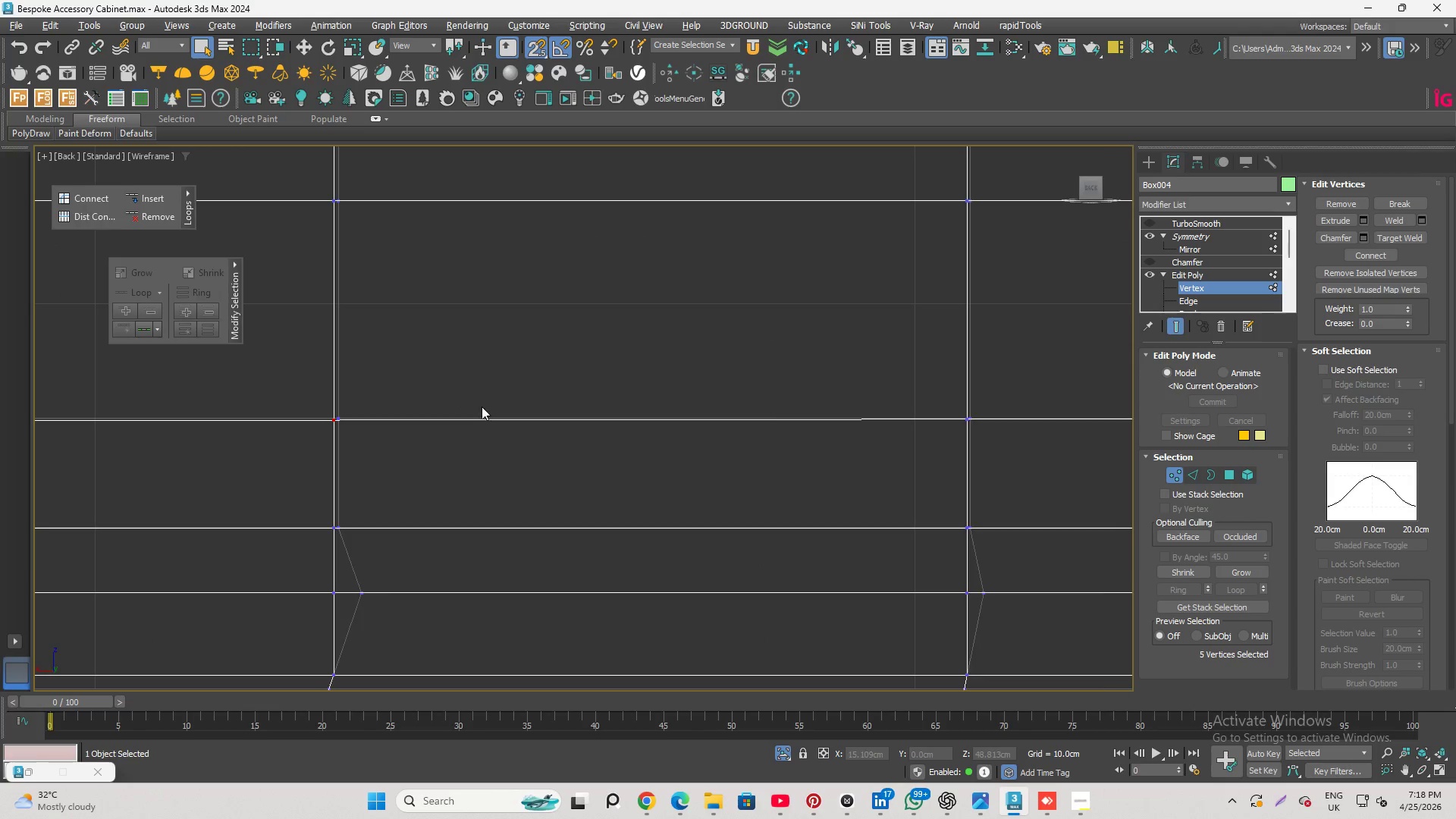 
scroll: coordinate [699, 429], scroll_direction: up, amount: 12.0
 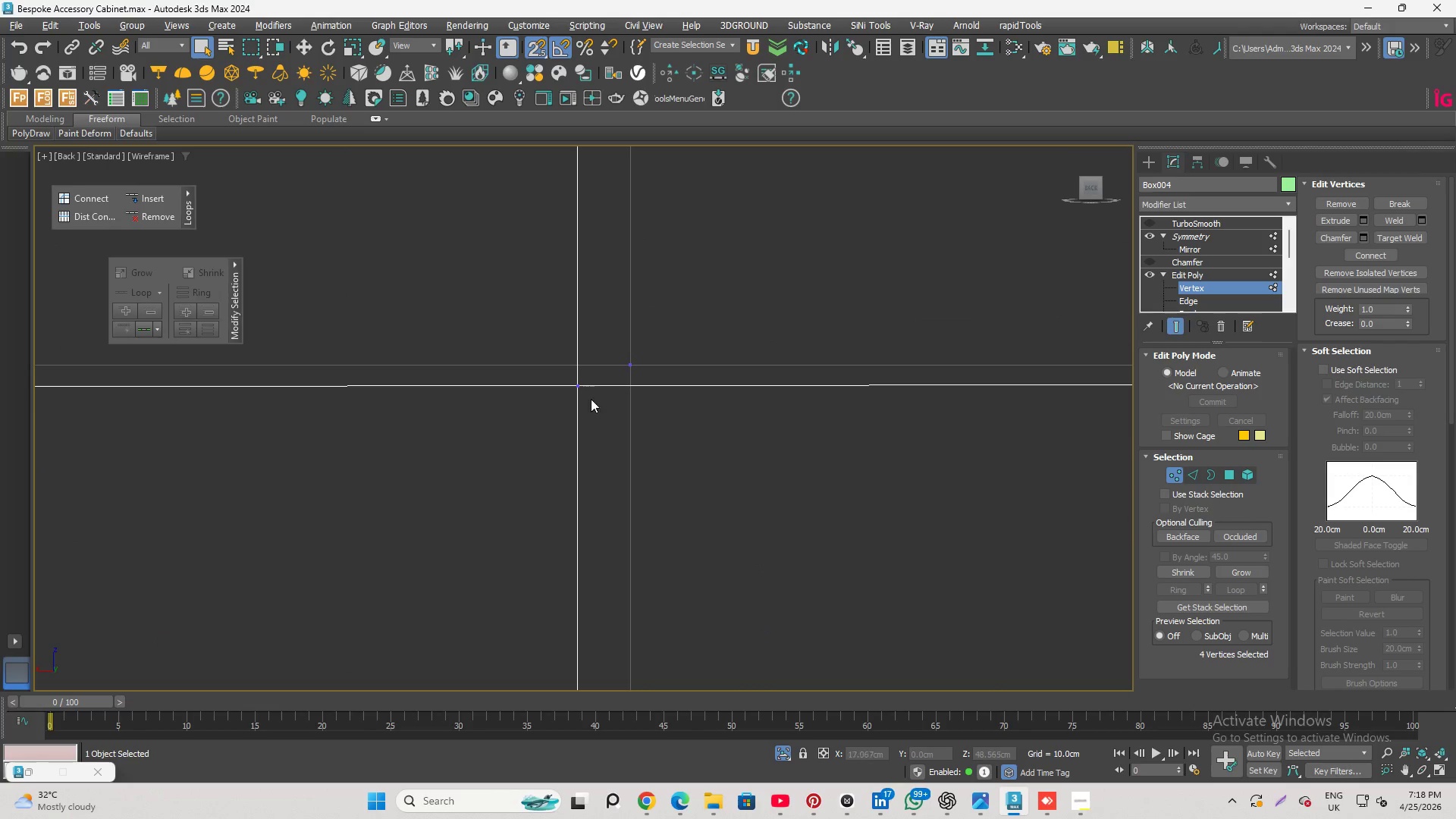 
left_click([577, 382])
 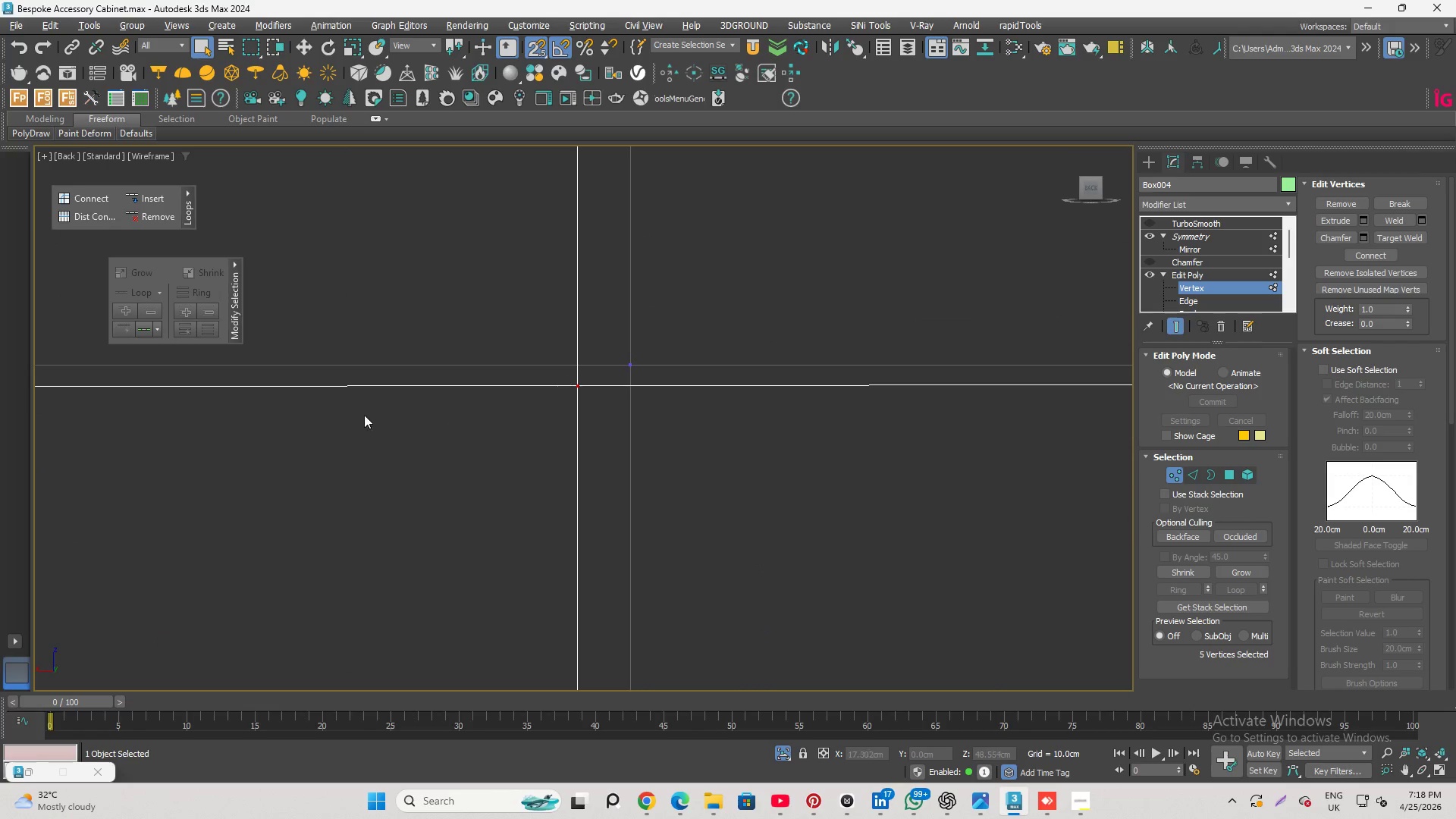 
hold_key(key=ControlLeft, duration=0.56)
 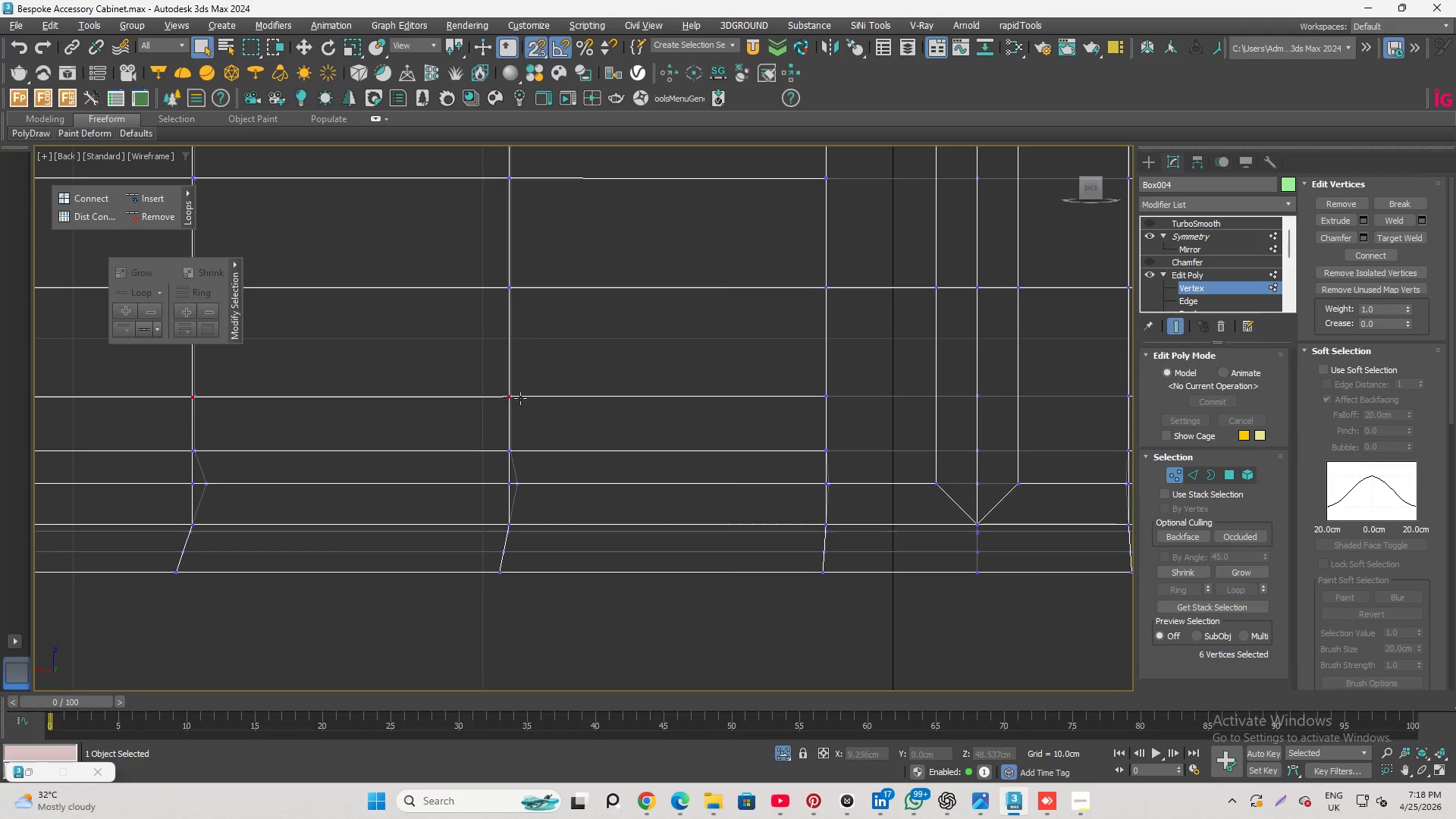 
scroll: coordinate [651, 402], scroll_direction: up, amount: 1.0
 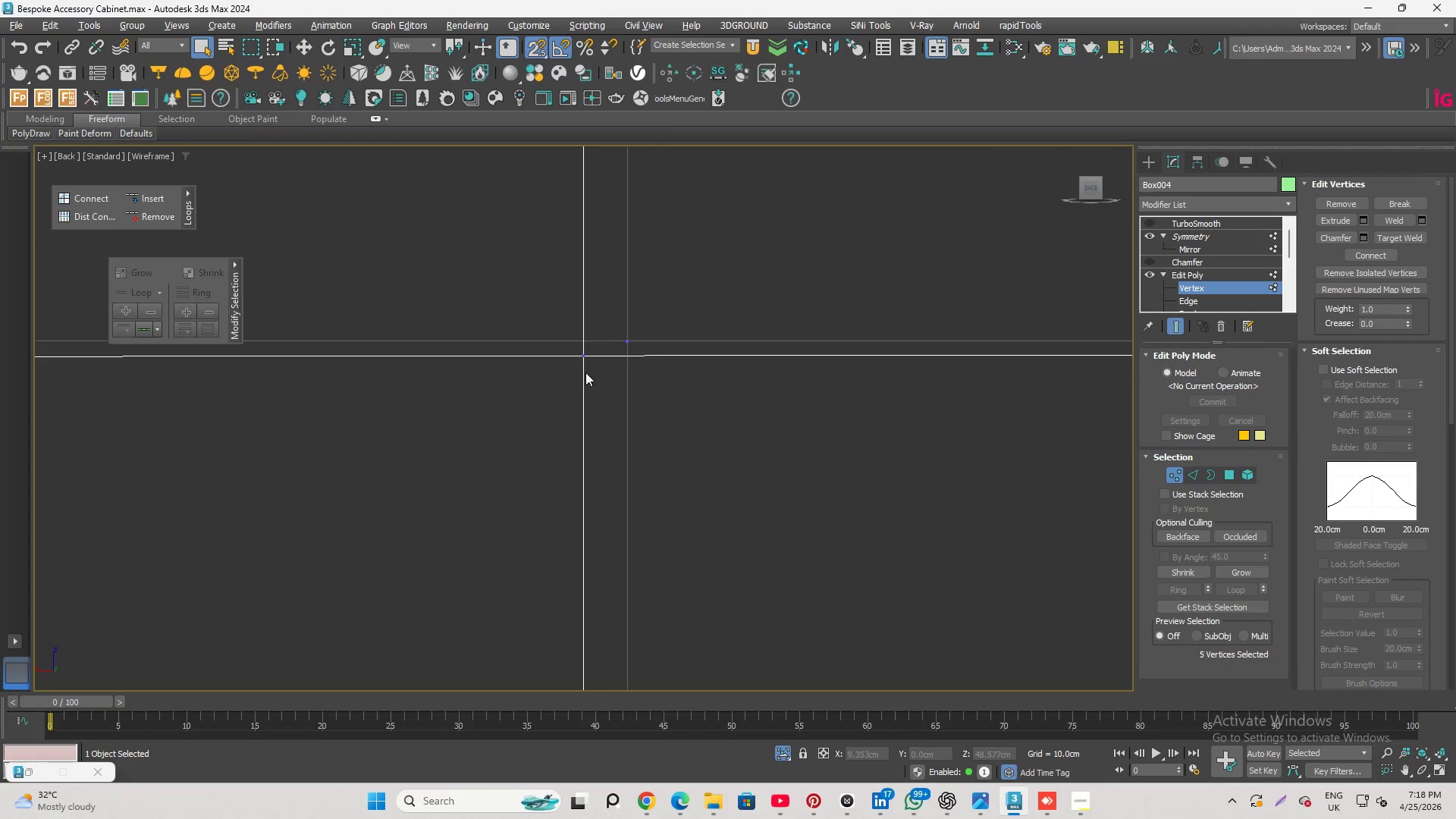 
left_click([581, 359])
 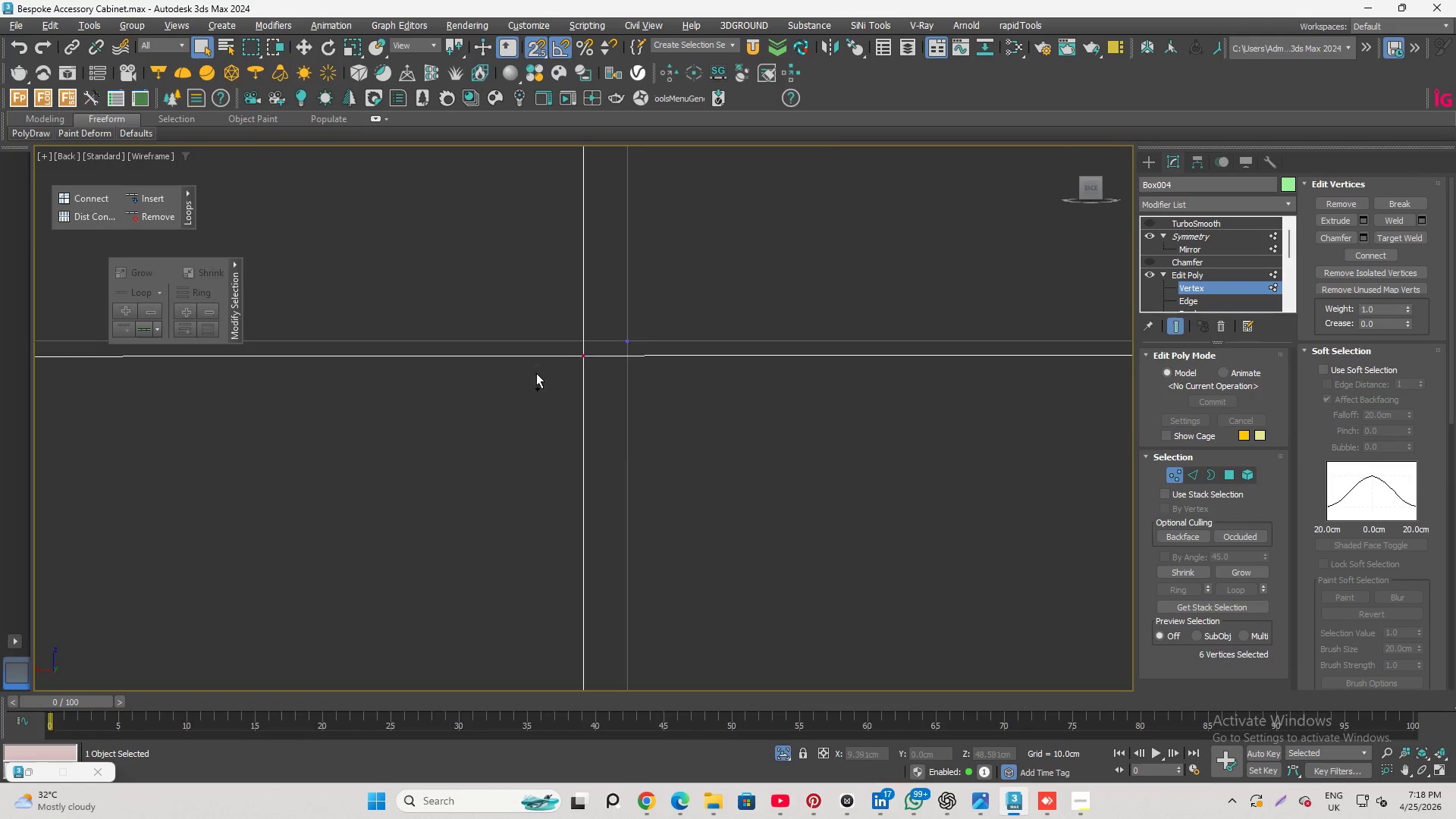 
scroll: coordinate [506, 398], scroll_direction: down, amount: 10.0
 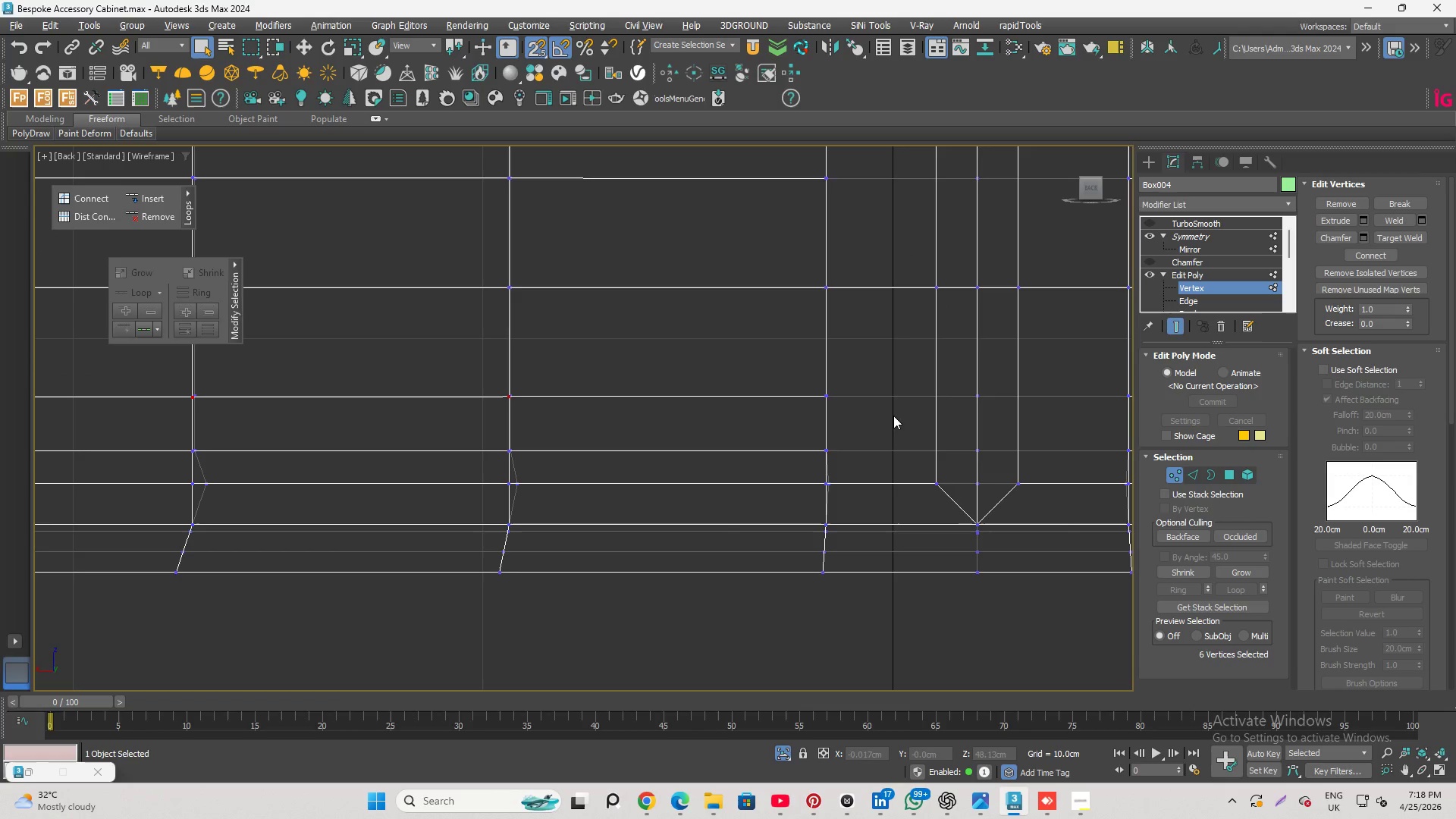 
hold_key(key=ControlLeft, duration=0.72)
 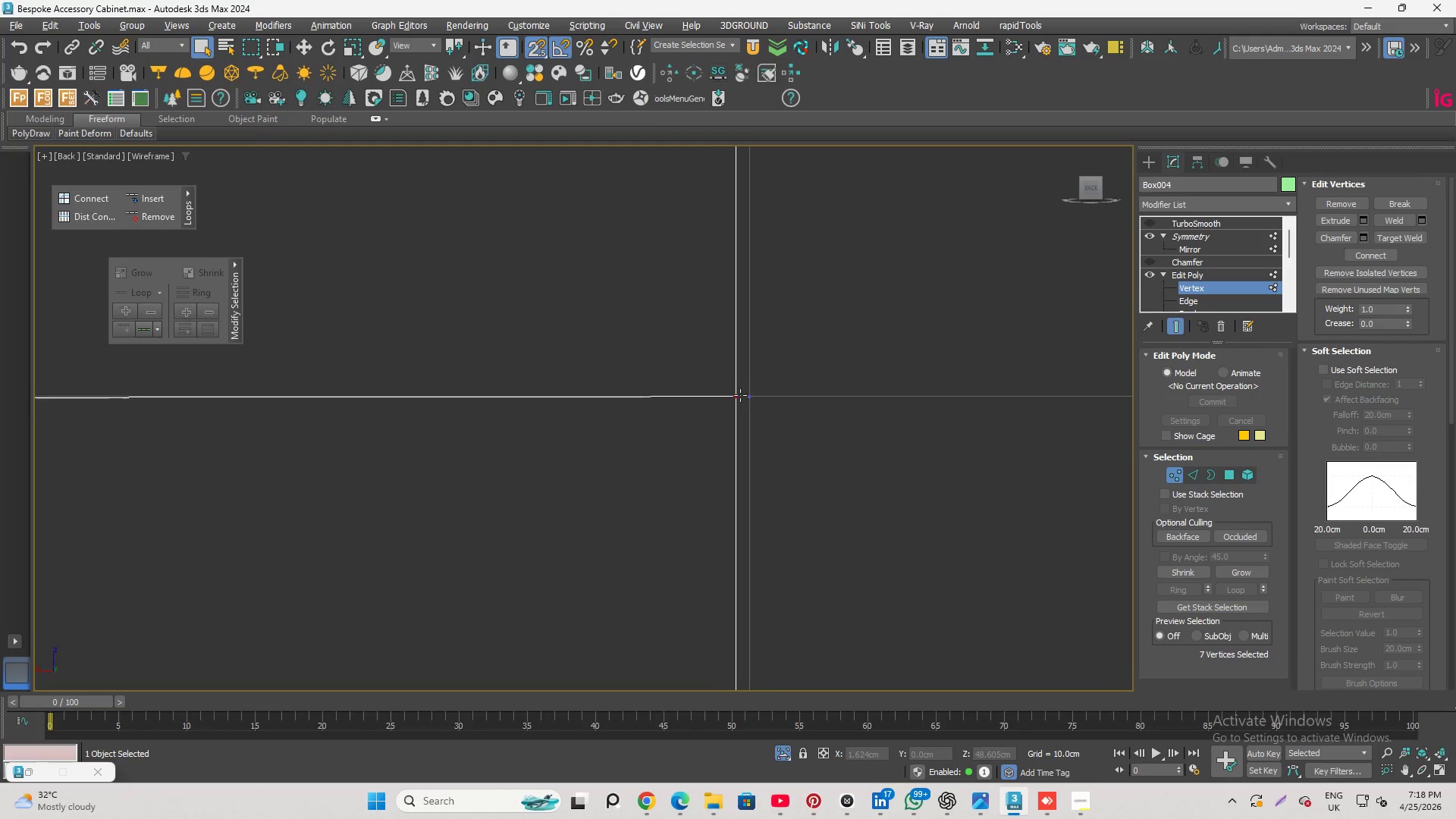 
scroll: coordinate [724, 377], scroll_direction: up, amount: 16.0
 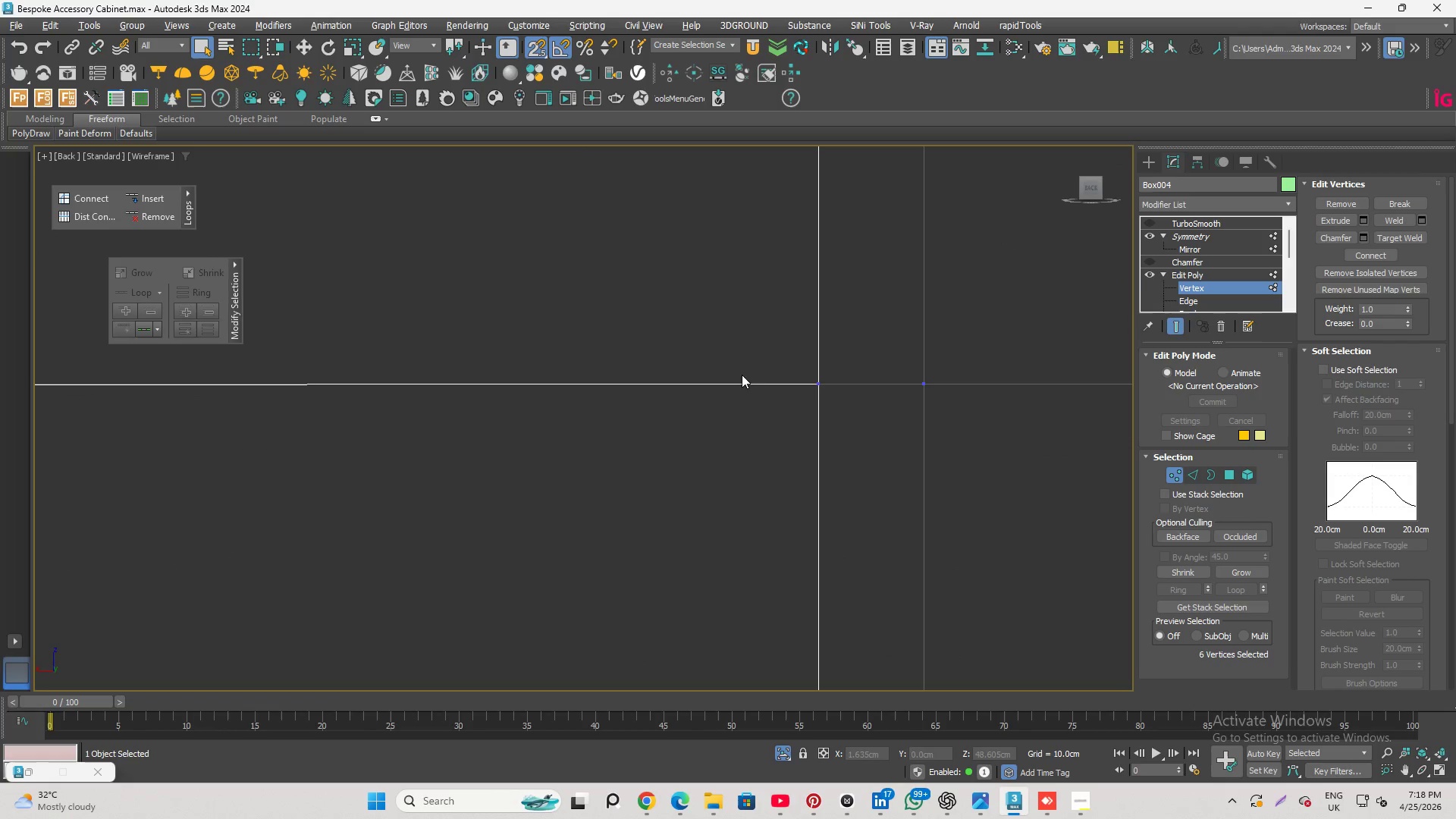 
left_click([821, 384])
 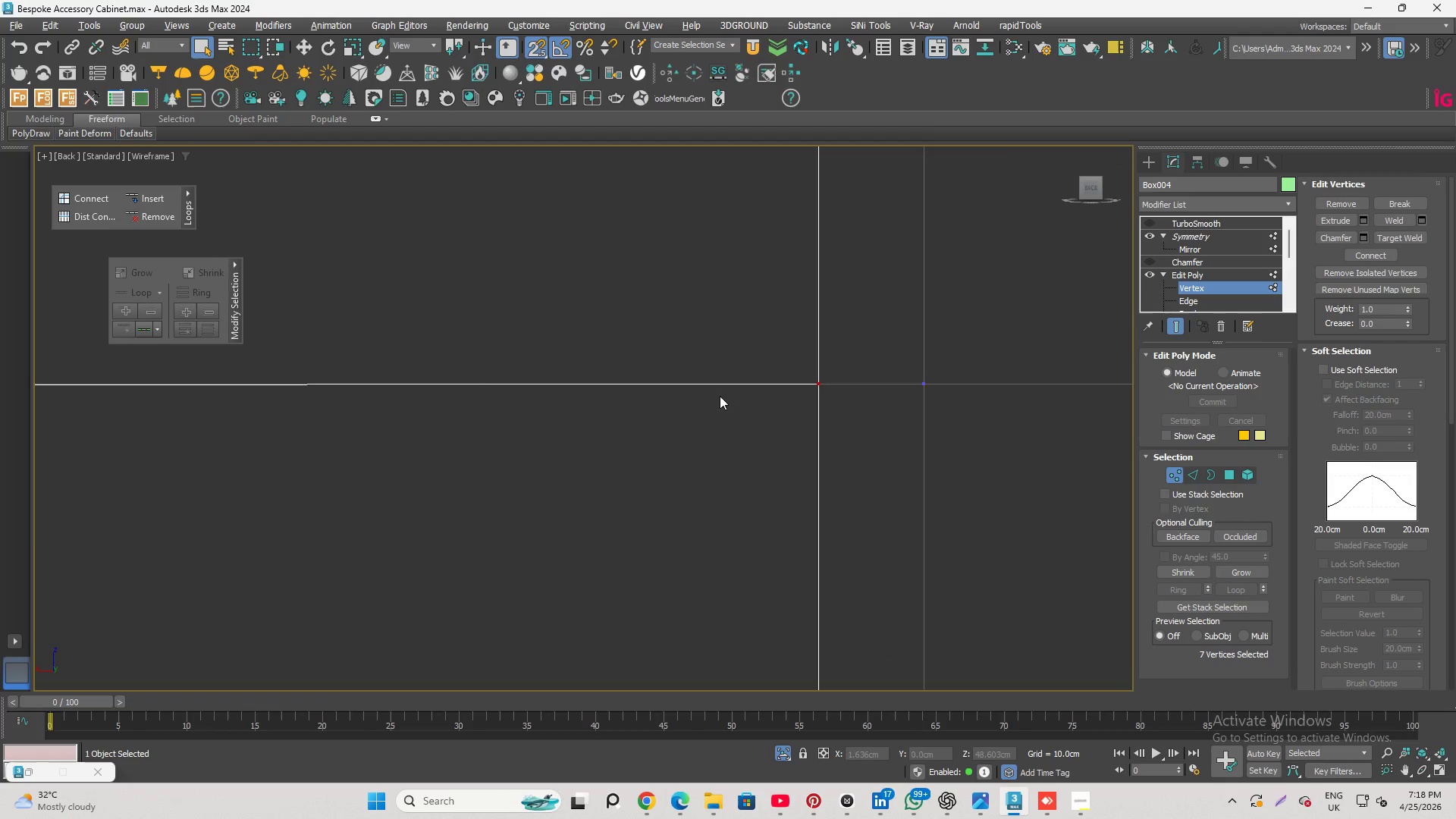 
scroll: coordinate [1038, 413], scroll_direction: down, amount: 22.0
 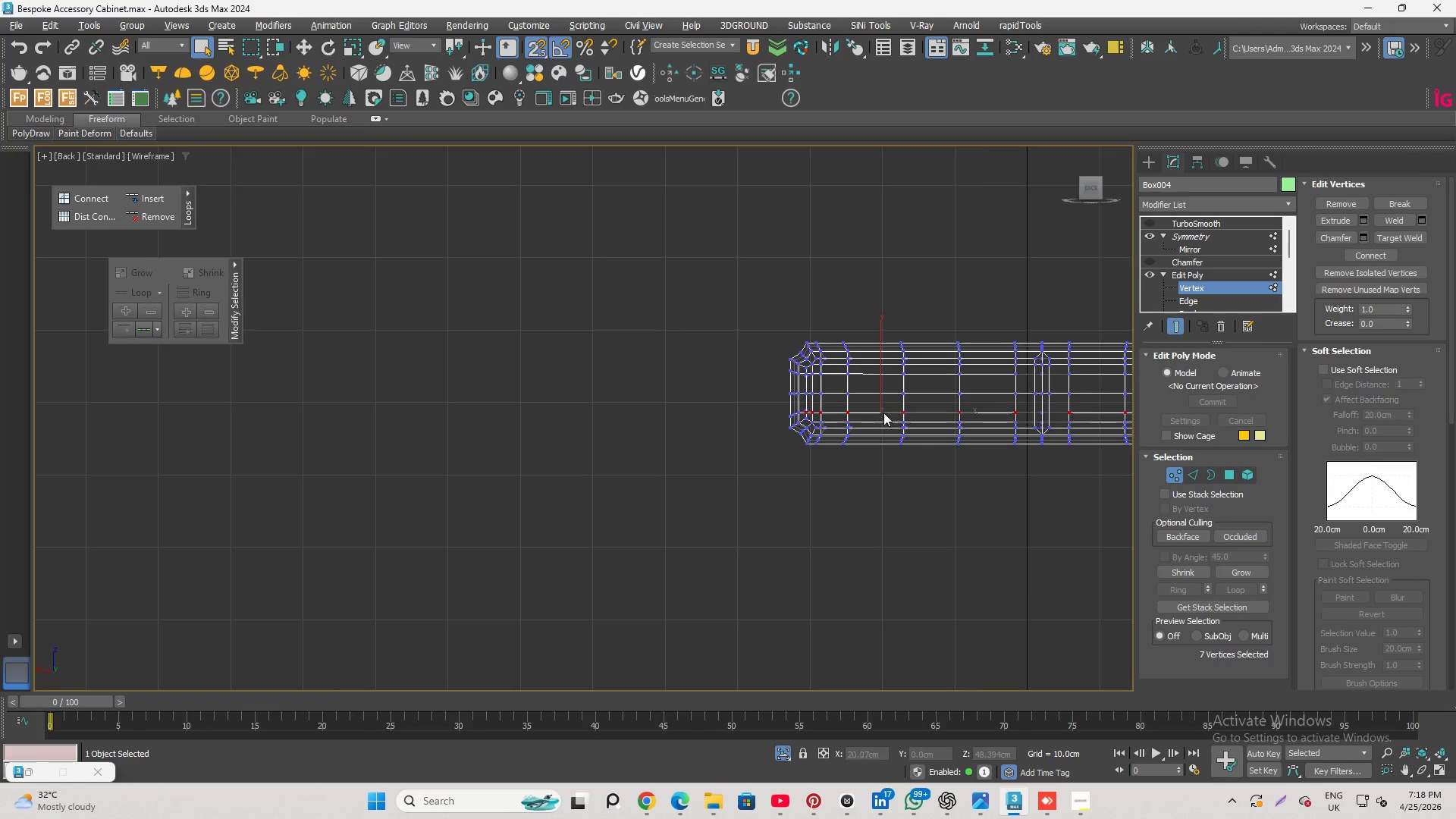 
scroll: coordinate [899, 407], scroll_direction: up, amount: 5.0
 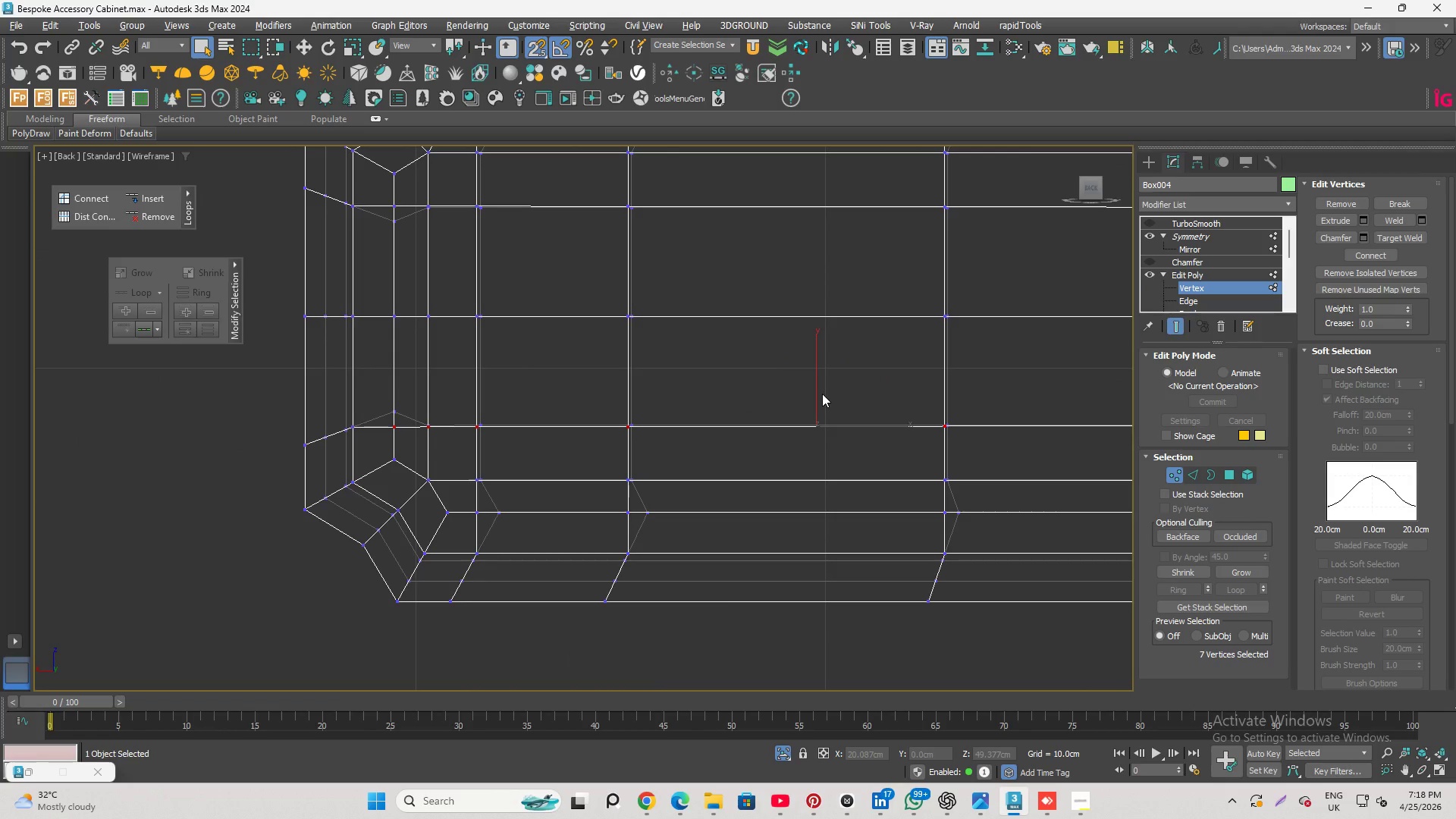 
key(R)
 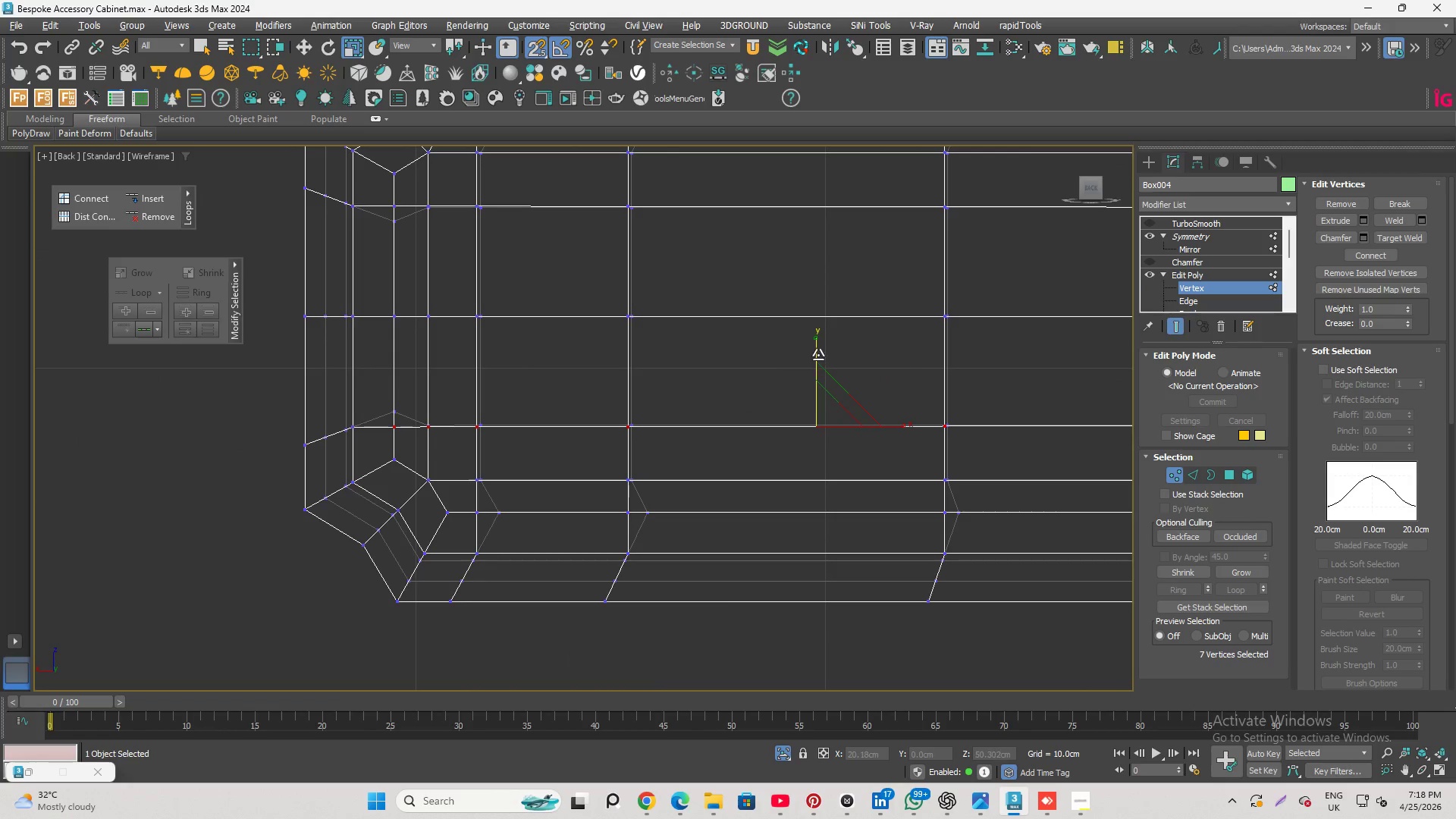 
left_click_drag(start_coordinate=[818, 353], to_coordinate=[843, 24])
 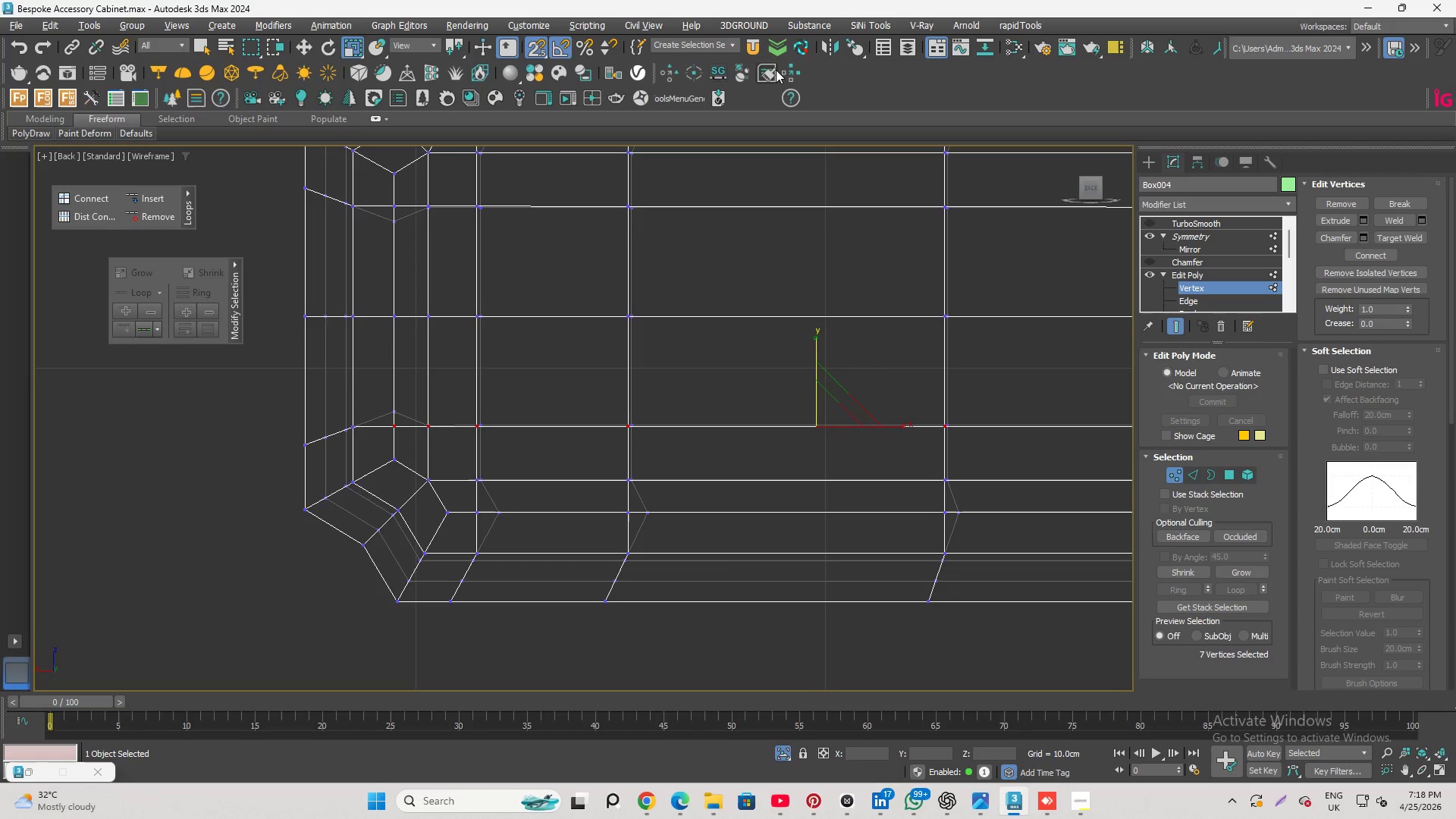 
key(W)
 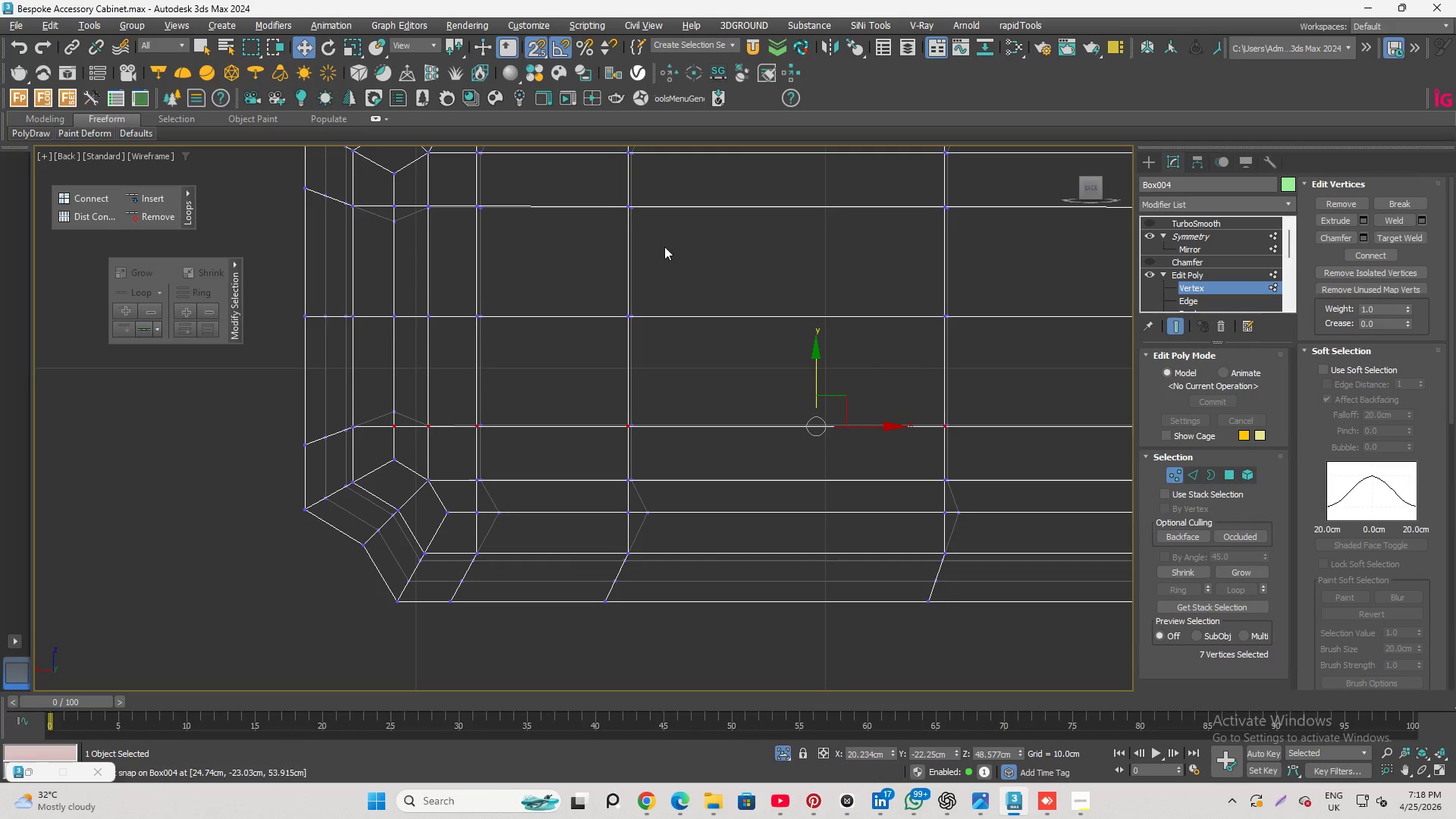 
scroll: coordinate [592, 475], scroll_direction: up, amount: 9.0
 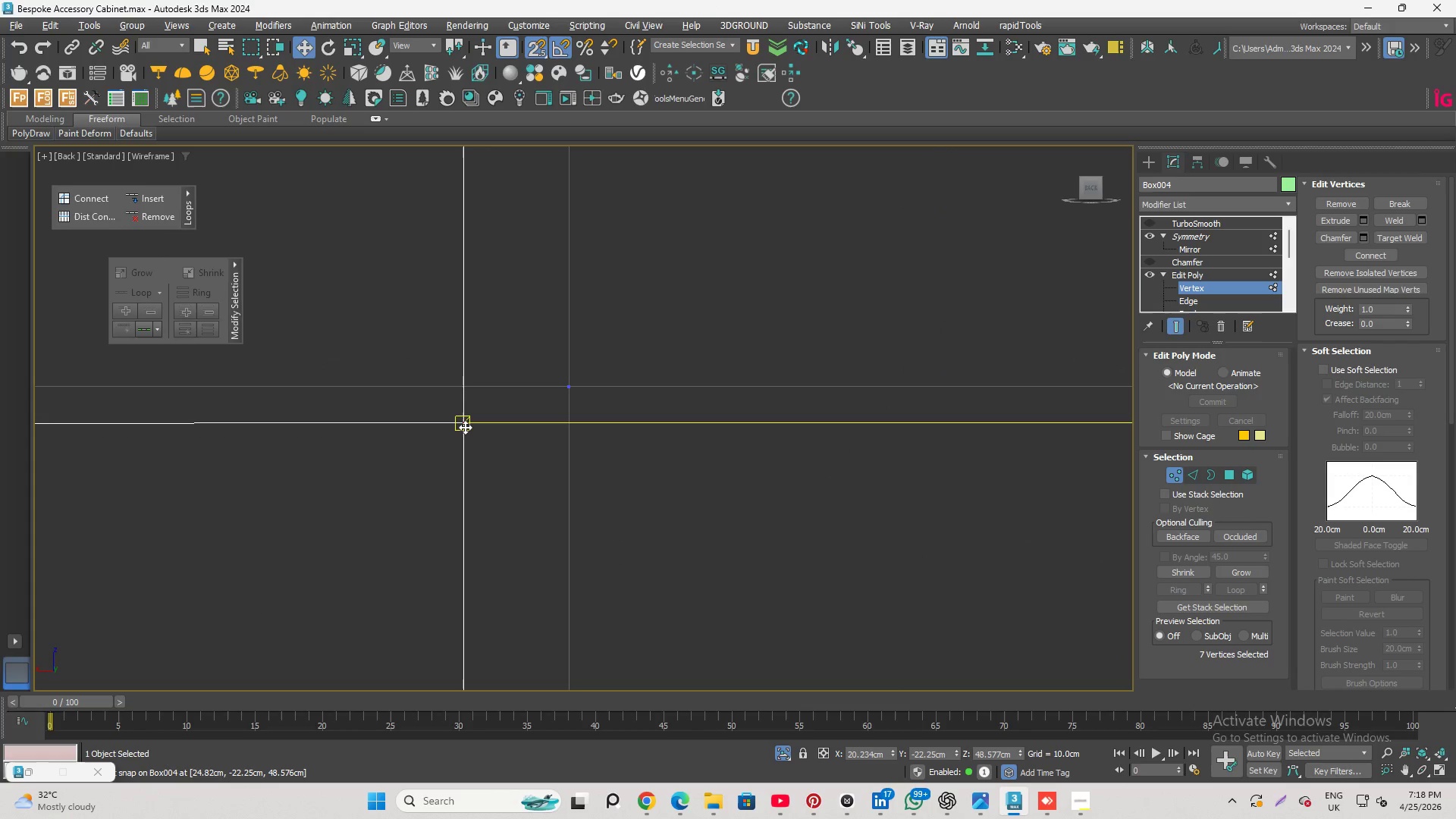 
left_click_drag(start_coordinate=[465, 427], to_coordinate=[573, 388])
 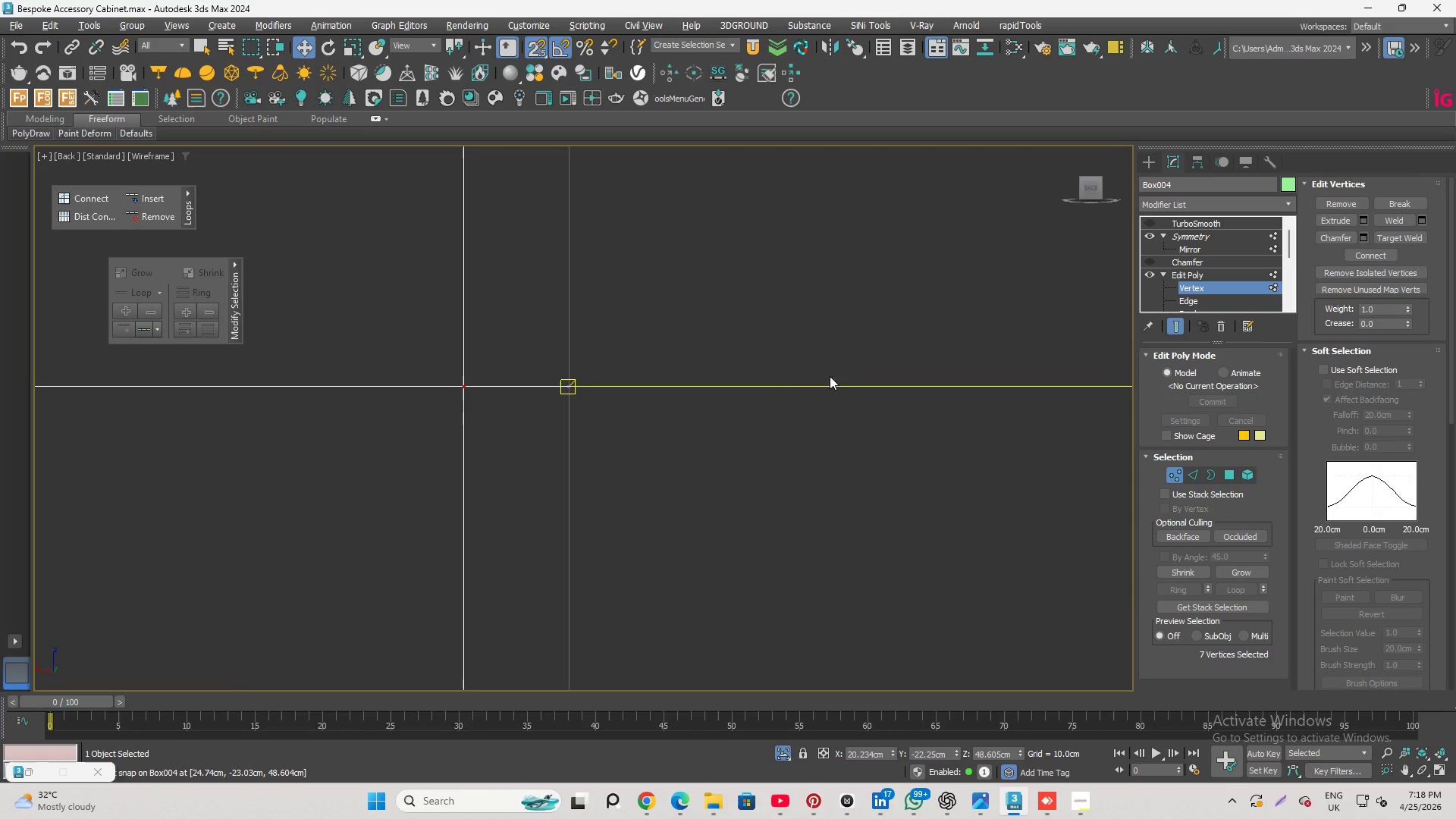 
scroll: coordinate [835, 387], scroll_direction: down, amount: 11.0
 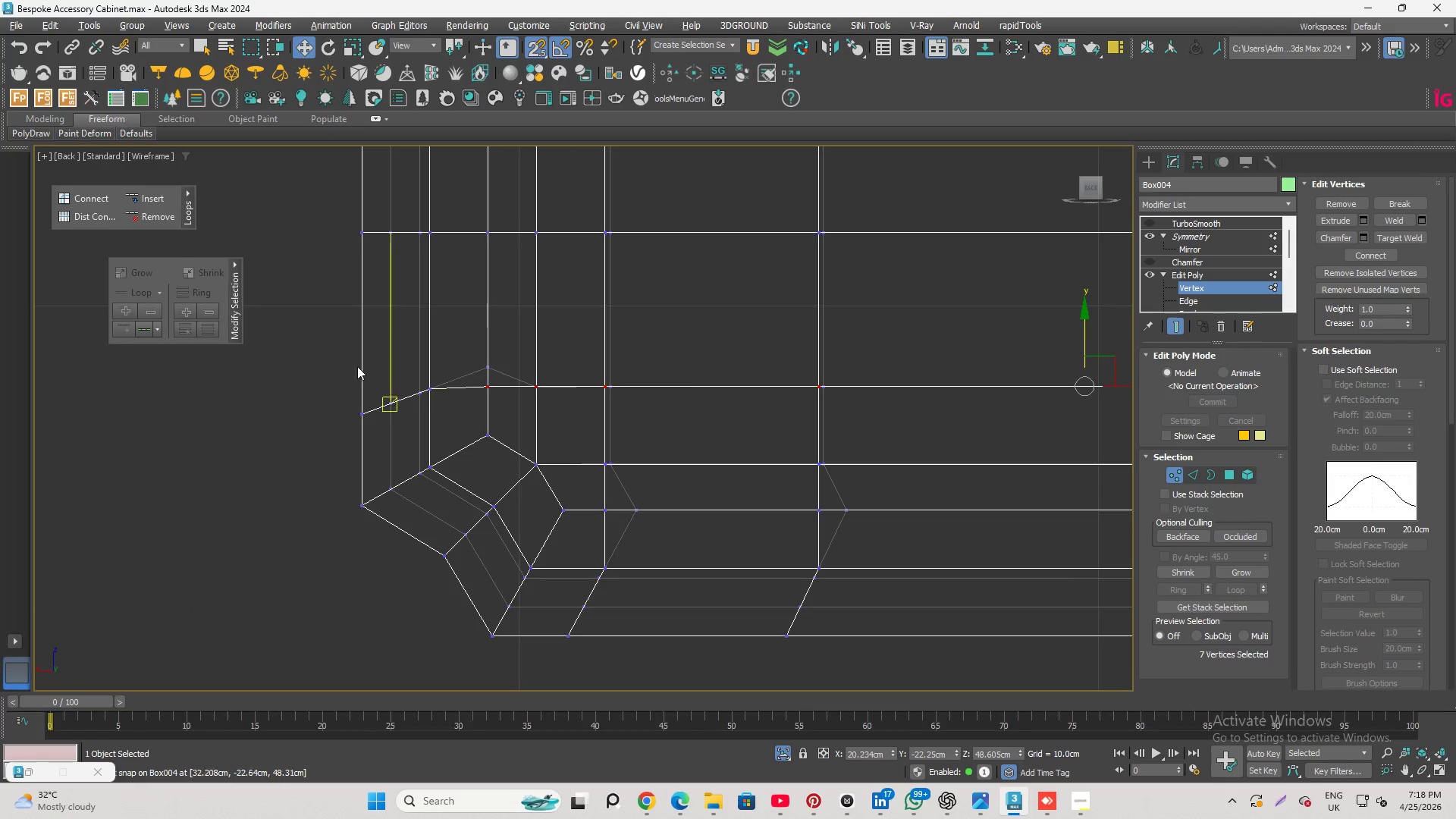 
left_click_drag(start_coordinate=[499, 349], to_coordinate=[648, 475])
 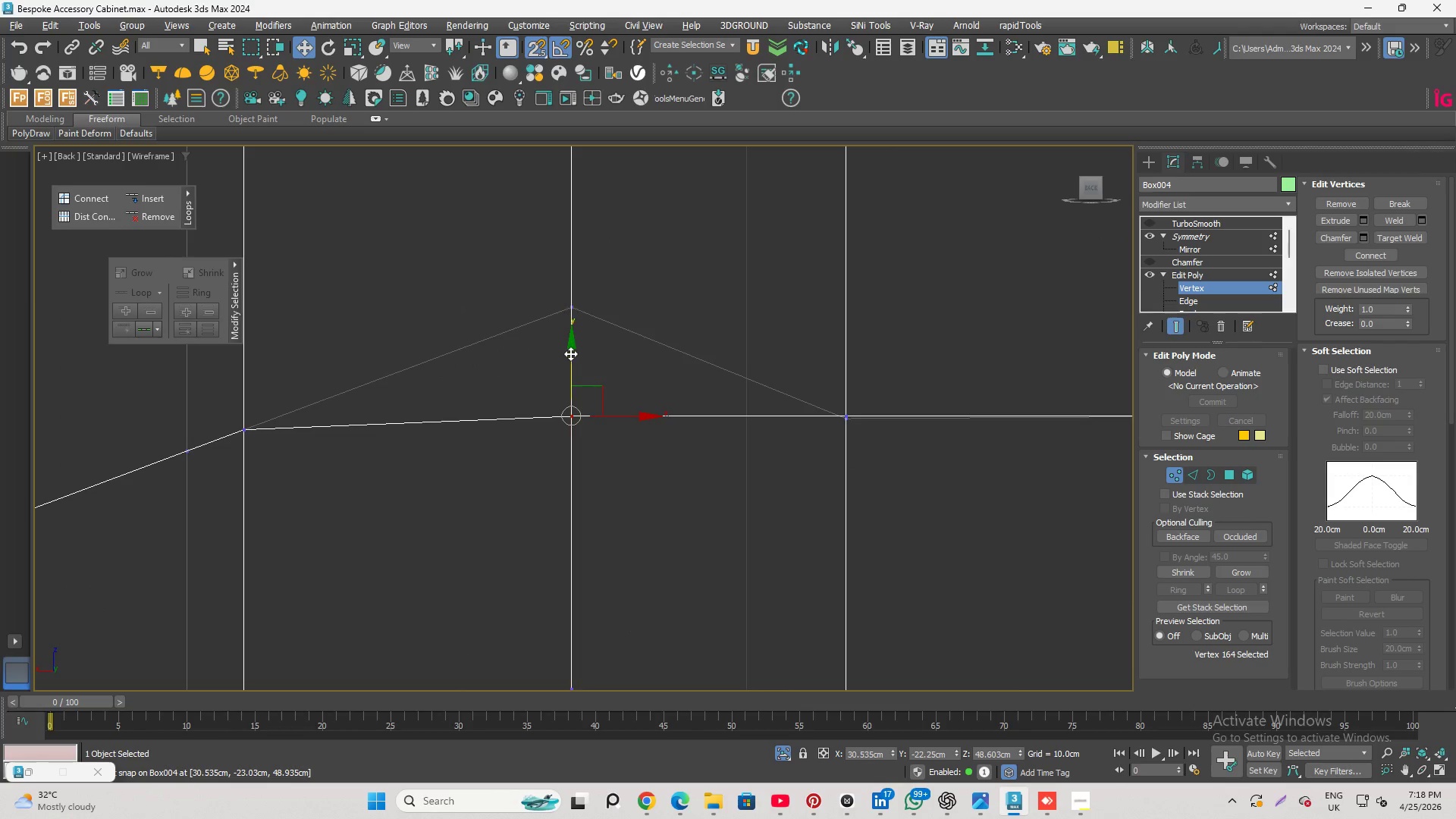 
scroll: coordinate [538, 391], scroll_direction: up, amount: 5.0
 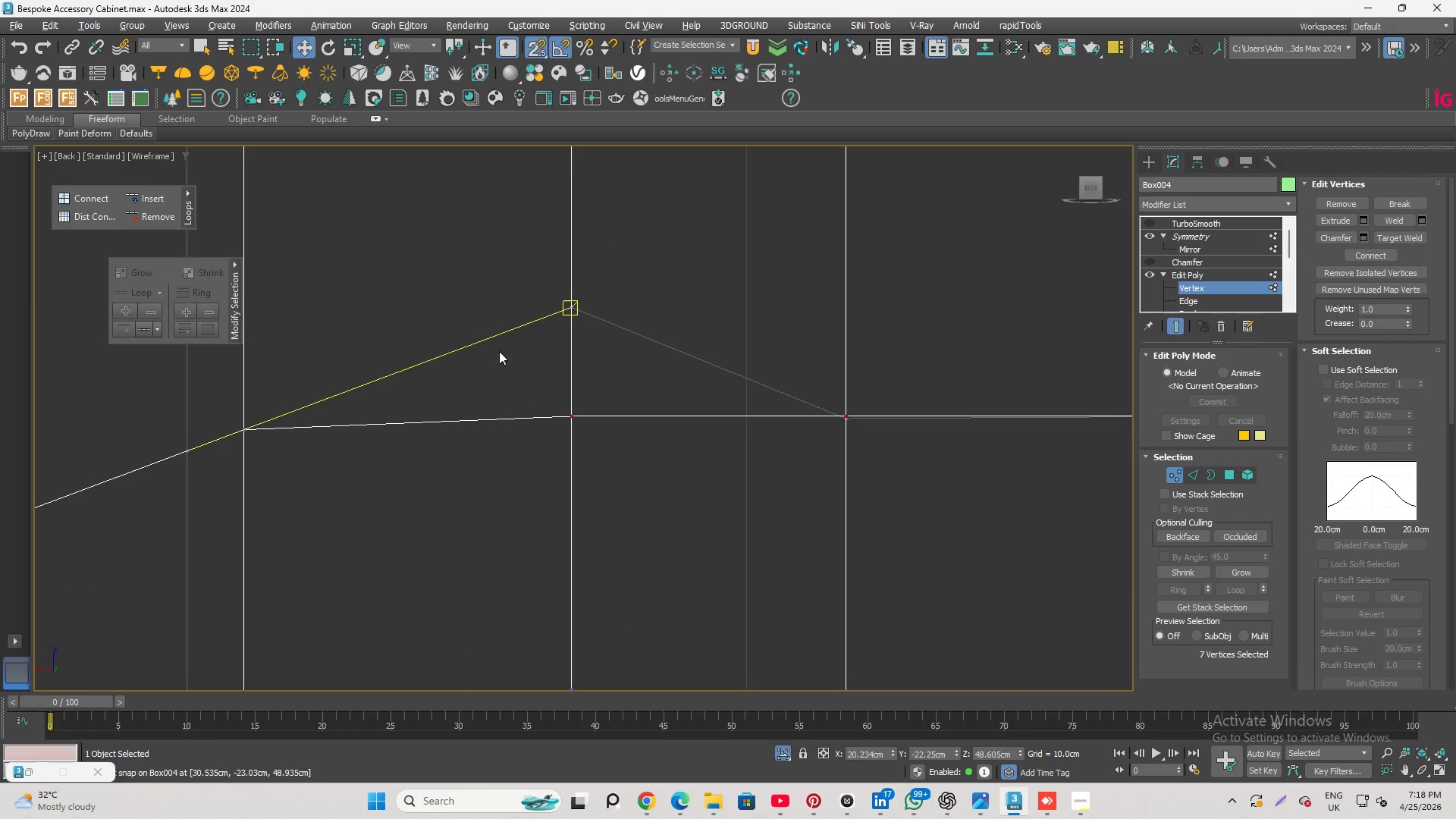 
left_click_drag(start_coordinate=[570, 353], to_coordinate=[576, 310])
 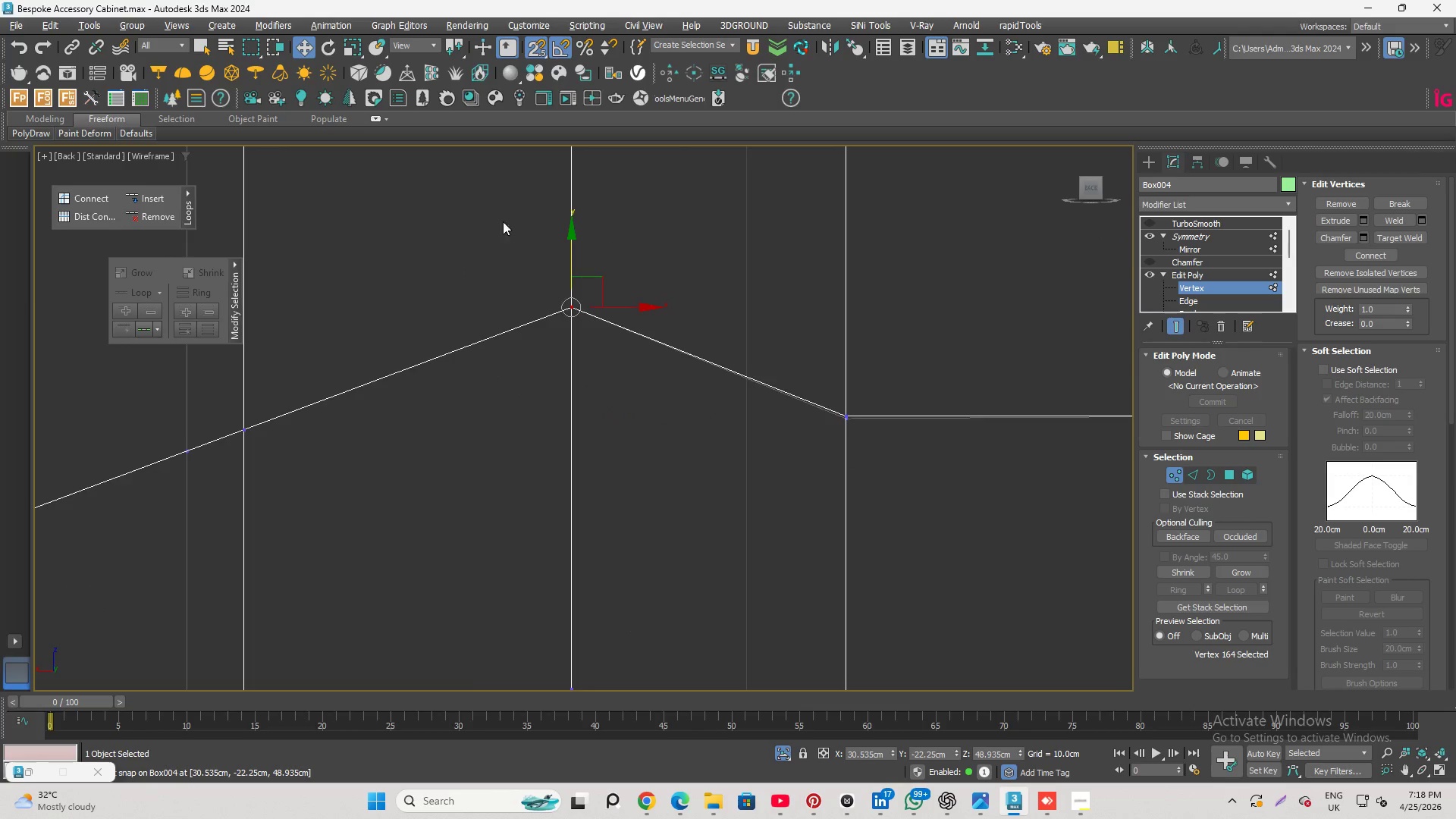 
scroll: coordinate [411, 449], scroll_direction: down, amount: 10.0
 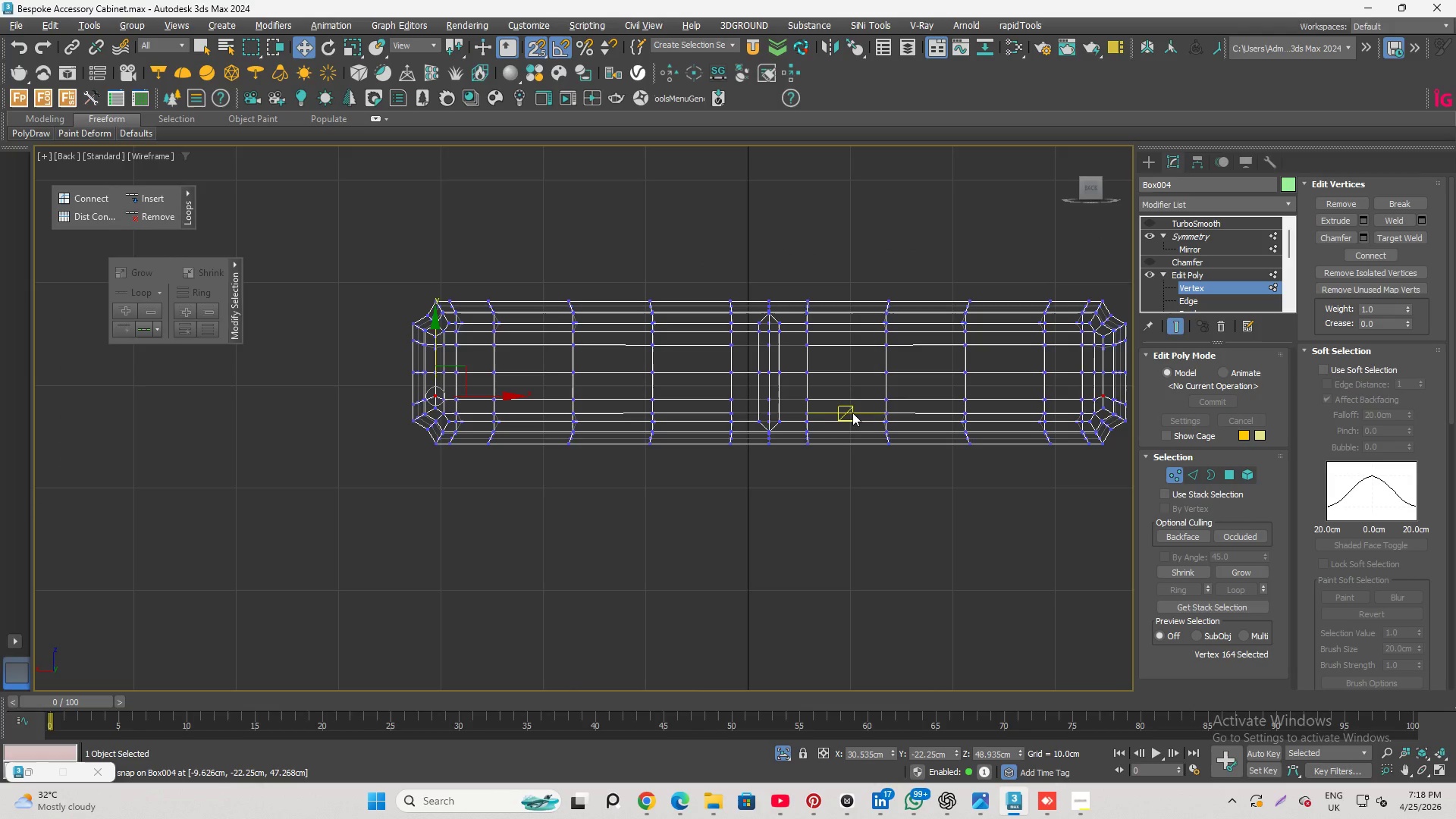 
scroll: coordinate [734, 411], scroll_direction: up, amount: 4.0
 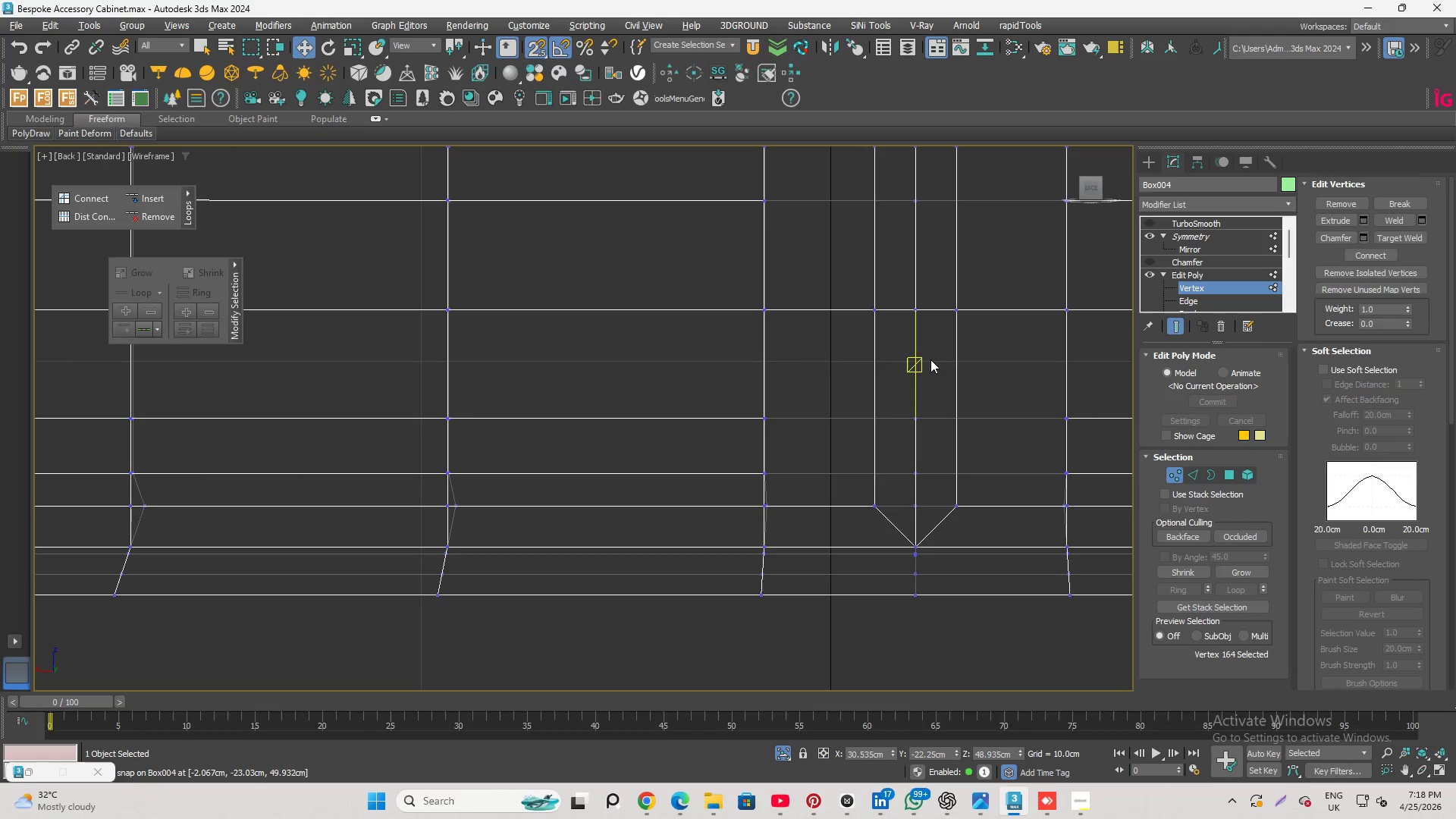 
hold_key(key=AltLeft, duration=2.17)
 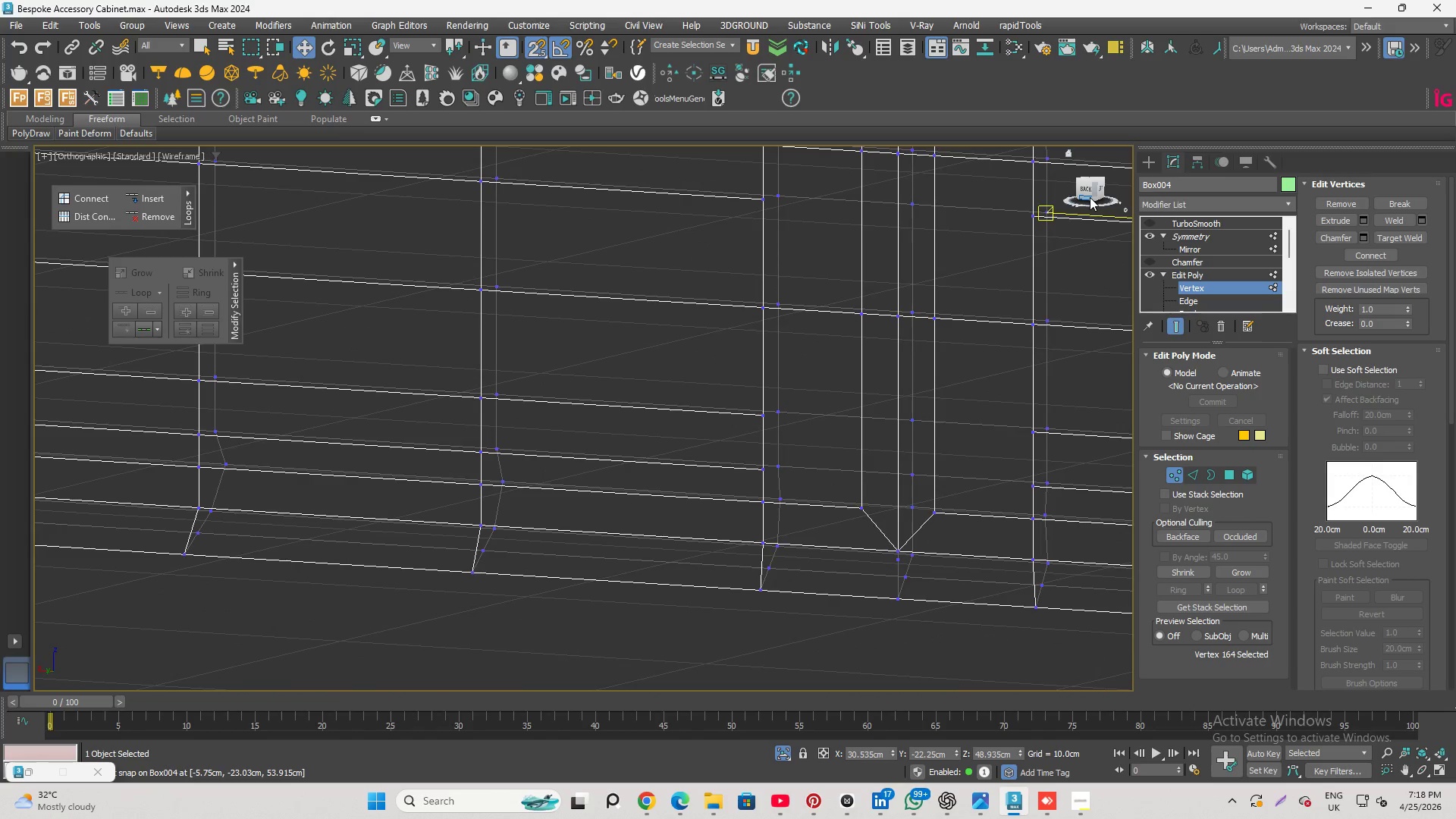 
left_click([1088, 190])
 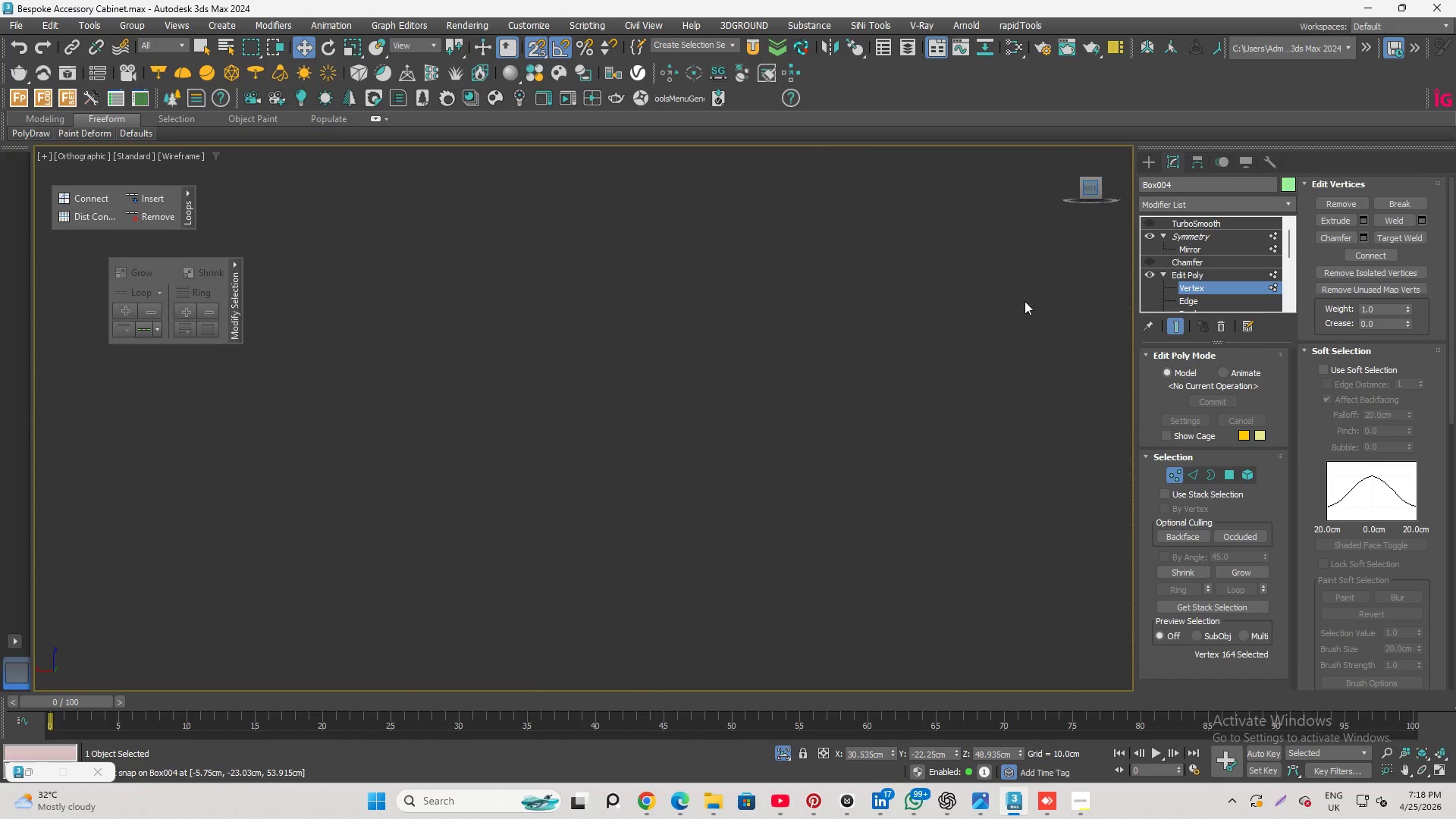 
scroll: coordinate [953, 306], scroll_direction: down, amount: 10.0
 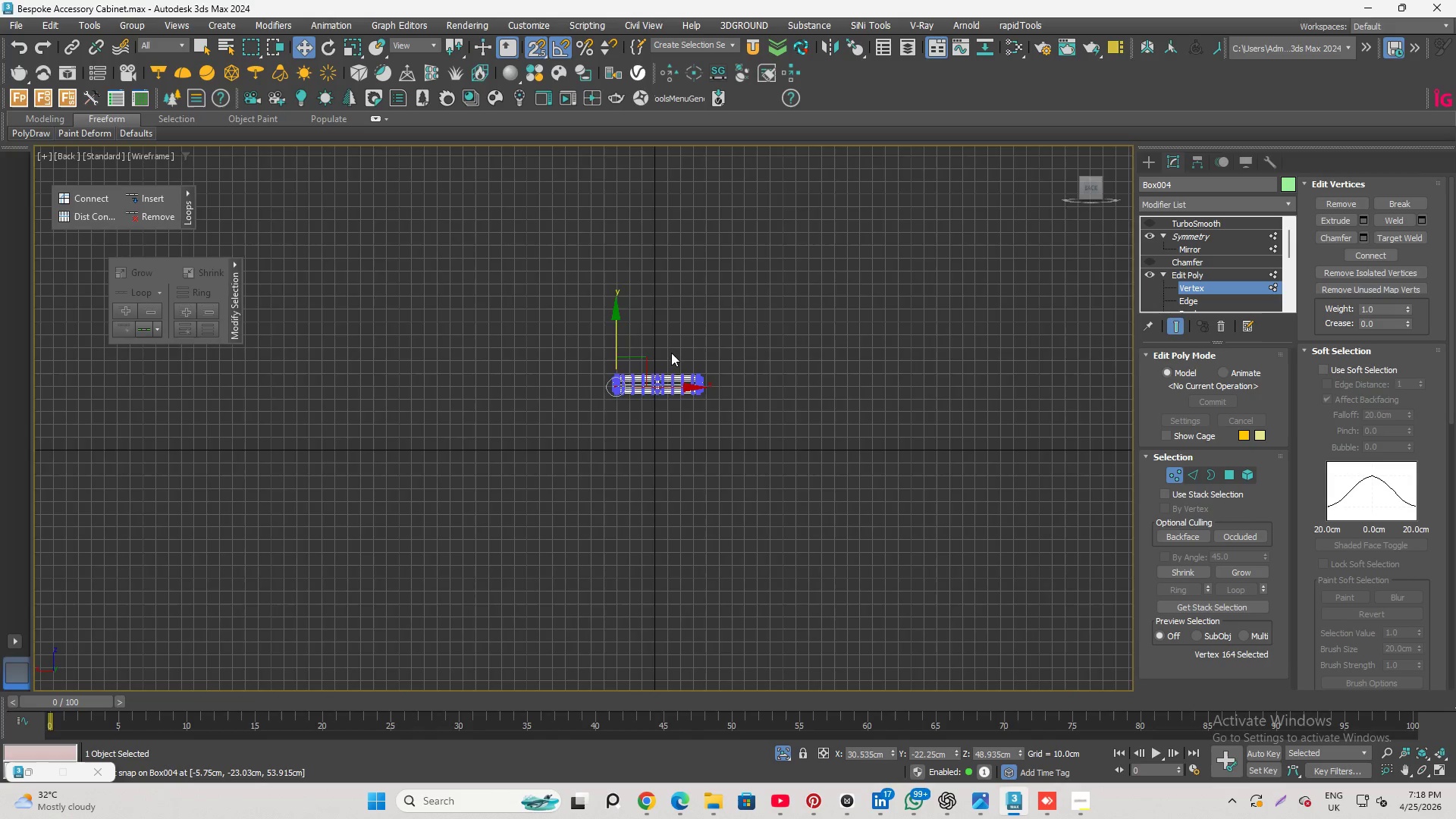 
scroll: coordinate [418, 638], scroll_direction: up, amount: 13.0
 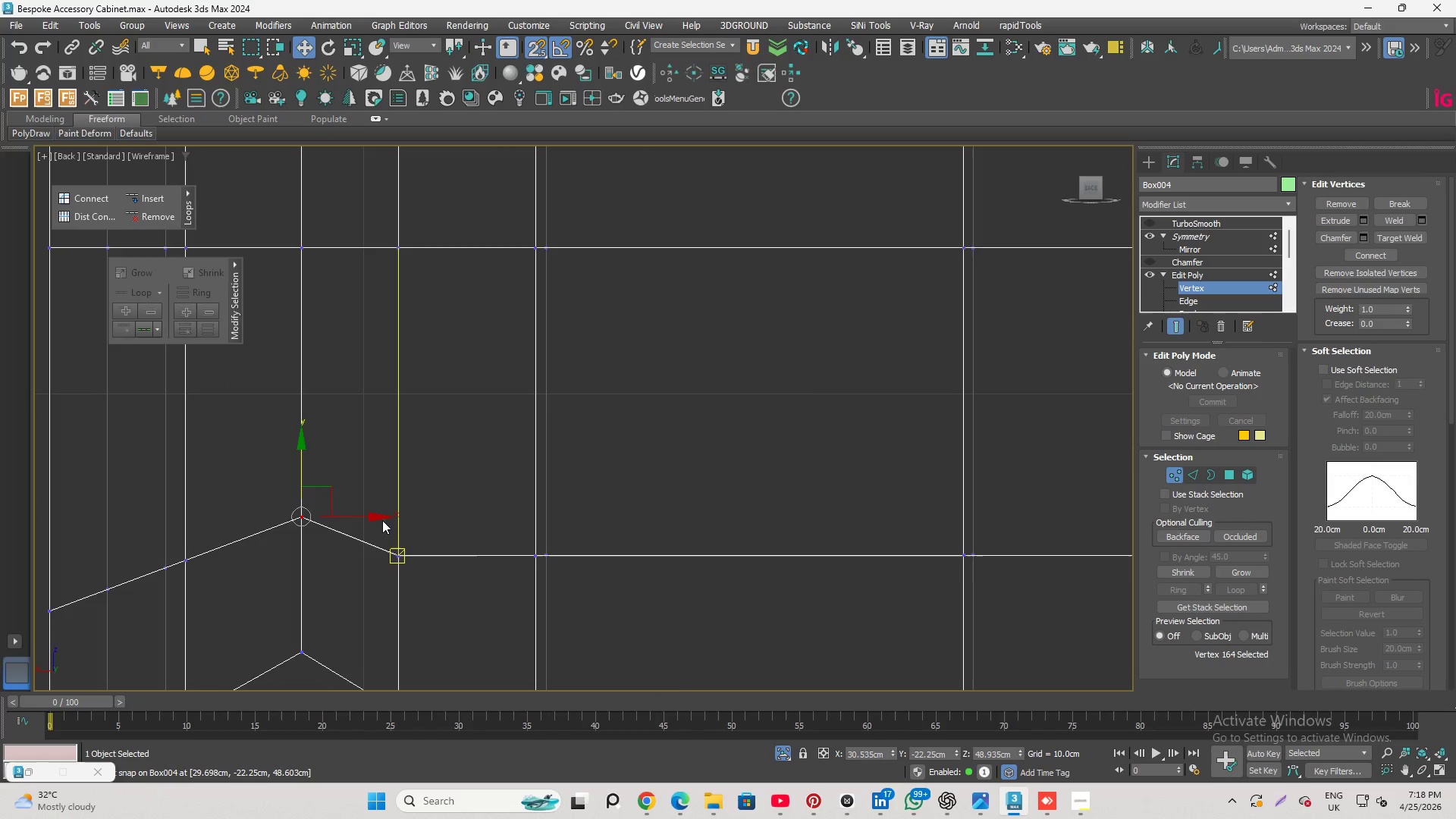 
scroll: coordinate [343, 518], scroll_direction: down, amount: 5.0
 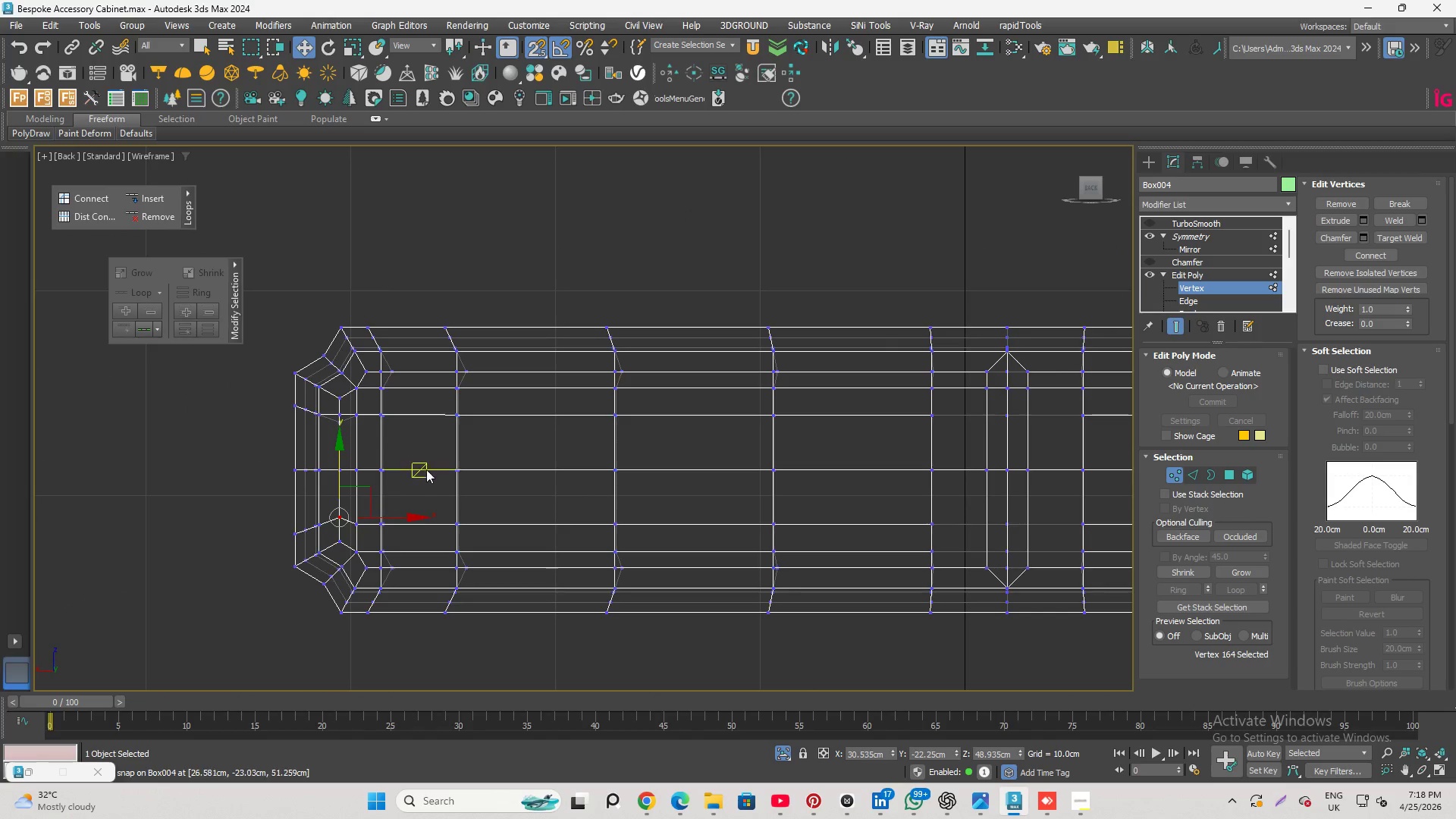 
scroll: coordinate [527, 460], scroll_direction: up, amount: 9.0
 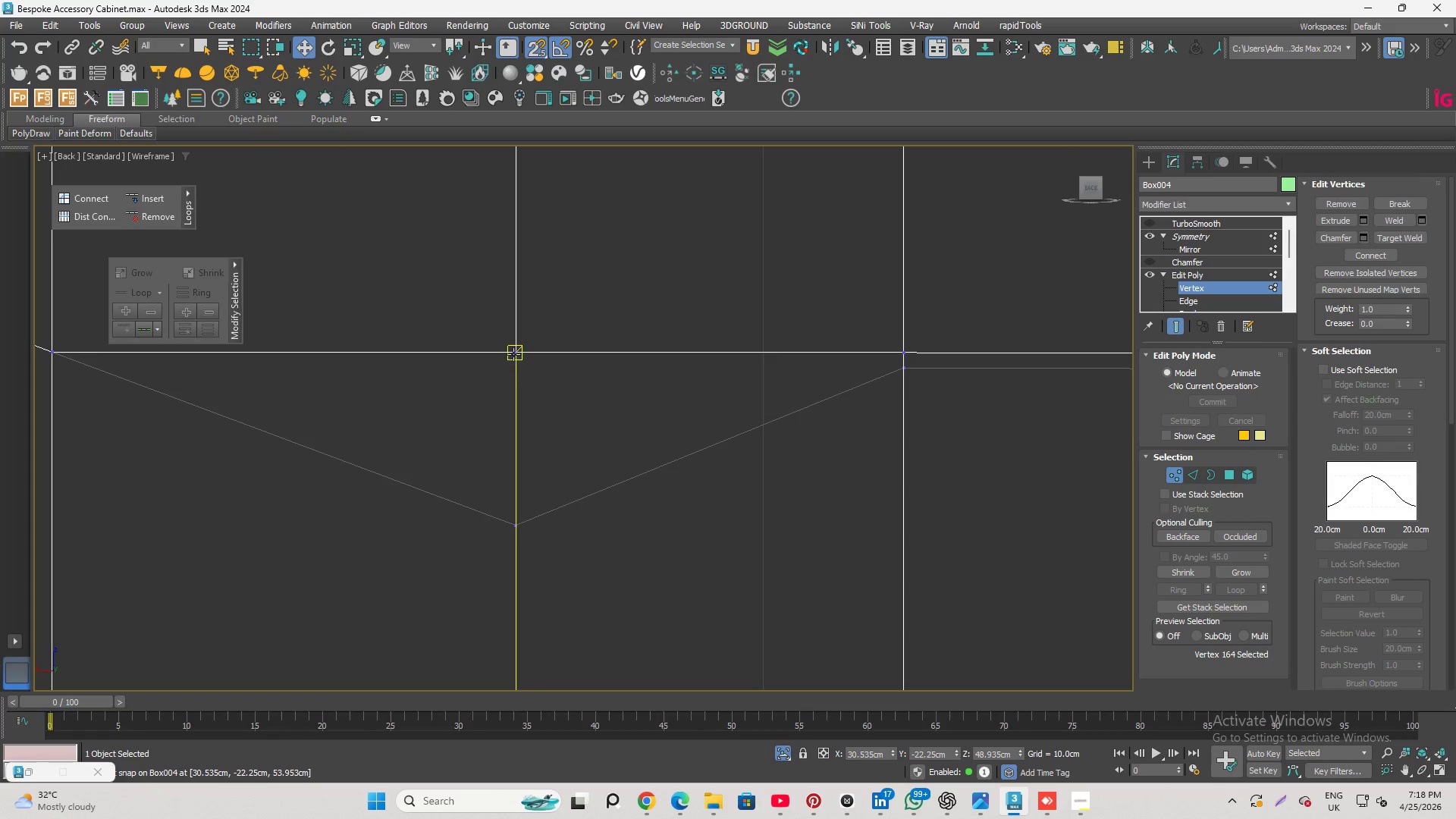 
left_click([514, 353])
 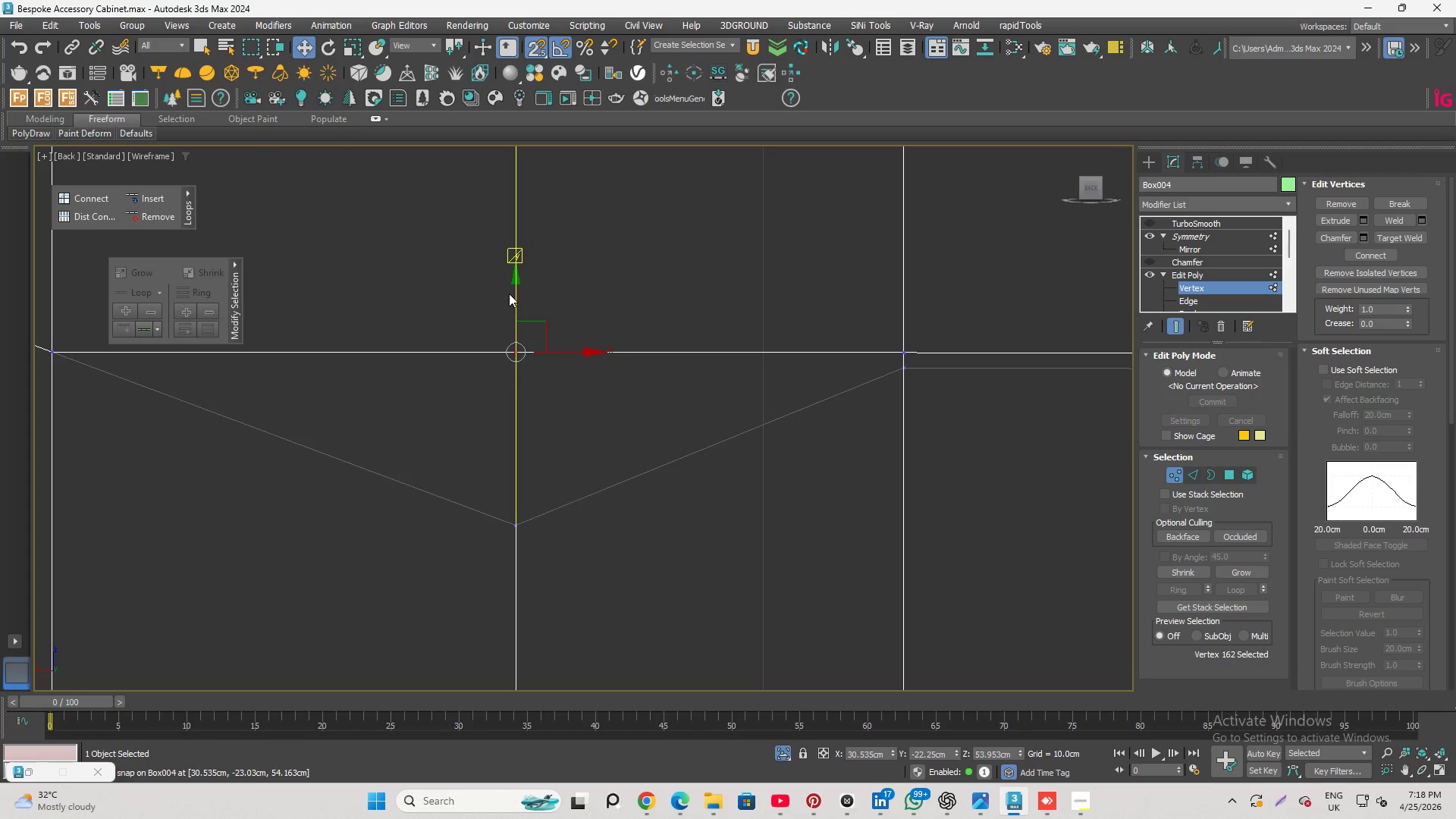 
left_click_drag(start_coordinate=[519, 287], to_coordinate=[534, 537])
 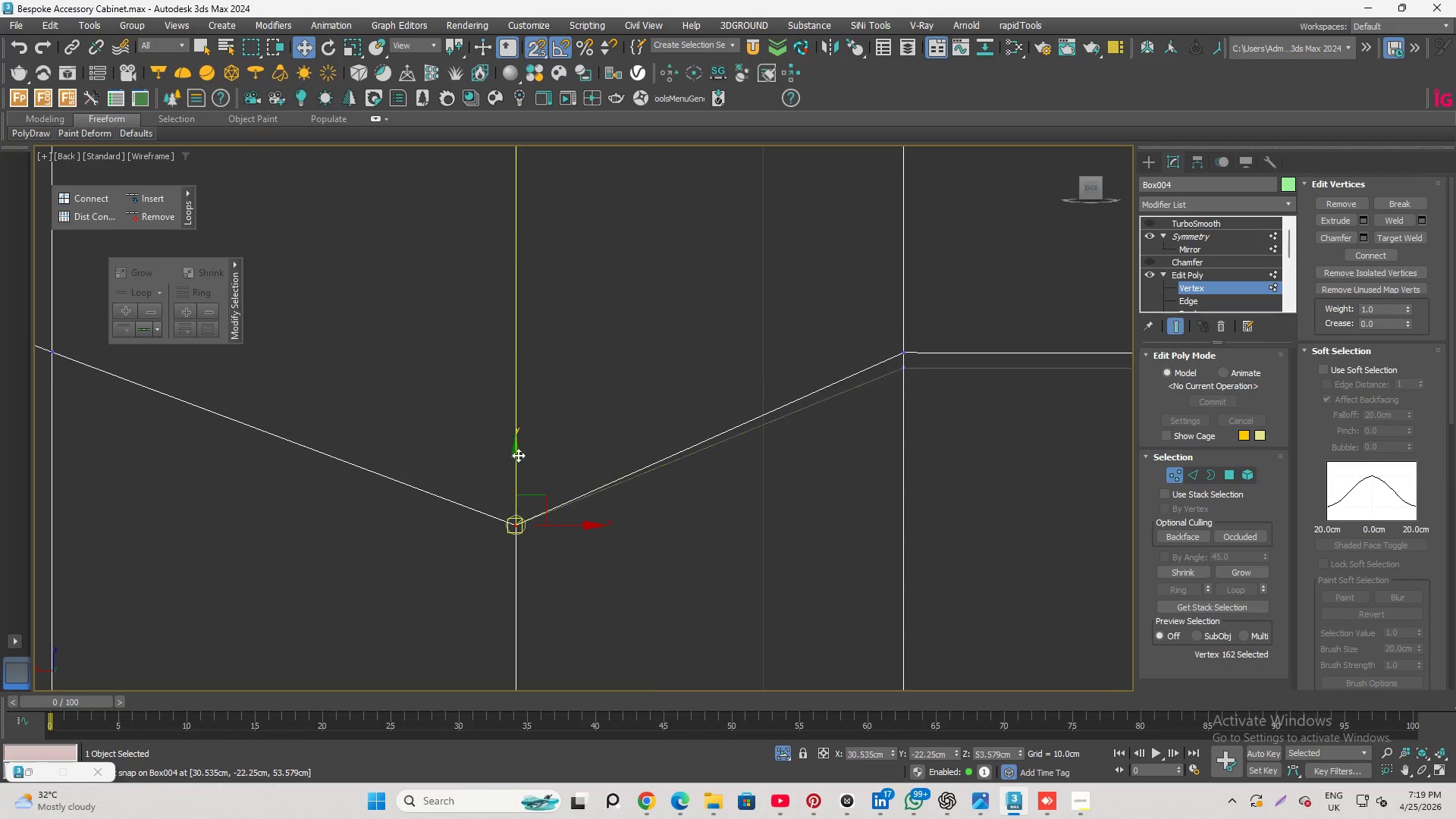 
scroll: coordinate [599, 359], scroll_direction: down, amount: 1.0
 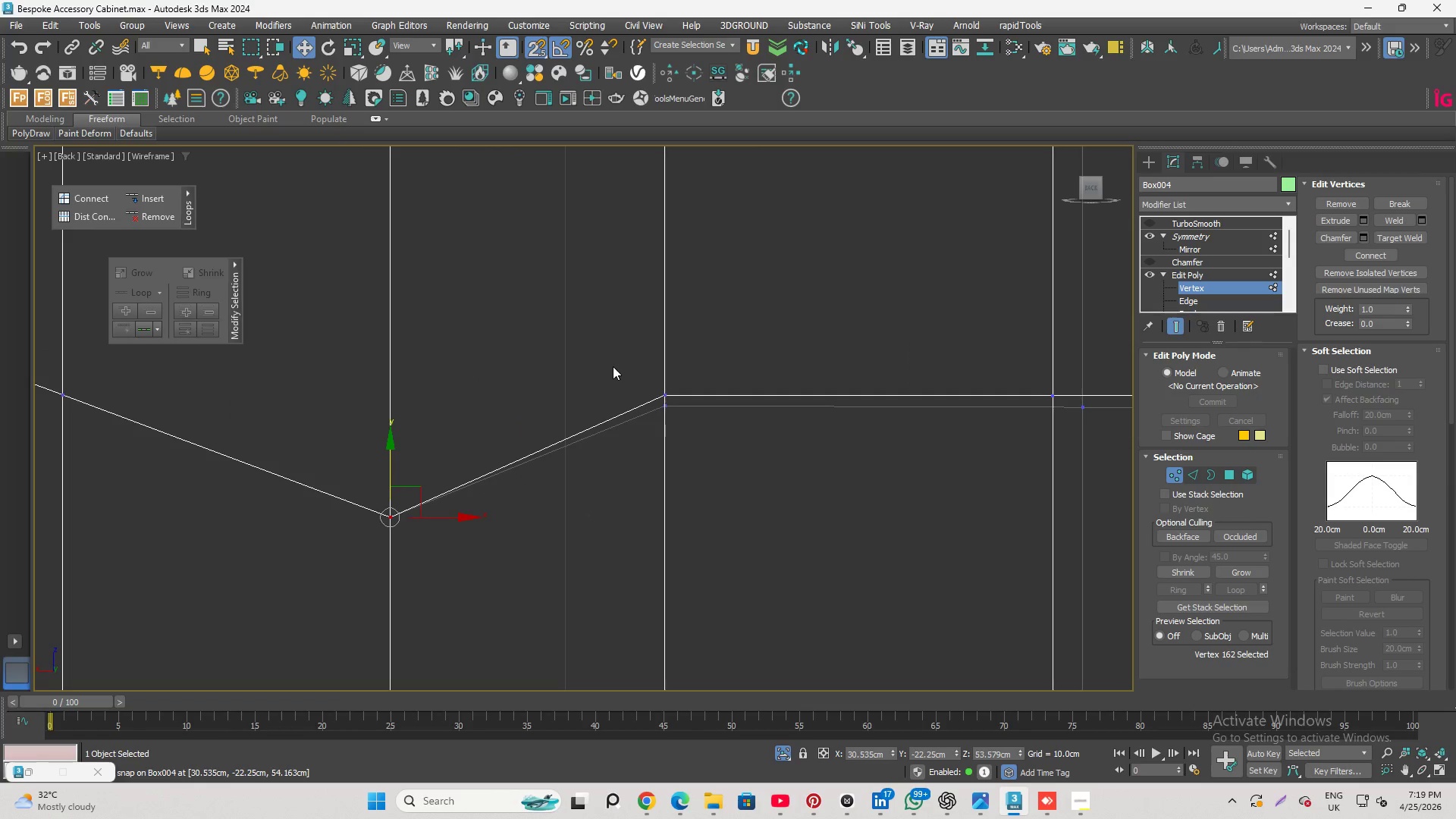 
left_click_drag(start_coordinate=[617, 347], to_coordinate=[685, 397])
 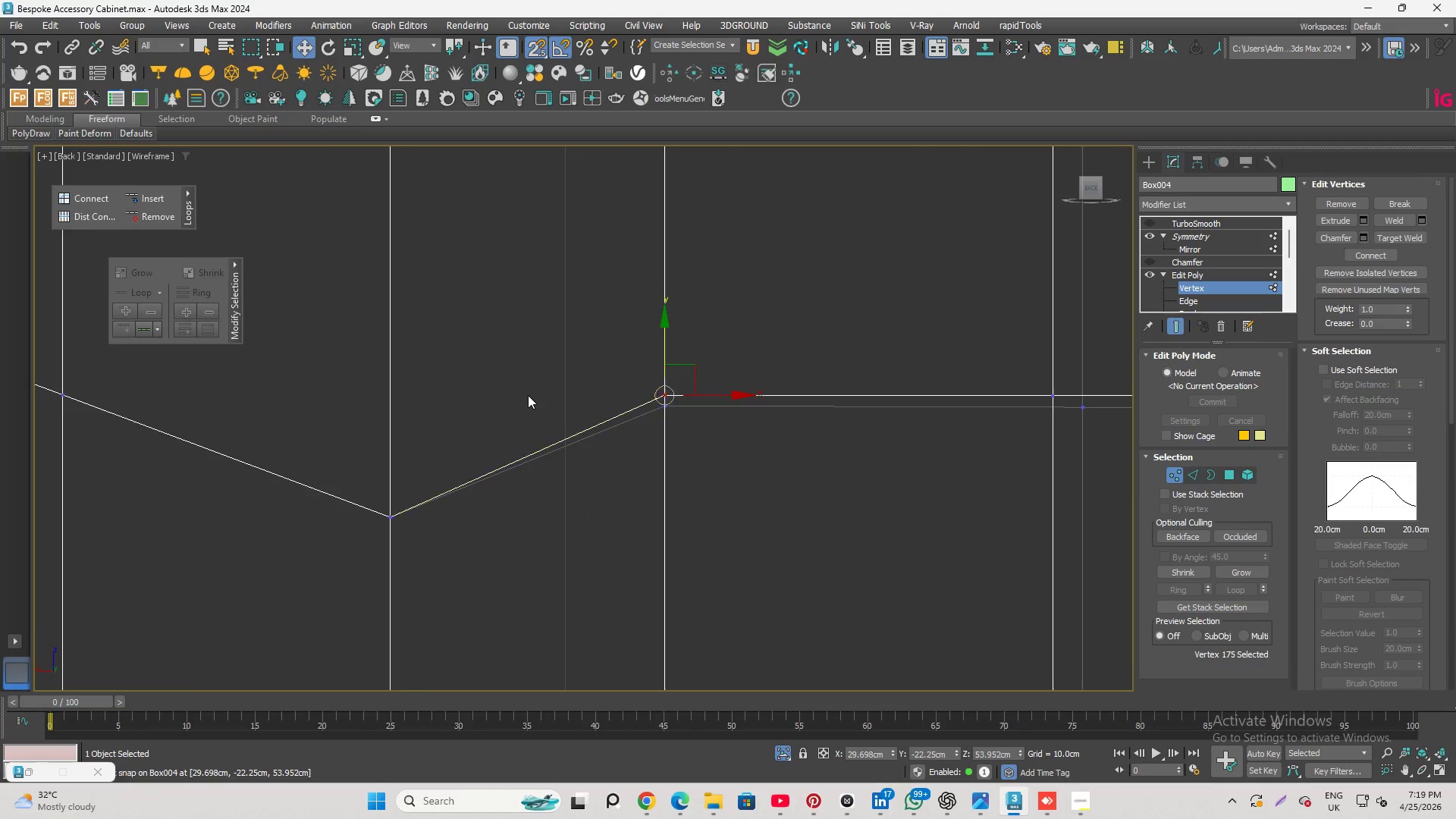 
hold_key(key=ControlLeft, duration=0.77)
left_click_drag(start_coordinate=[579, 383], to_coordinate=[720, 473])
 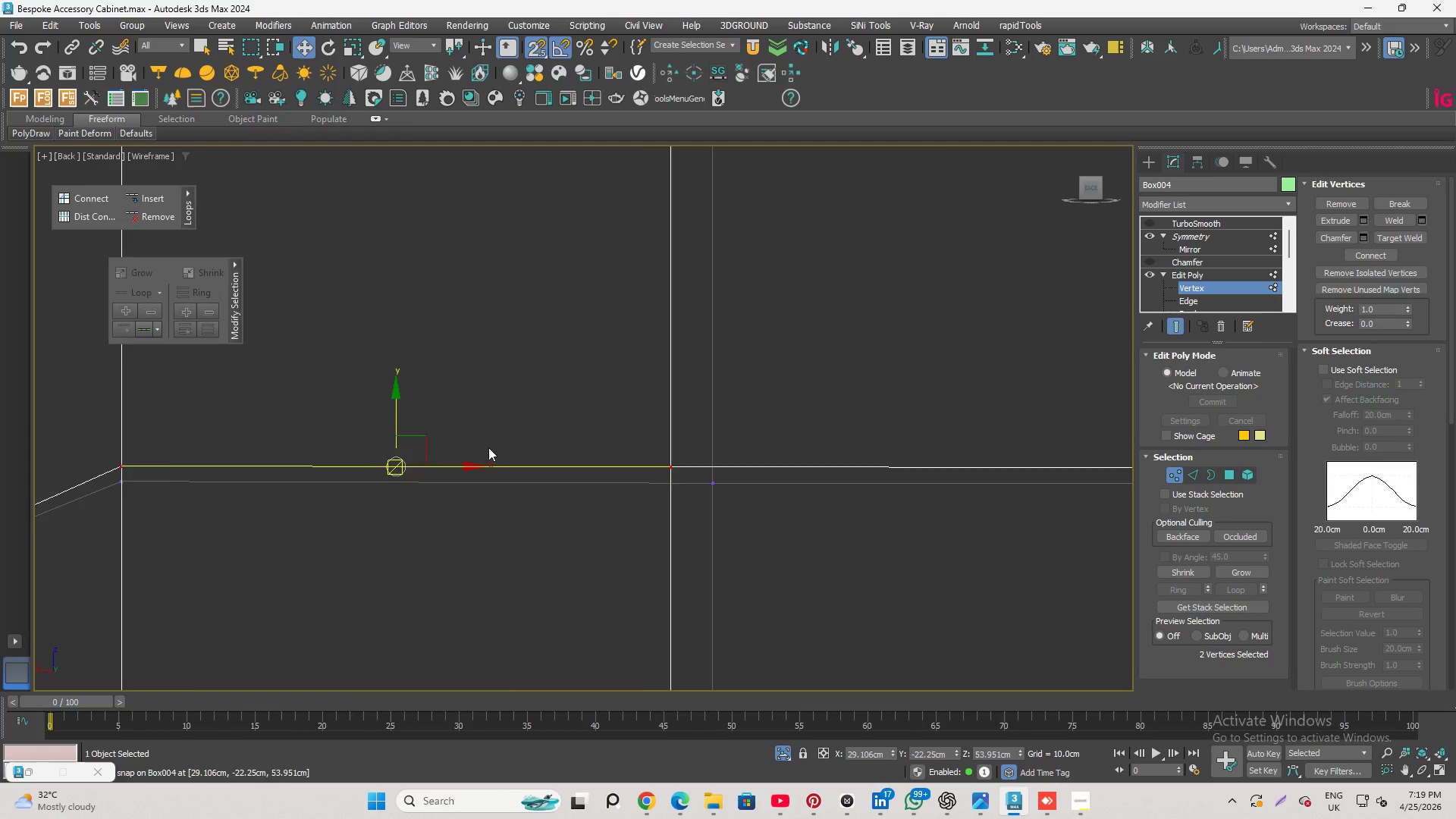 
scroll: coordinate [688, 391], scroll_direction: up, amount: 1.0
 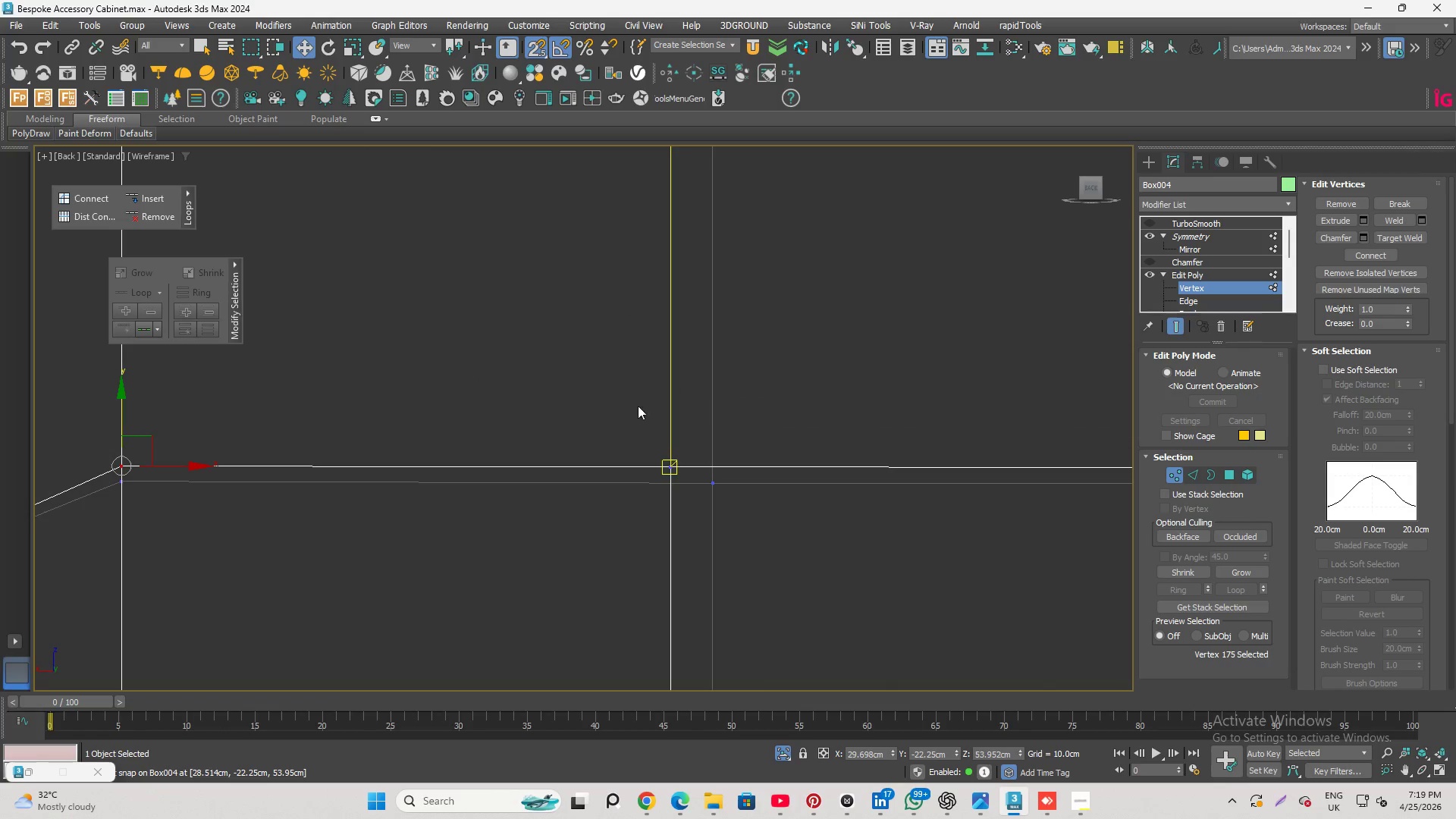 
hold_key(key=ControlLeft, duration=0.8)
left_click_drag(start_coordinate=[638, 493], to_coordinate=[766, 561])
 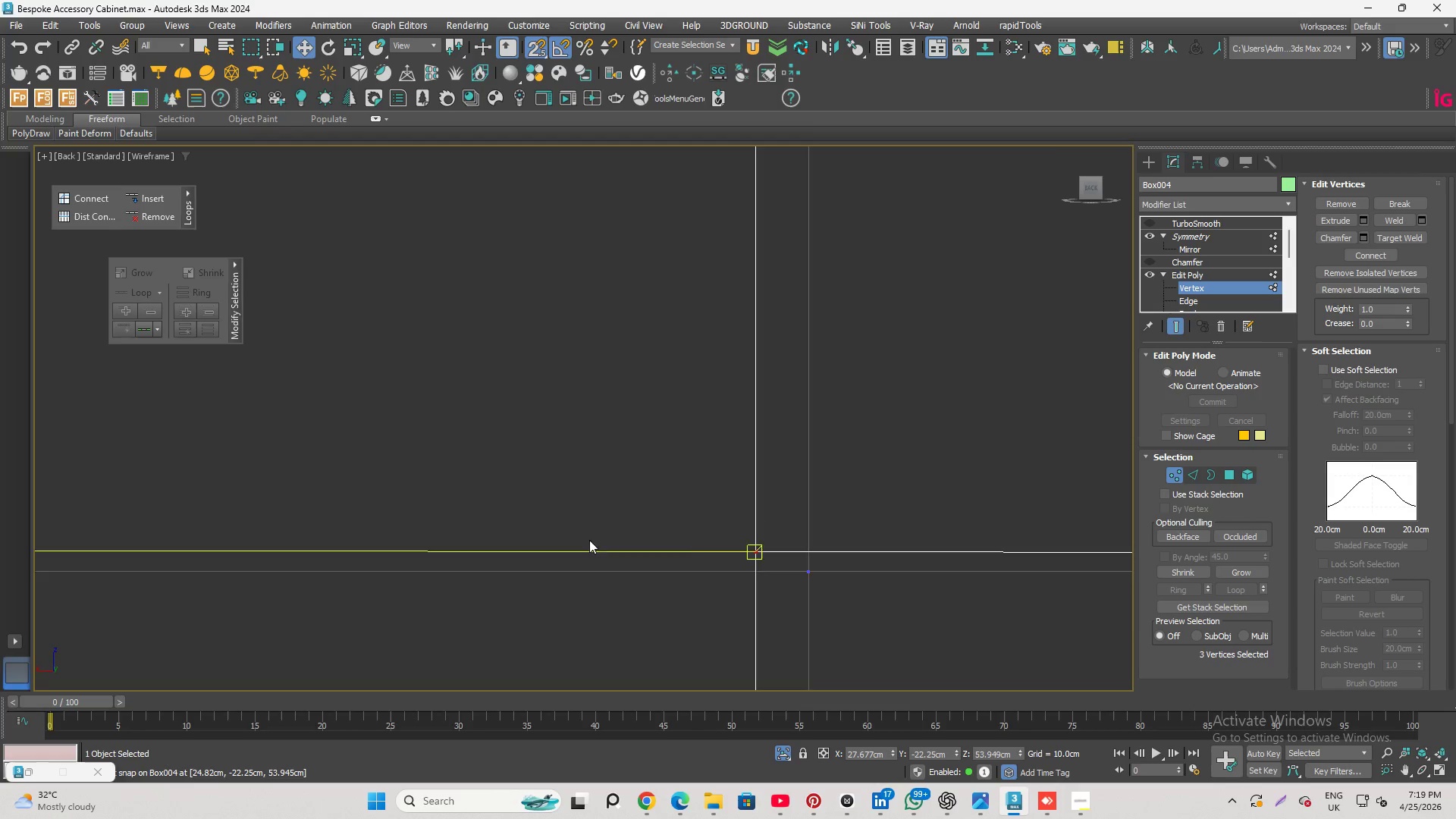 
scroll: coordinate [803, 475], scroll_direction: up, amount: 1.0
 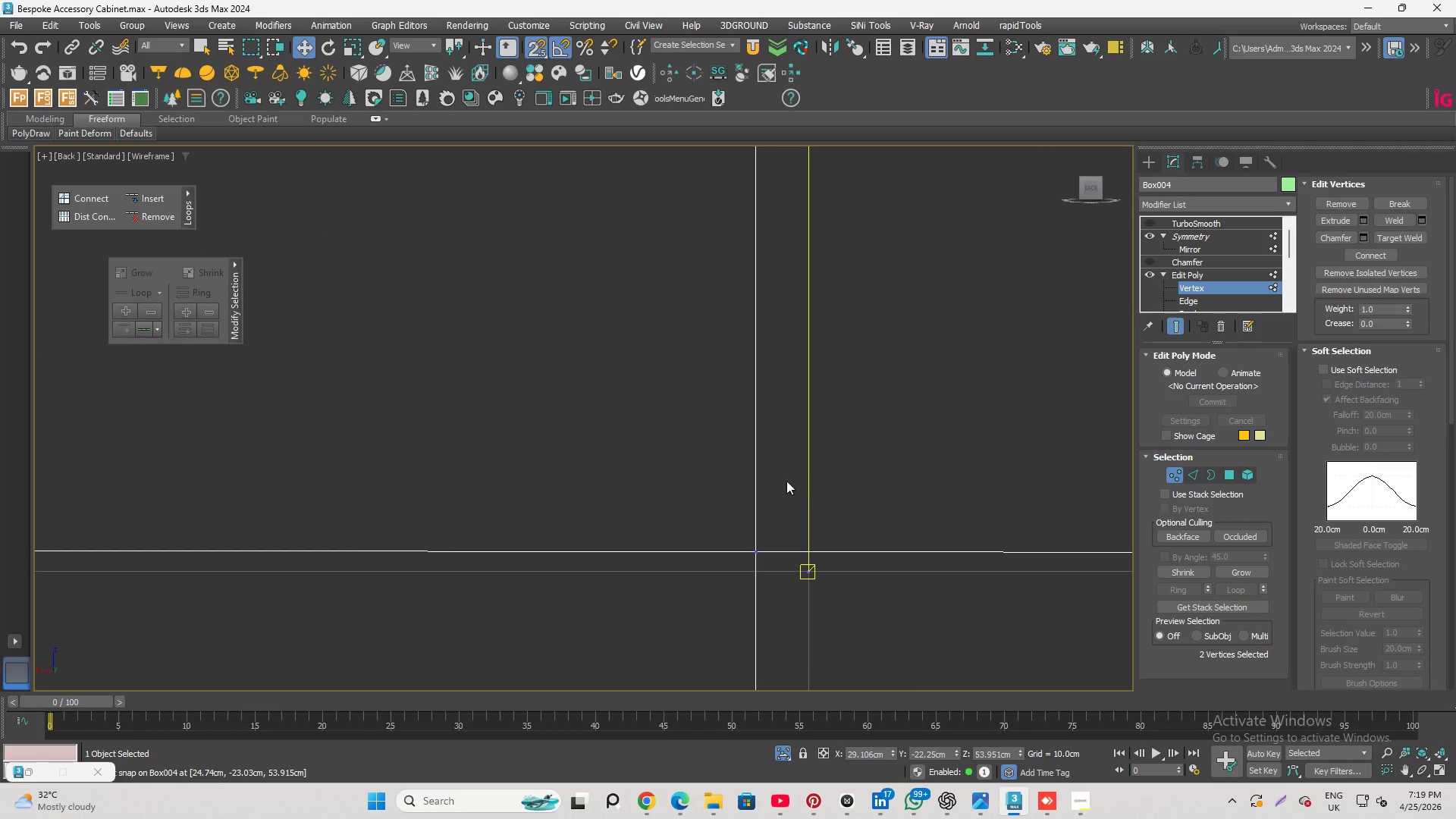 
scroll: coordinate [468, 522], scroll_direction: down, amount: 7.0
 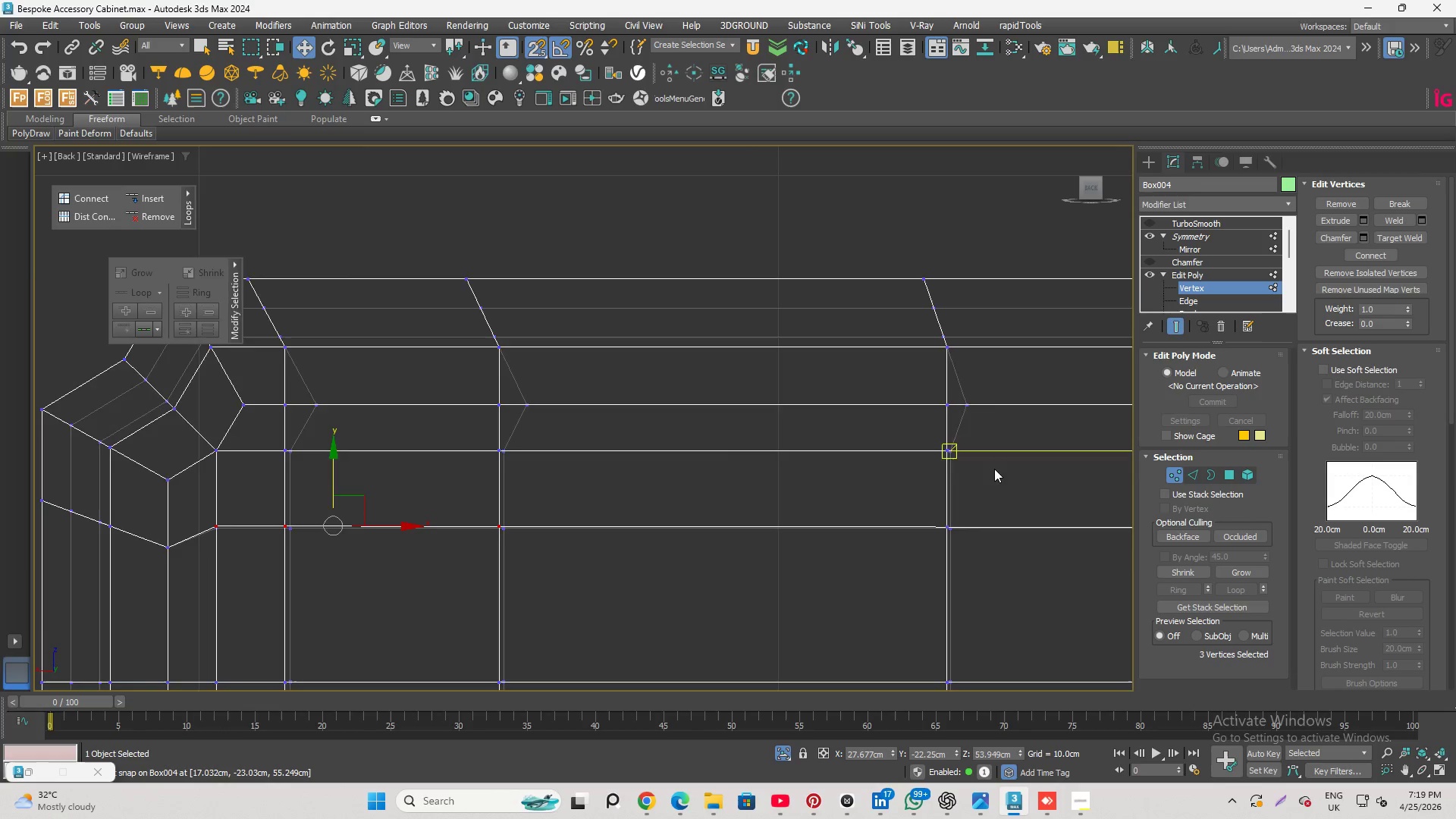 
hold_key(key=ControlLeft, duration=0.94)
left_click_drag(start_coordinate=[600, 434], to_coordinate=[701, 576])
 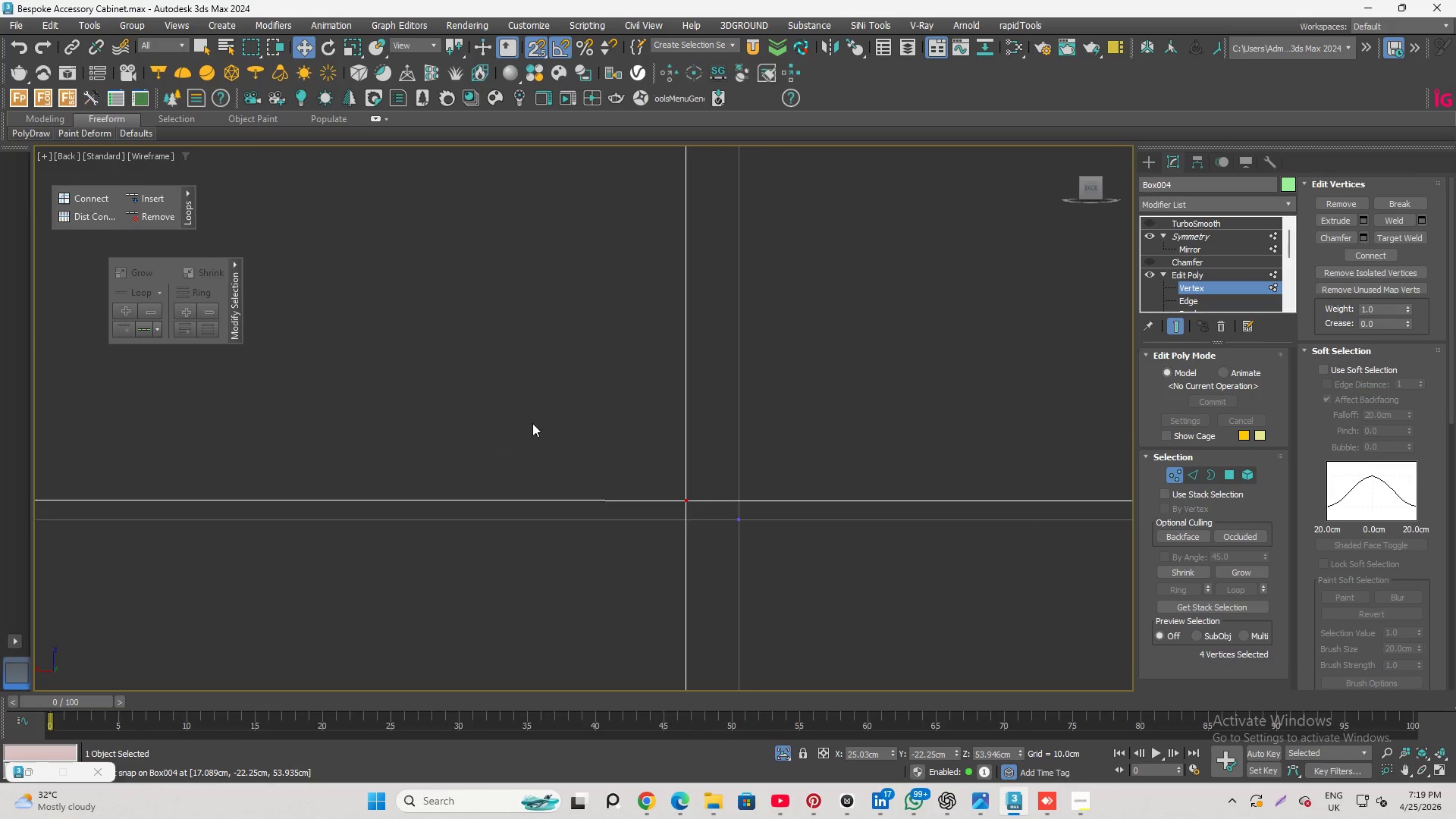 
scroll: coordinate [682, 577], scroll_direction: up, amount: 8.0
 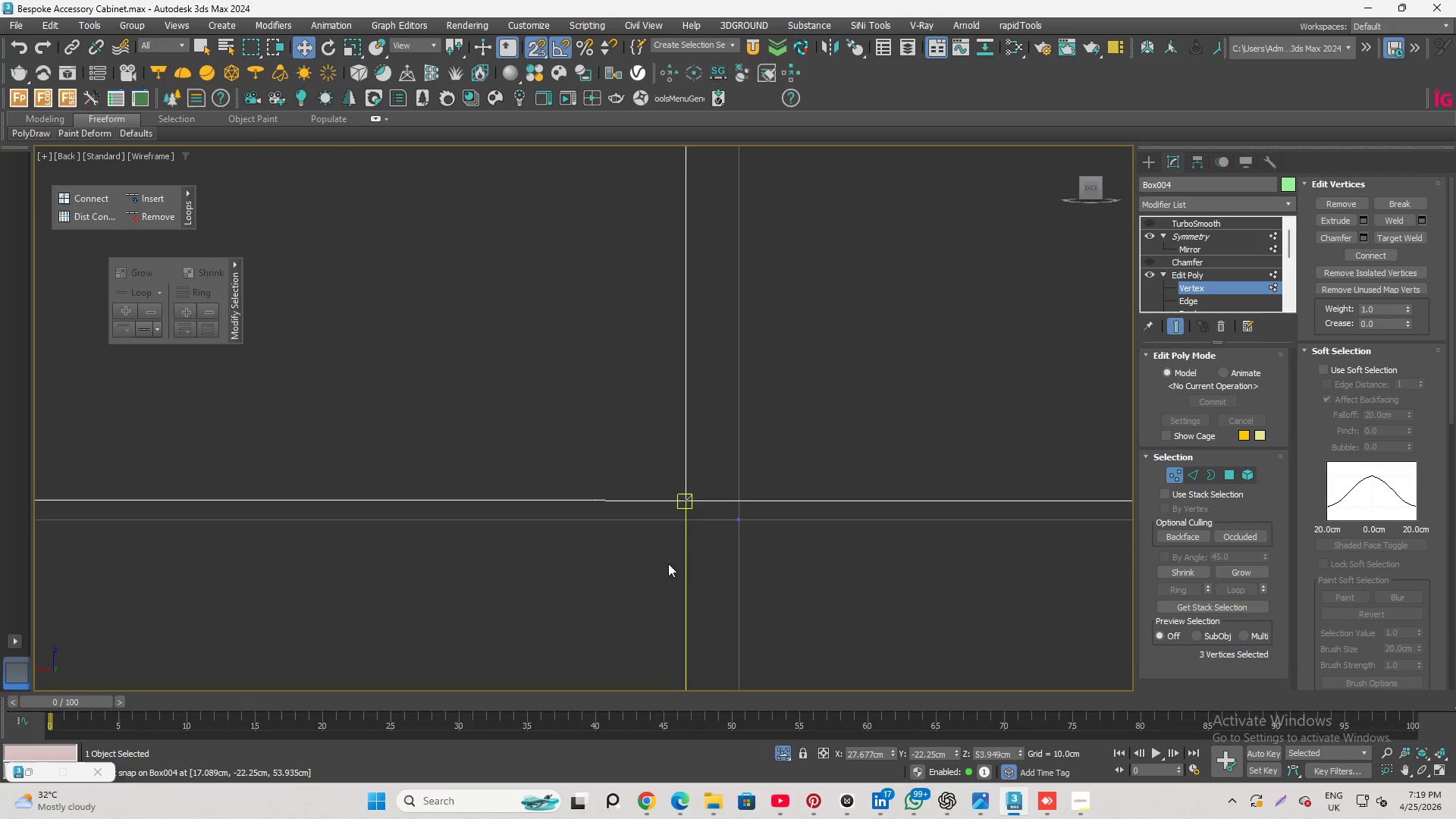 
scroll: coordinate [704, 472], scroll_direction: down, amount: 9.0
 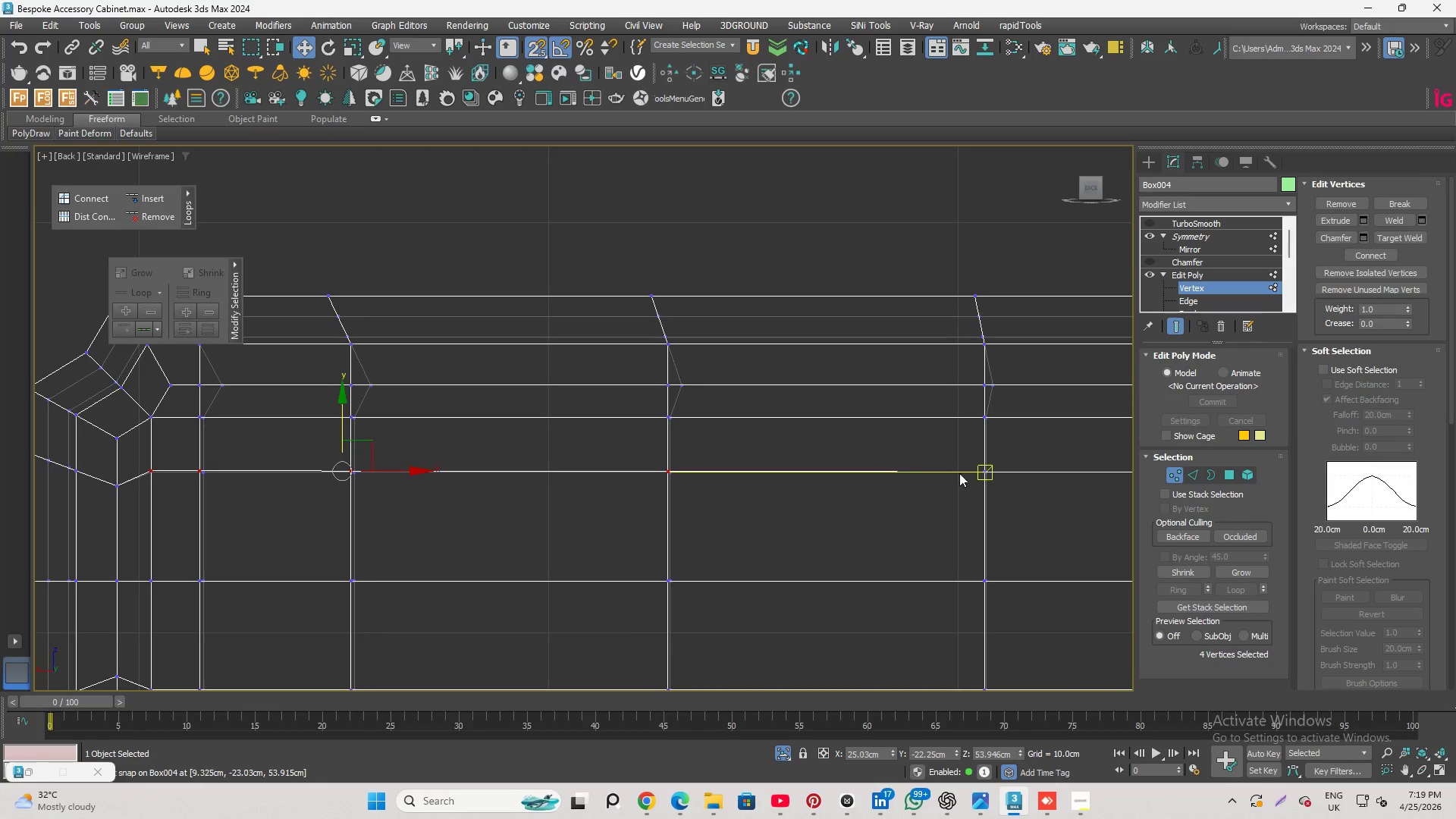 
hold_key(key=ControlLeft, duration=0.83)
left_click_drag(start_coordinate=[839, 383], to_coordinate=[943, 535])
 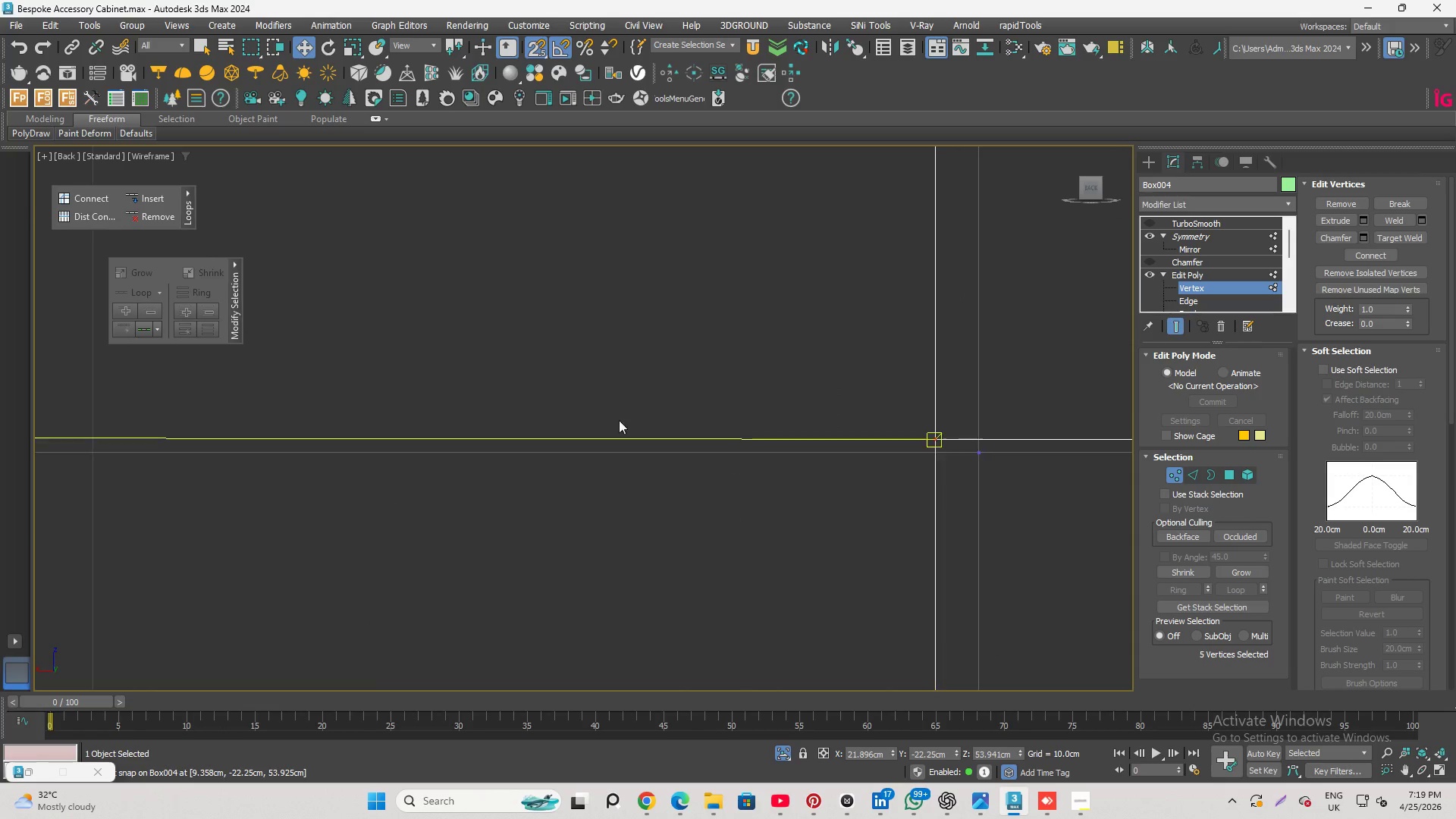 
scroll: coordinate [886, 466], scroll_direction: up, amount: 10.0
 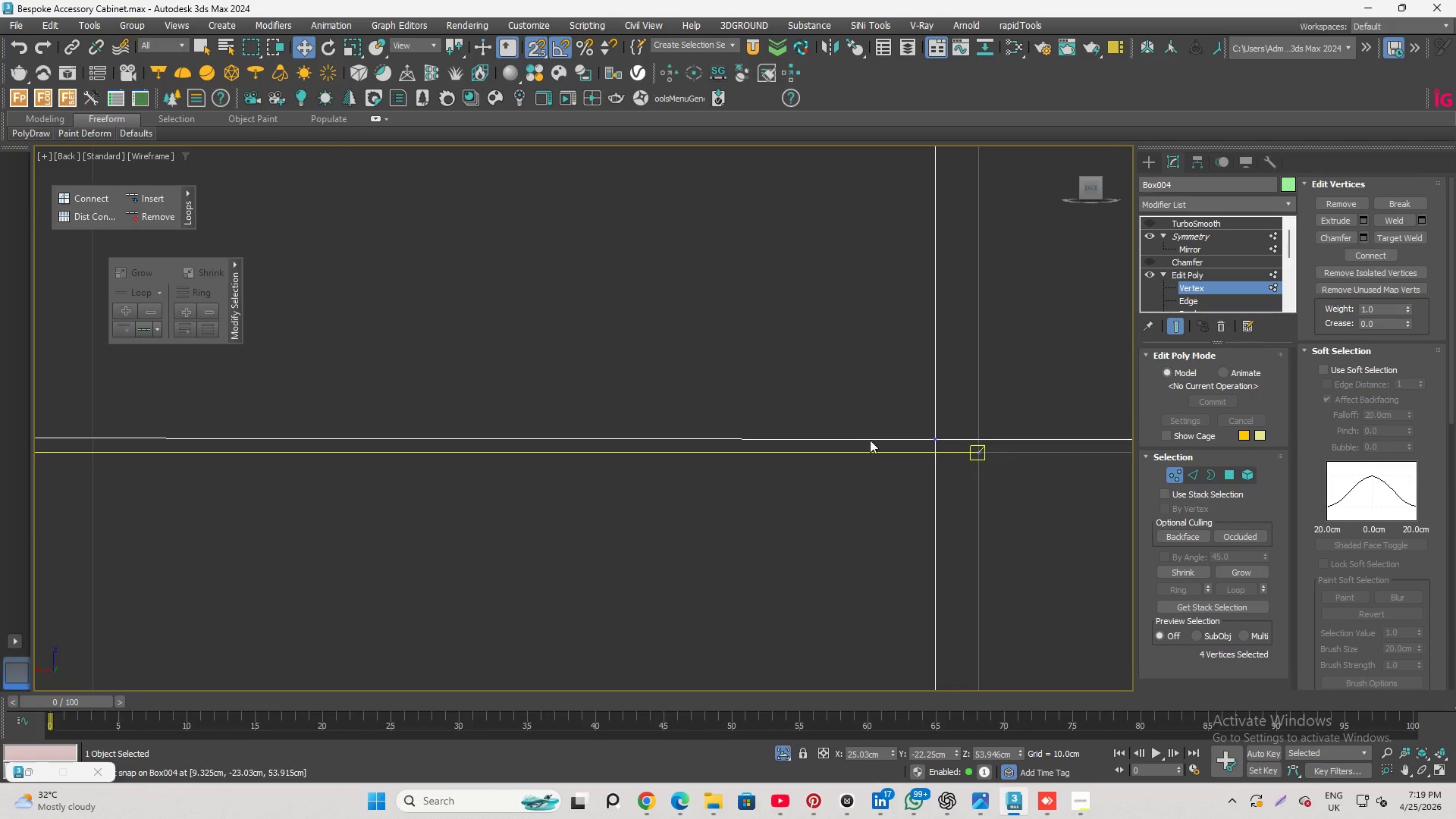 
scroll: coordinate [610, 421], scroll_direction: down, amount: 9.0
 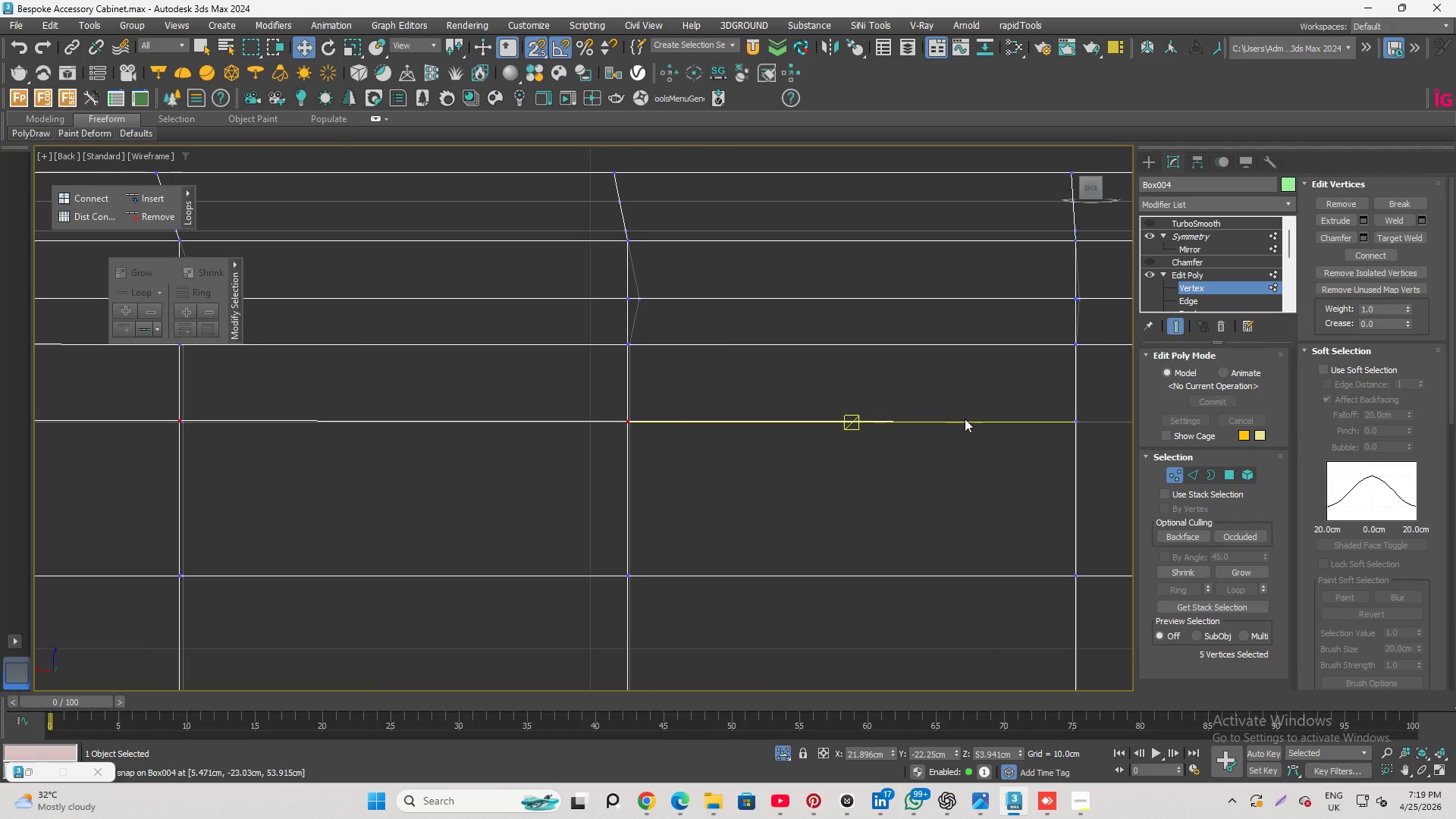 
scroll: coordinate [1066, 425], scroll_direction: up, amount: 6.0
 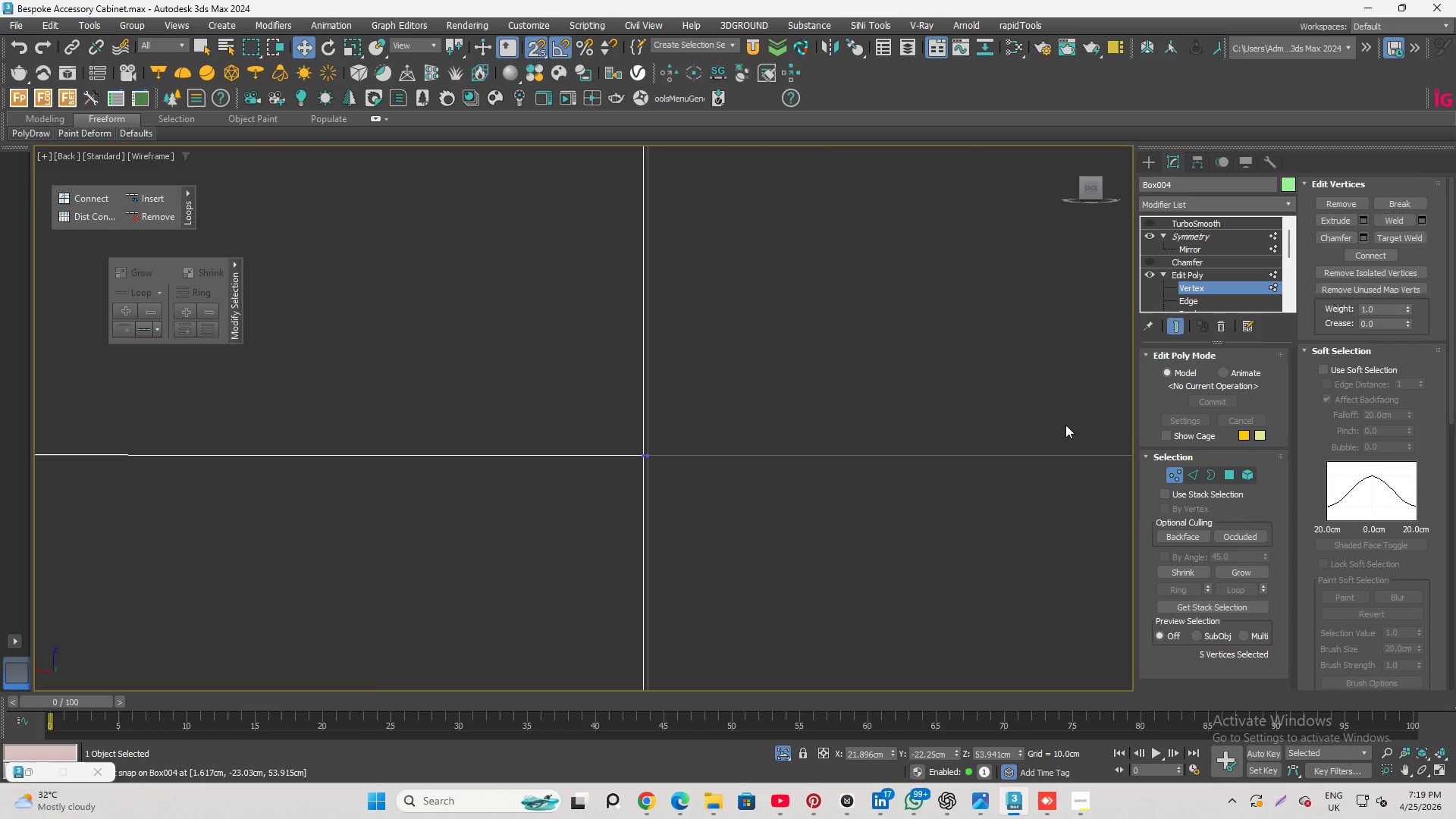 
scroll: coordinate [606, 439], scroll_direction: down, amount: 4.0
 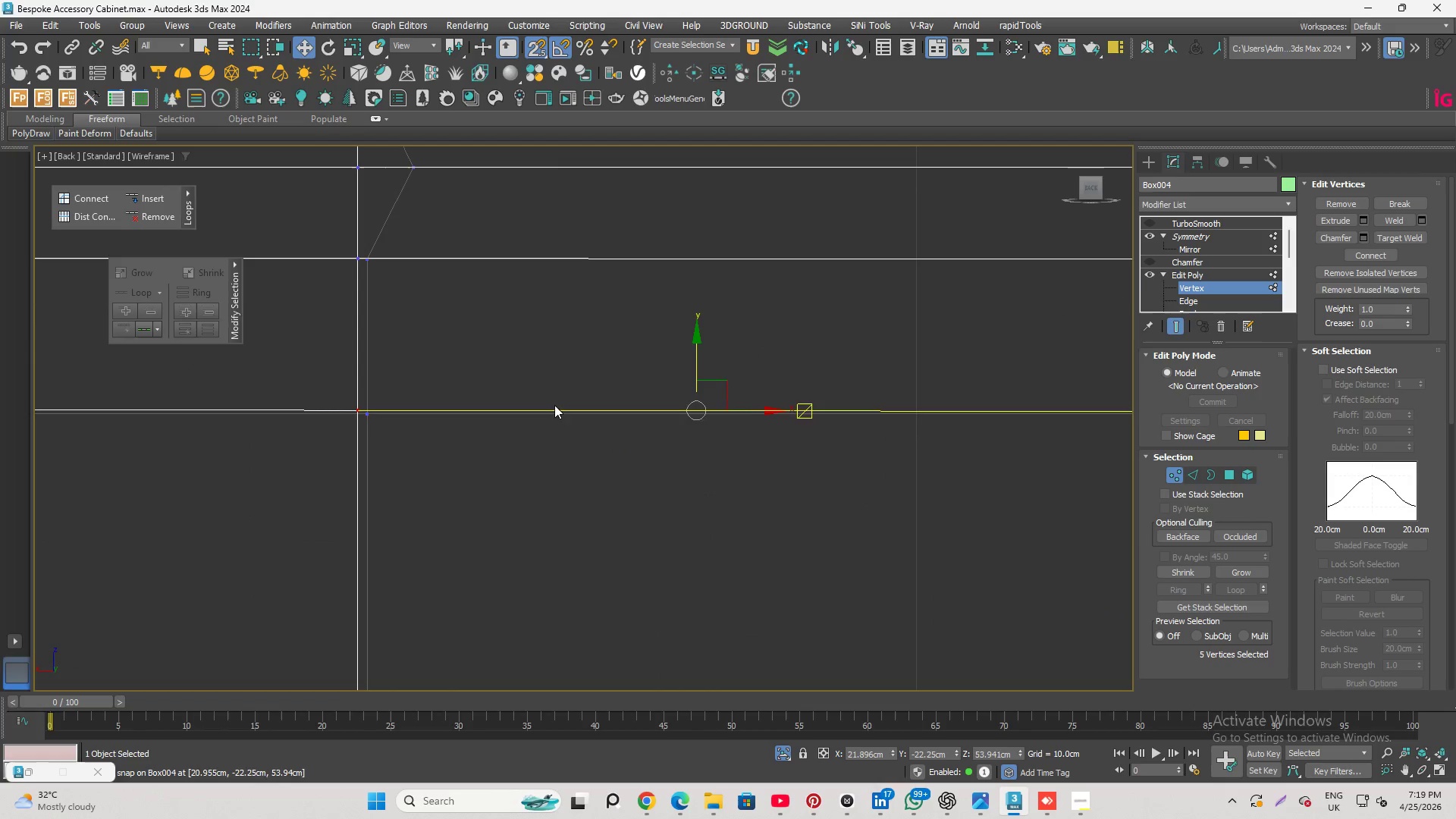 
scroll: coordinate [347, 399], scroll_direction: up, amount: 6.0
 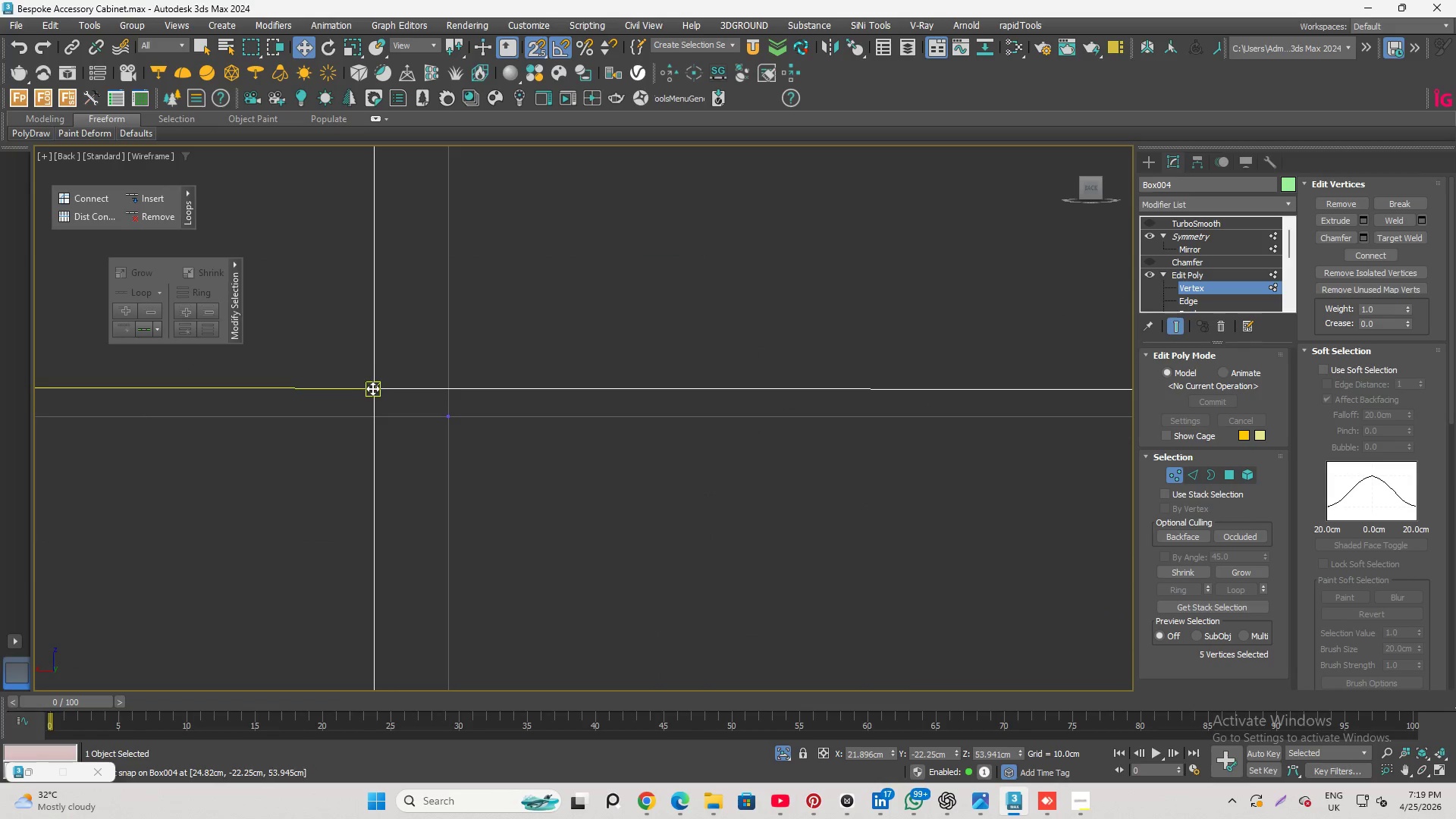 
left_click_drag(start_coordinate=[372, 388], to_coordinate=[451, 419])
 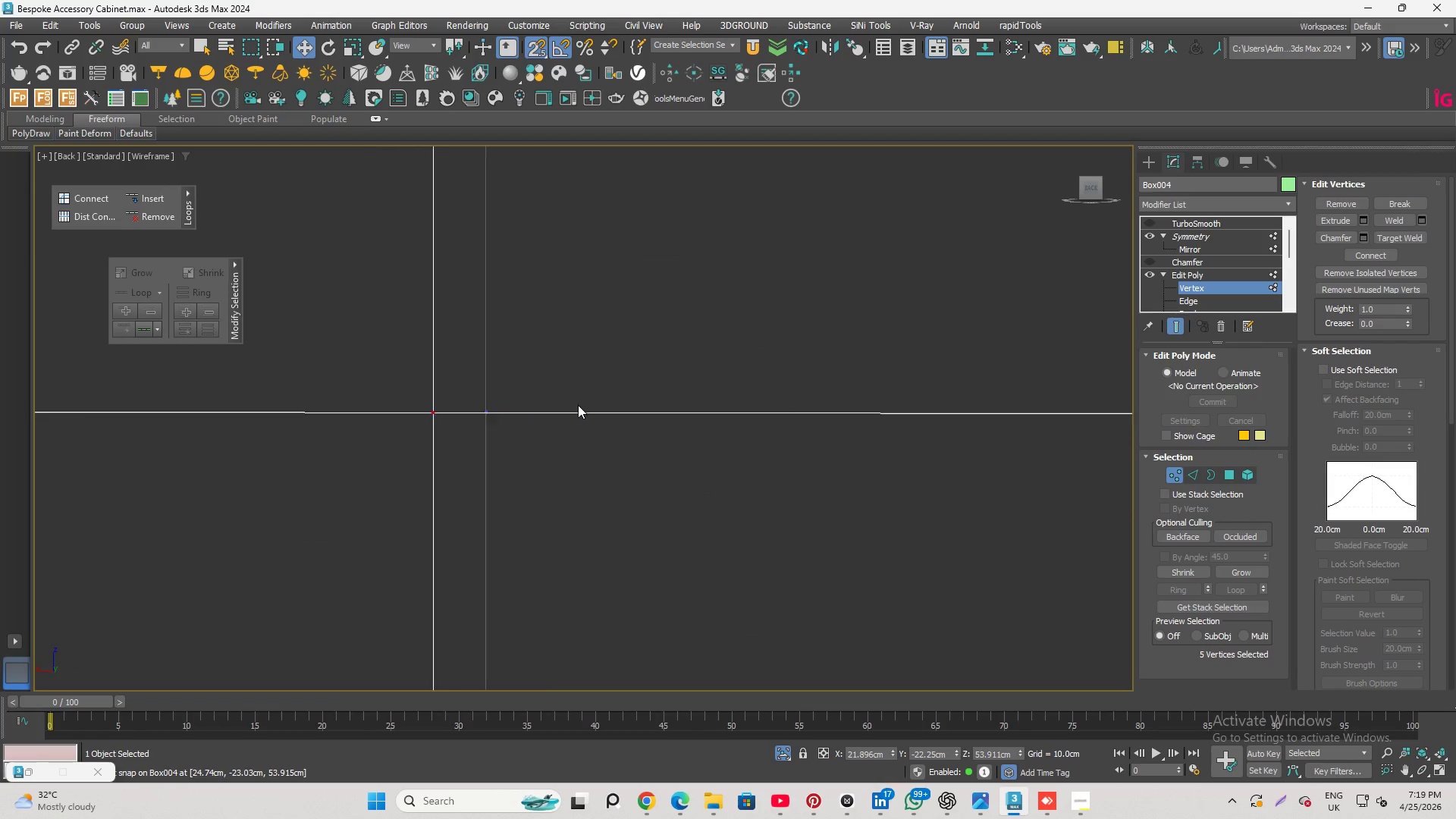 
scroll: coordinate [632, 441], scroll_direction: down, amount: 11.0
 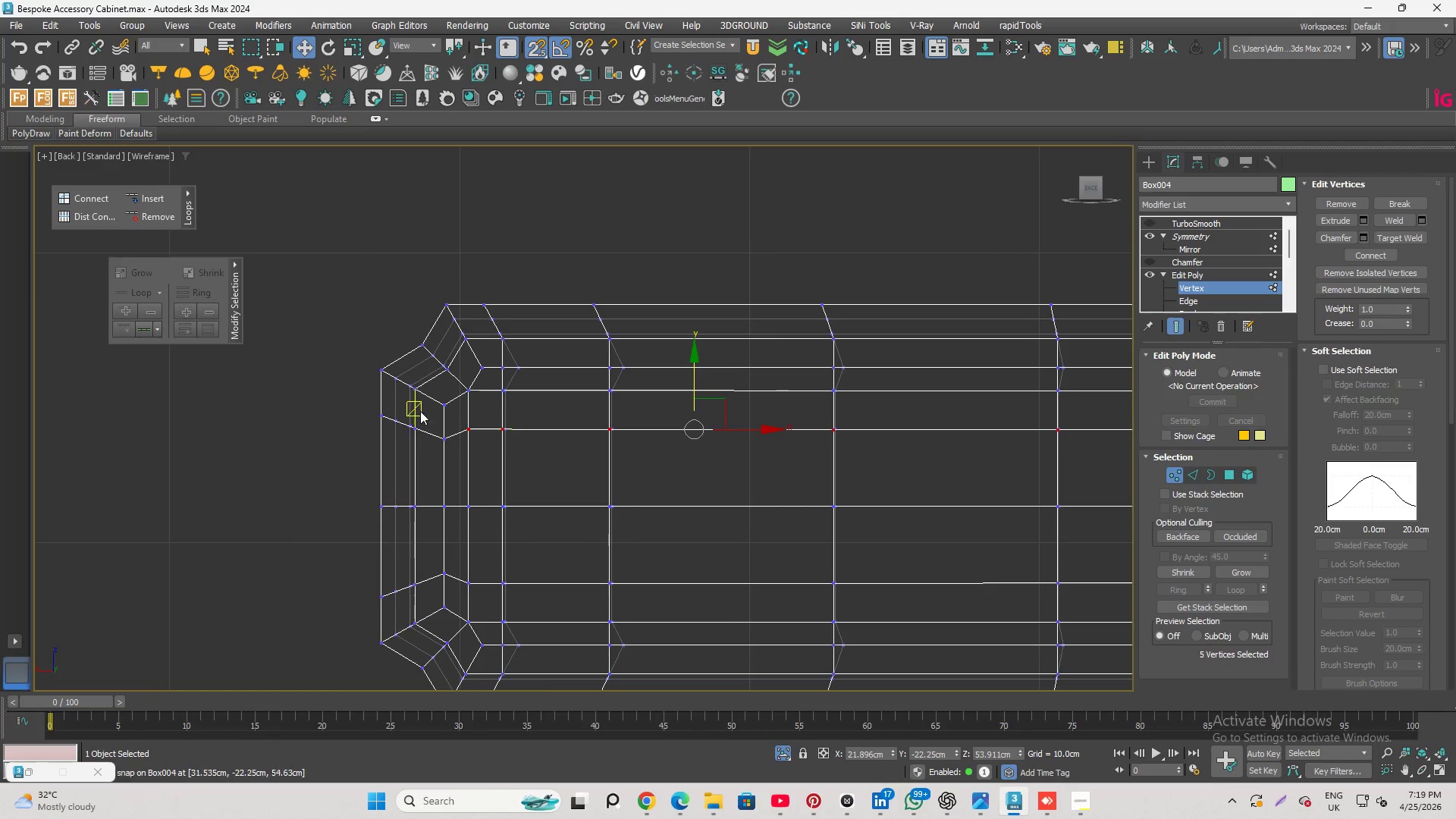 
scroll: coordinate [418, 411], scroll_direction: up, amount: 4.0
 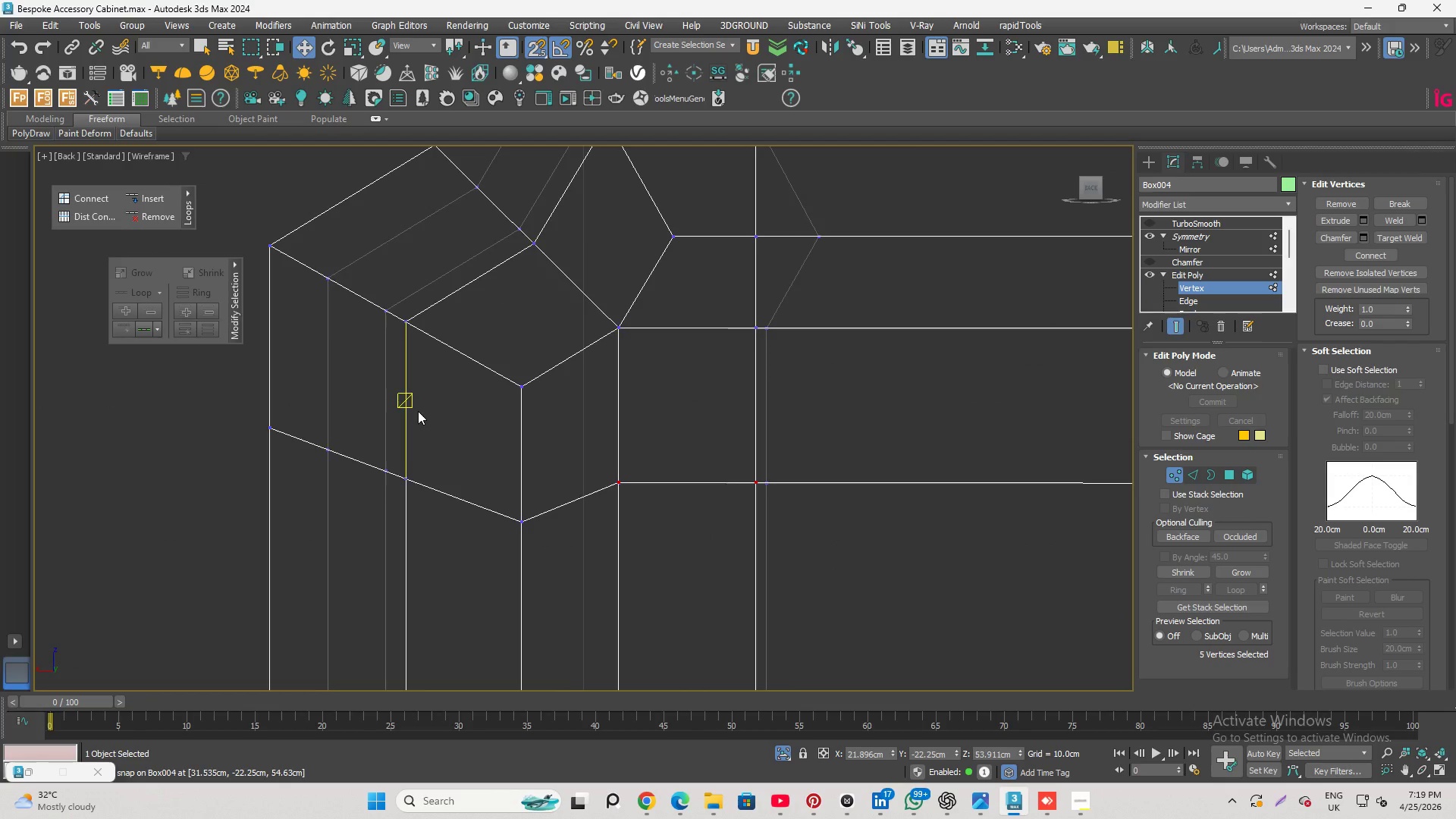 
scroll: coordinate [343, 457], scroll_direction: down, amount: 7.0
 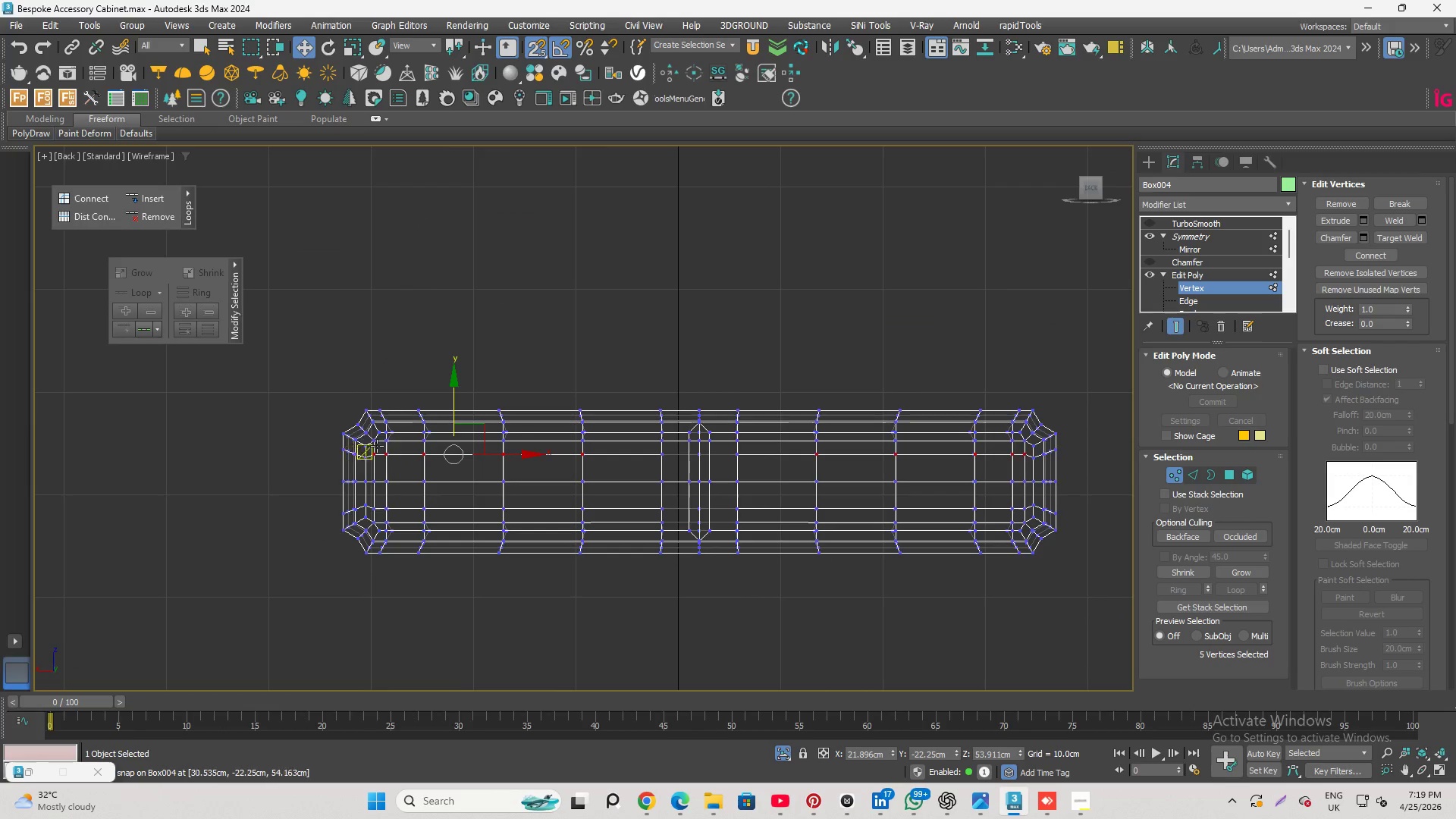 
scroll: coordinate [463, 450], scroll_direction: up, amount: 6.0
 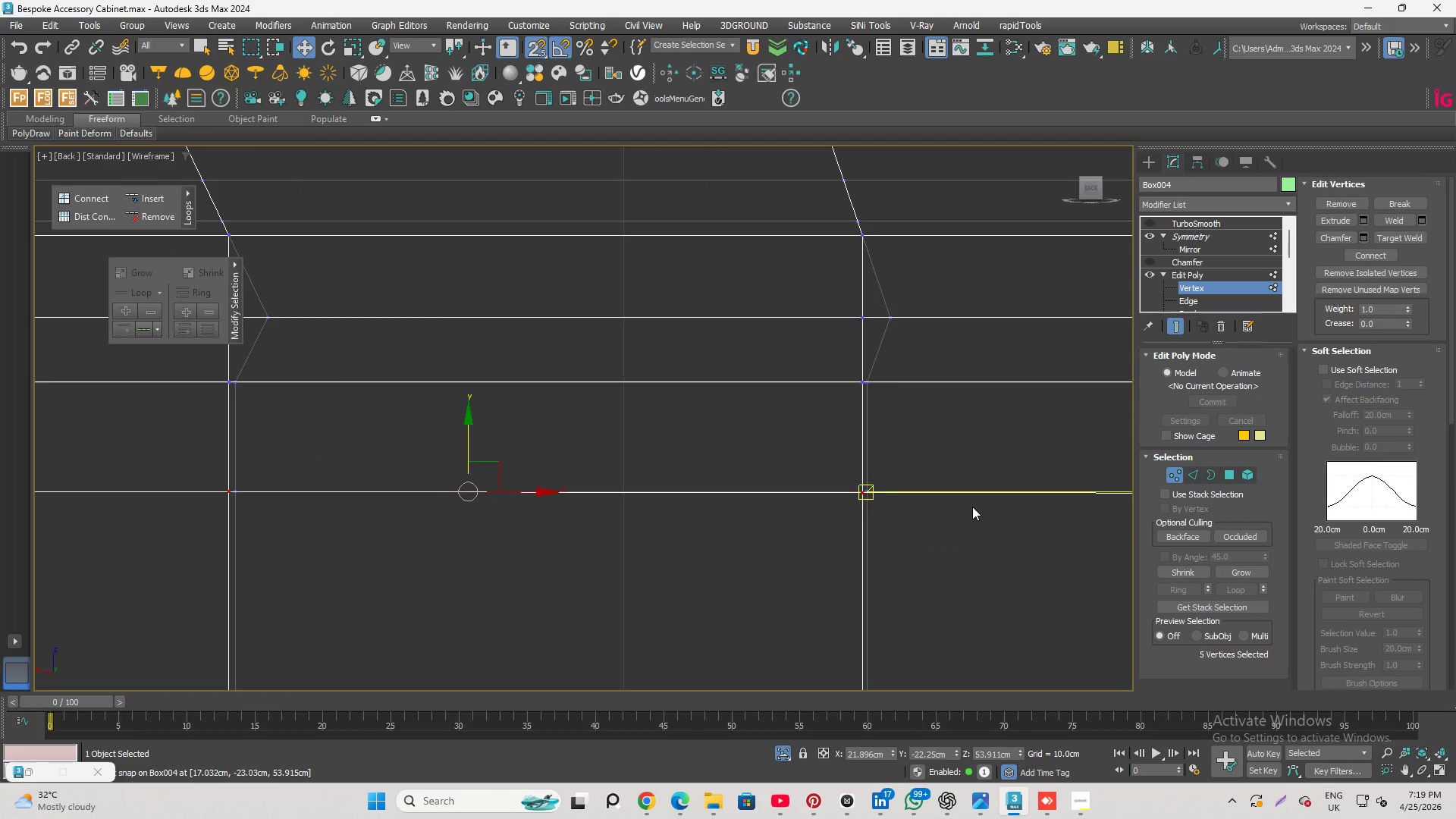 
scroll: coordinate [974, 507], scroll_direction: down, amount: 1.0
 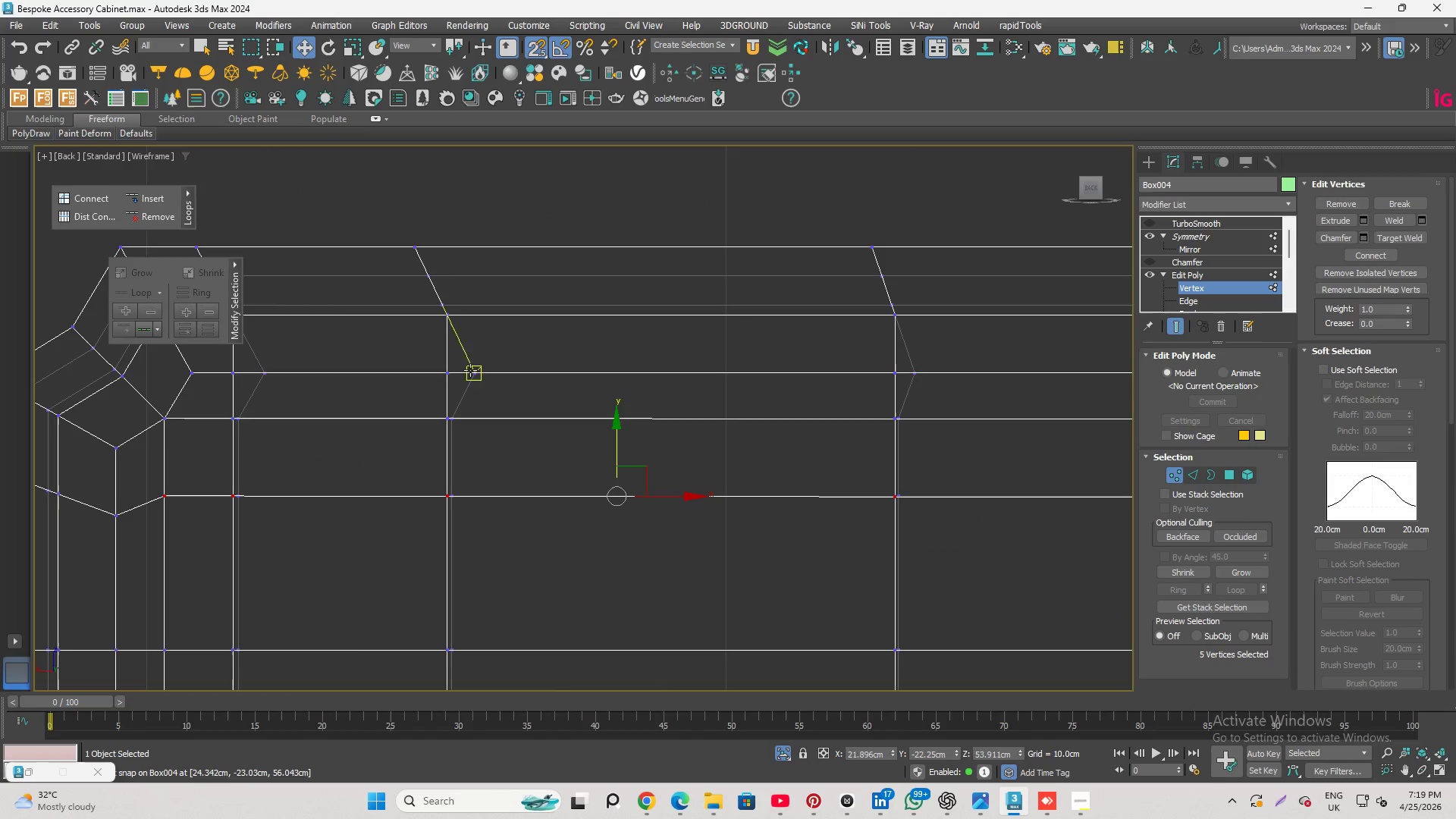 
left_click([463, 372])
 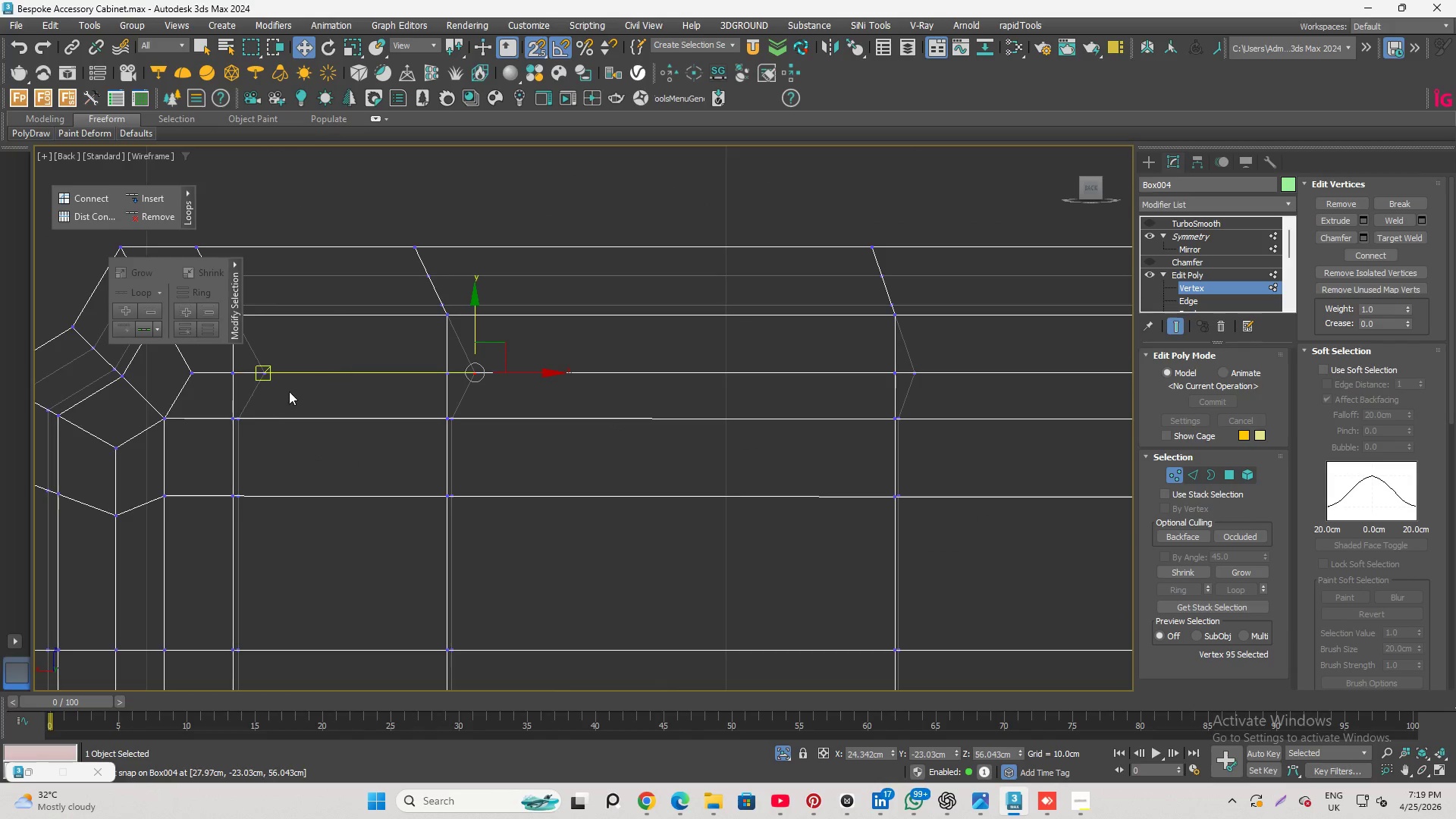 
key(Control+ControlLeft)
 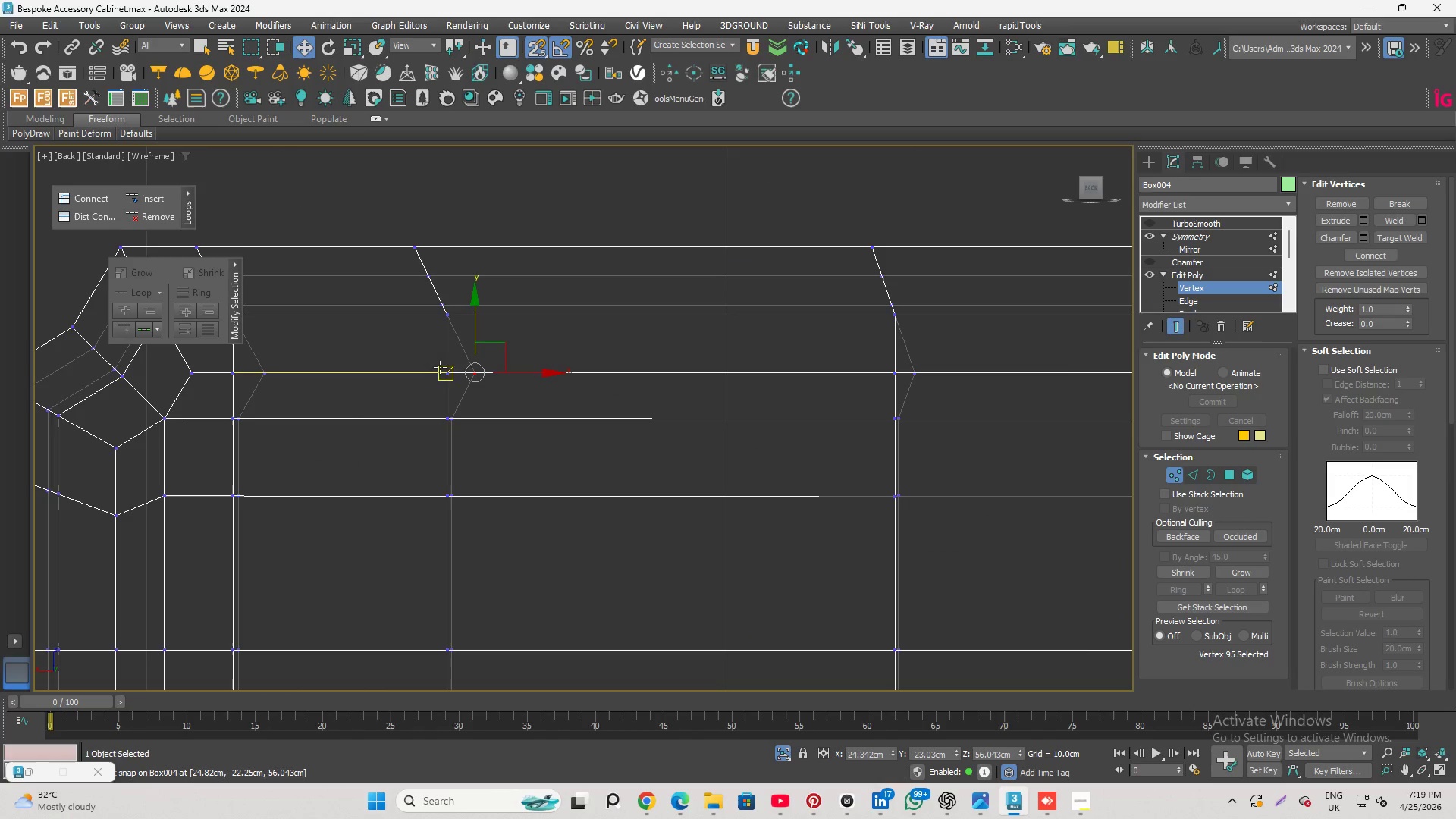 
left_click([452, 372])
 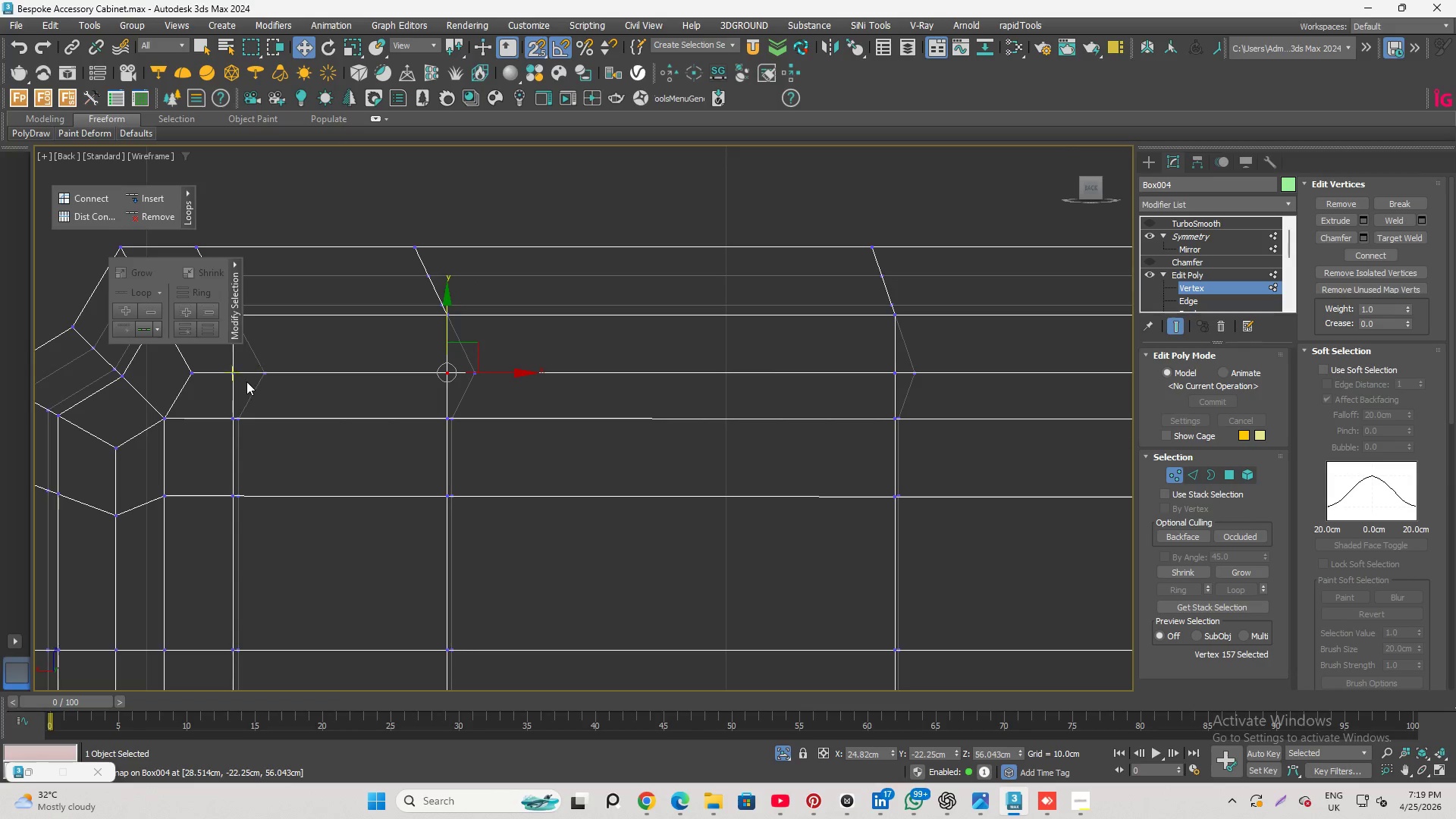 
hold_key(key=ControlLeft, duration=0.67)
left_click([234, 375])
 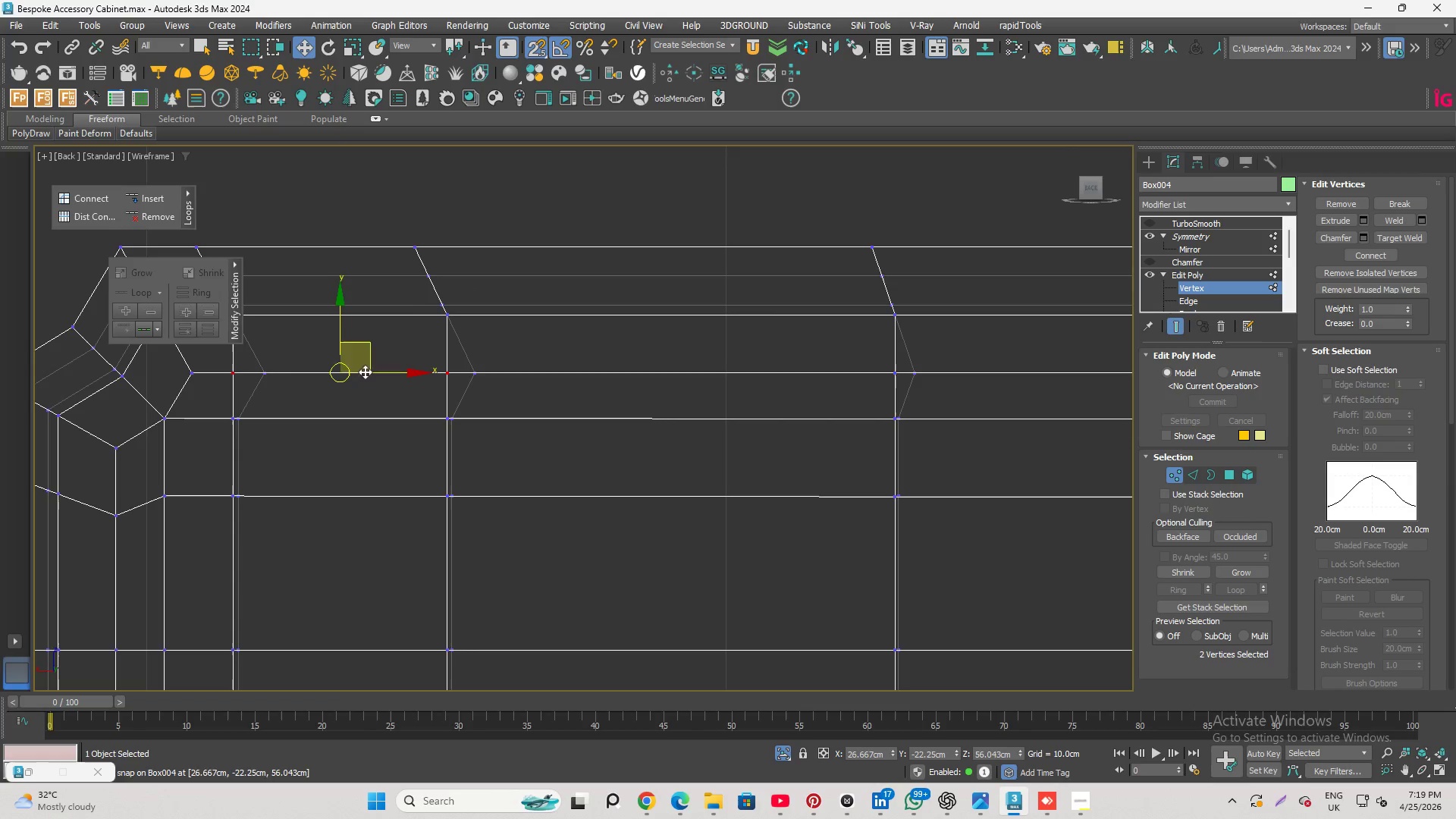 
hold_key(key=ControlLeft, duration=1.33)
left_click([902, 374])
 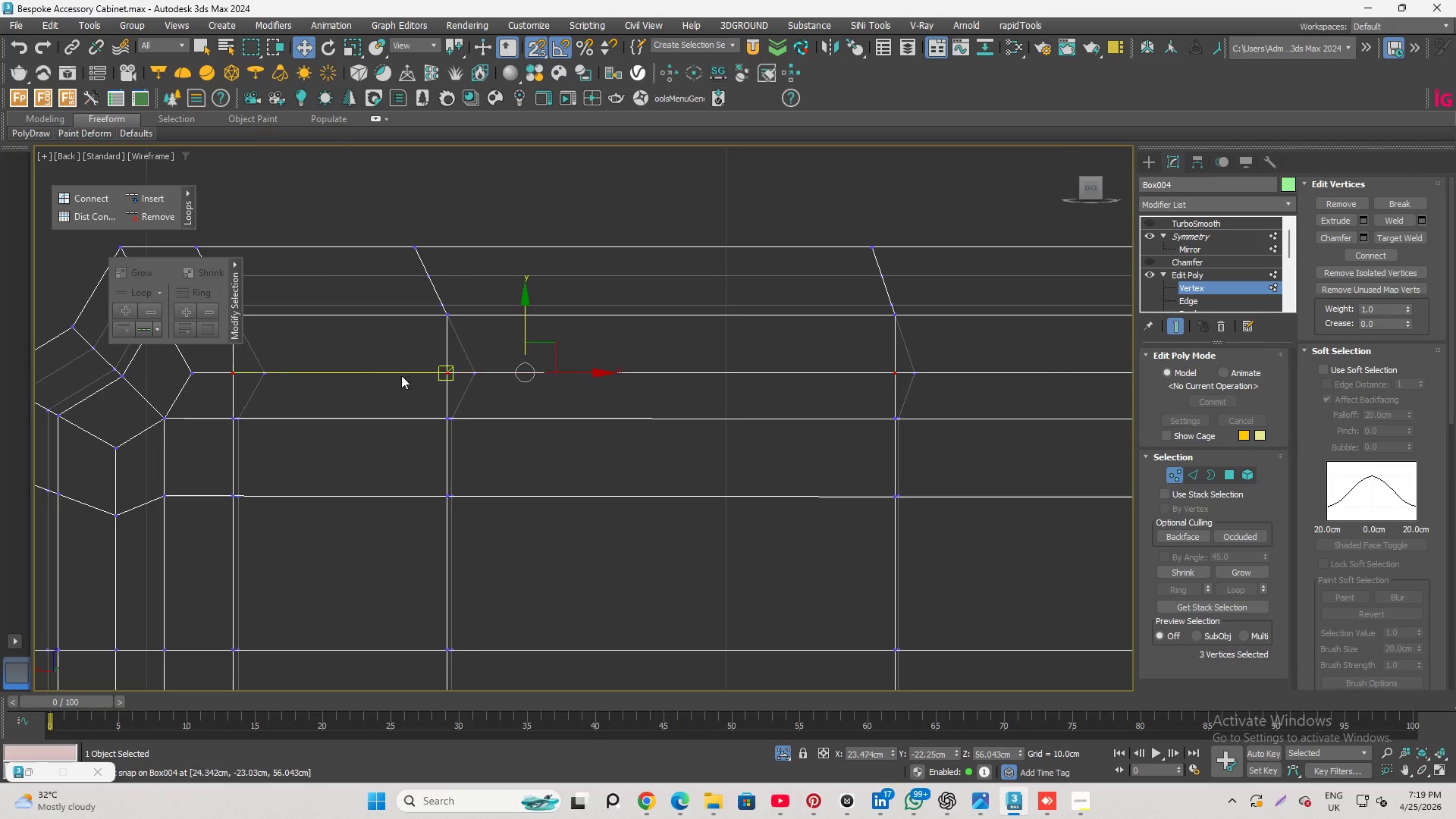 
scroll: coordinate [359, 370], scroll_direction: down, amount: 2.0
 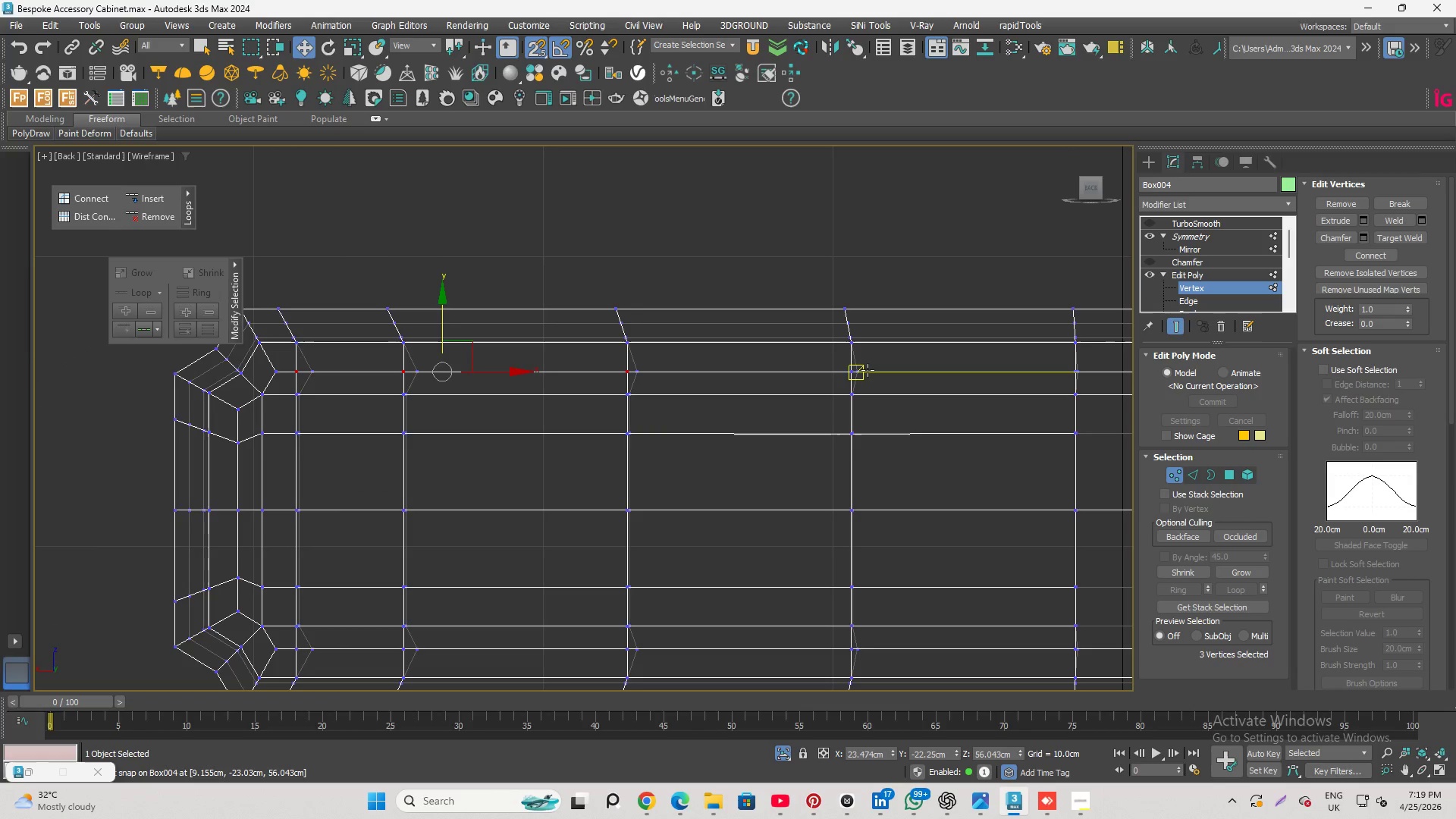 
scroll: coordinate [868, 370], scroll_direction: up, amount: 2.0
 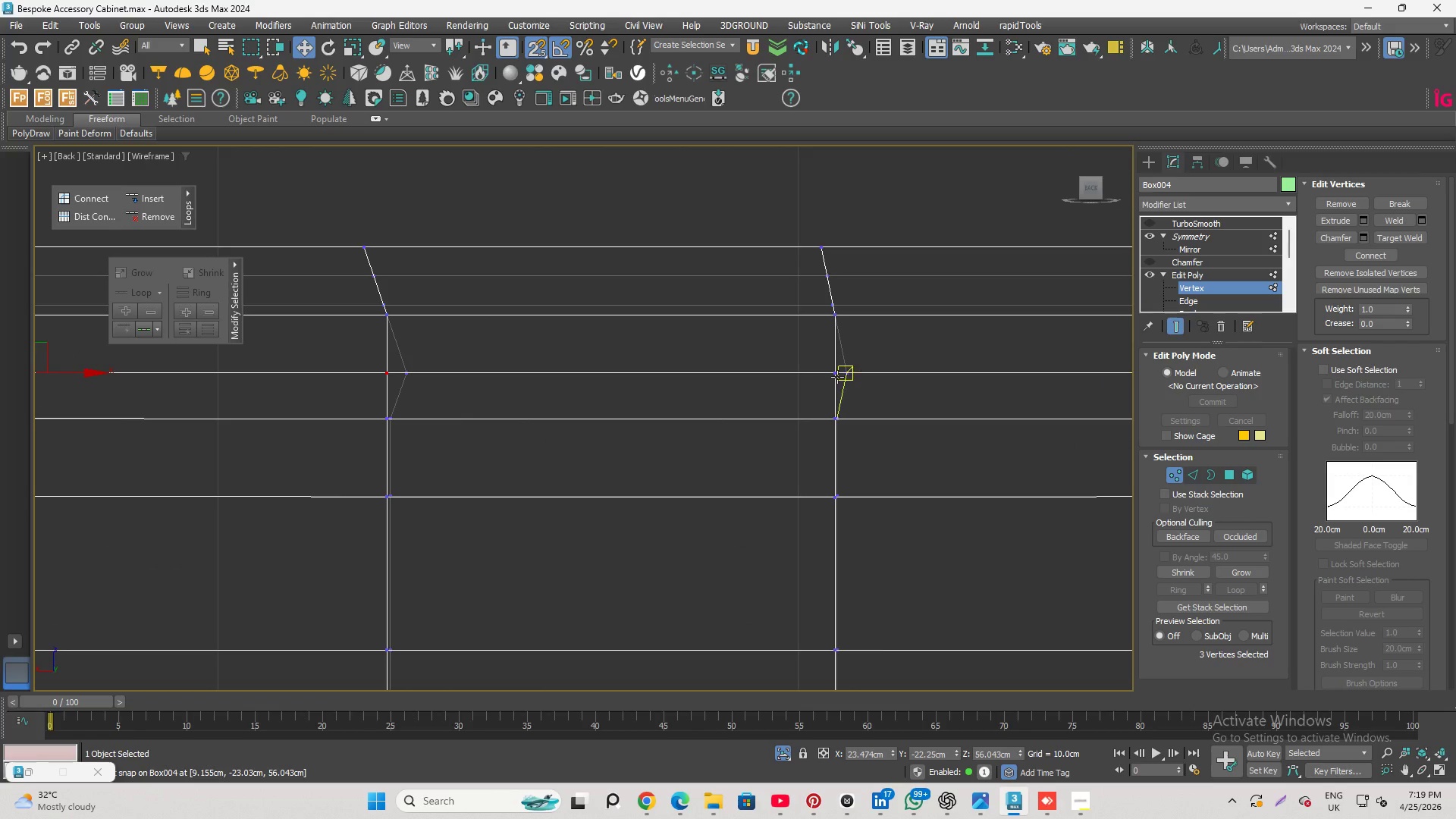 
hold_key(key=ControlLeft, duration=1.19)
left_click([828, 373])
 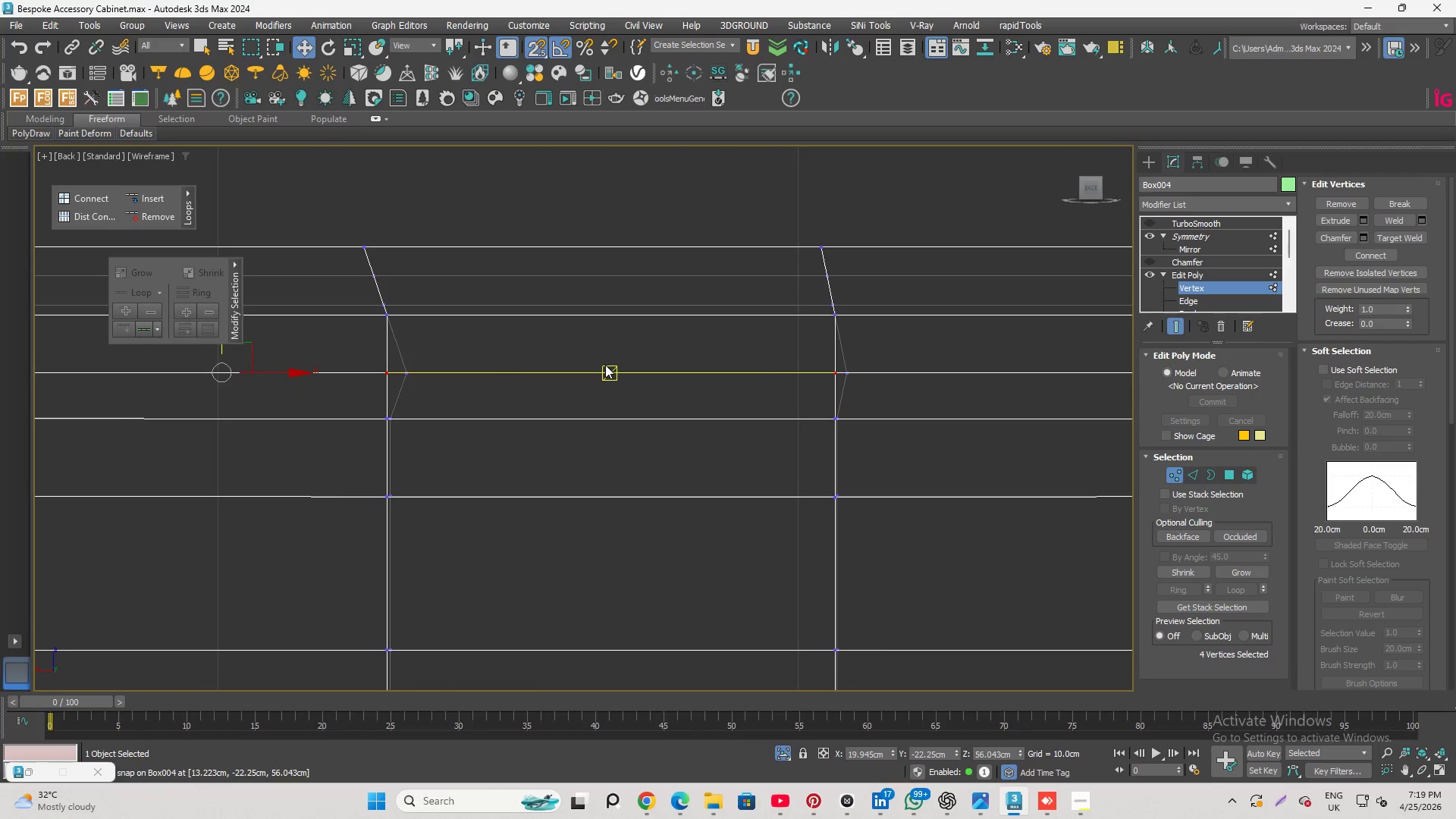 
scroll: coordinate [599, 366], scroll_direction: down, amount: 3.0
 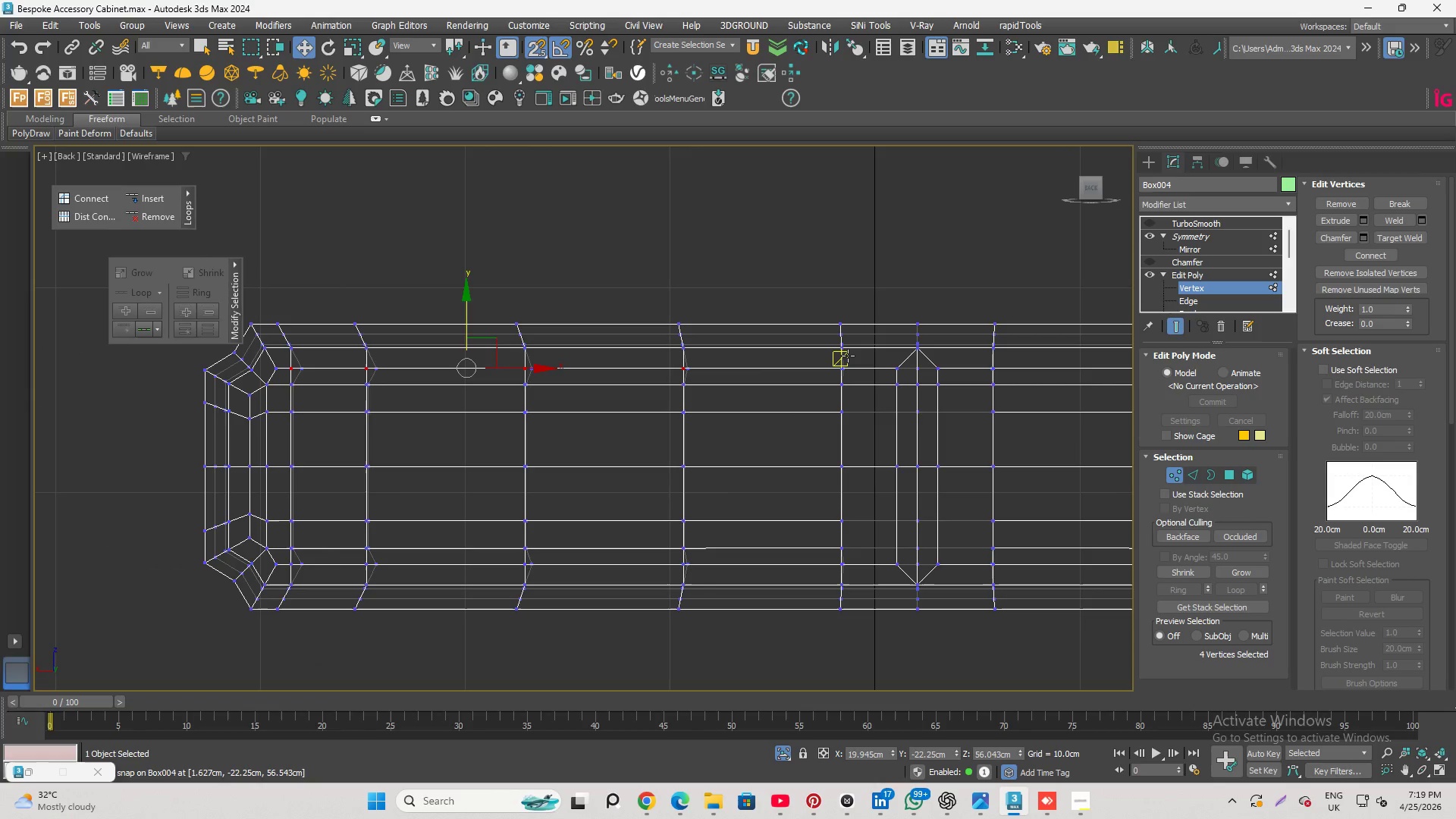 
scroll: coordinate [848, 358], scroll_direction: up, amount: 3.0
 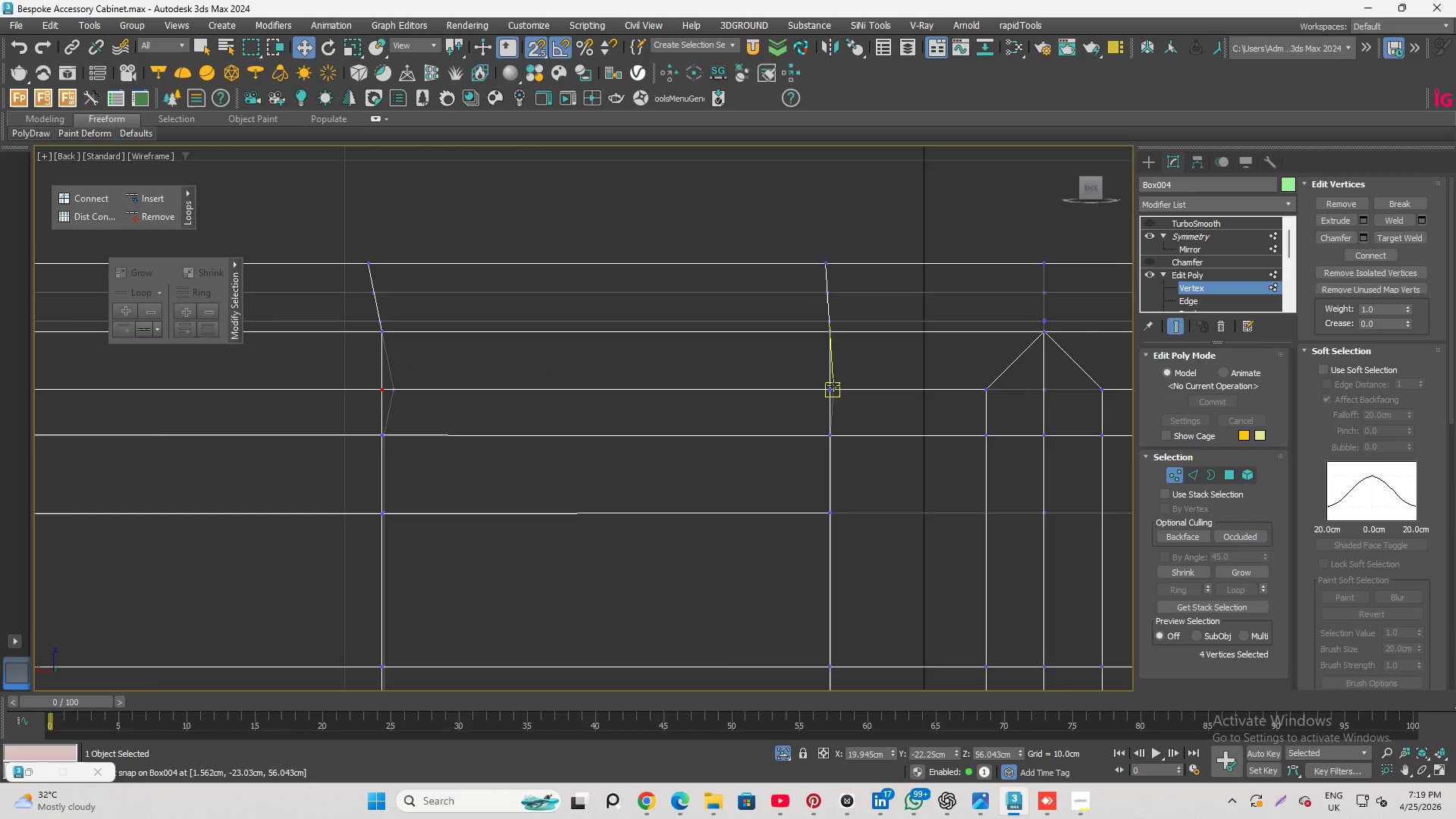 
scroll: coordinate [908, 385], scroll_direction: down, amount: 2.0
 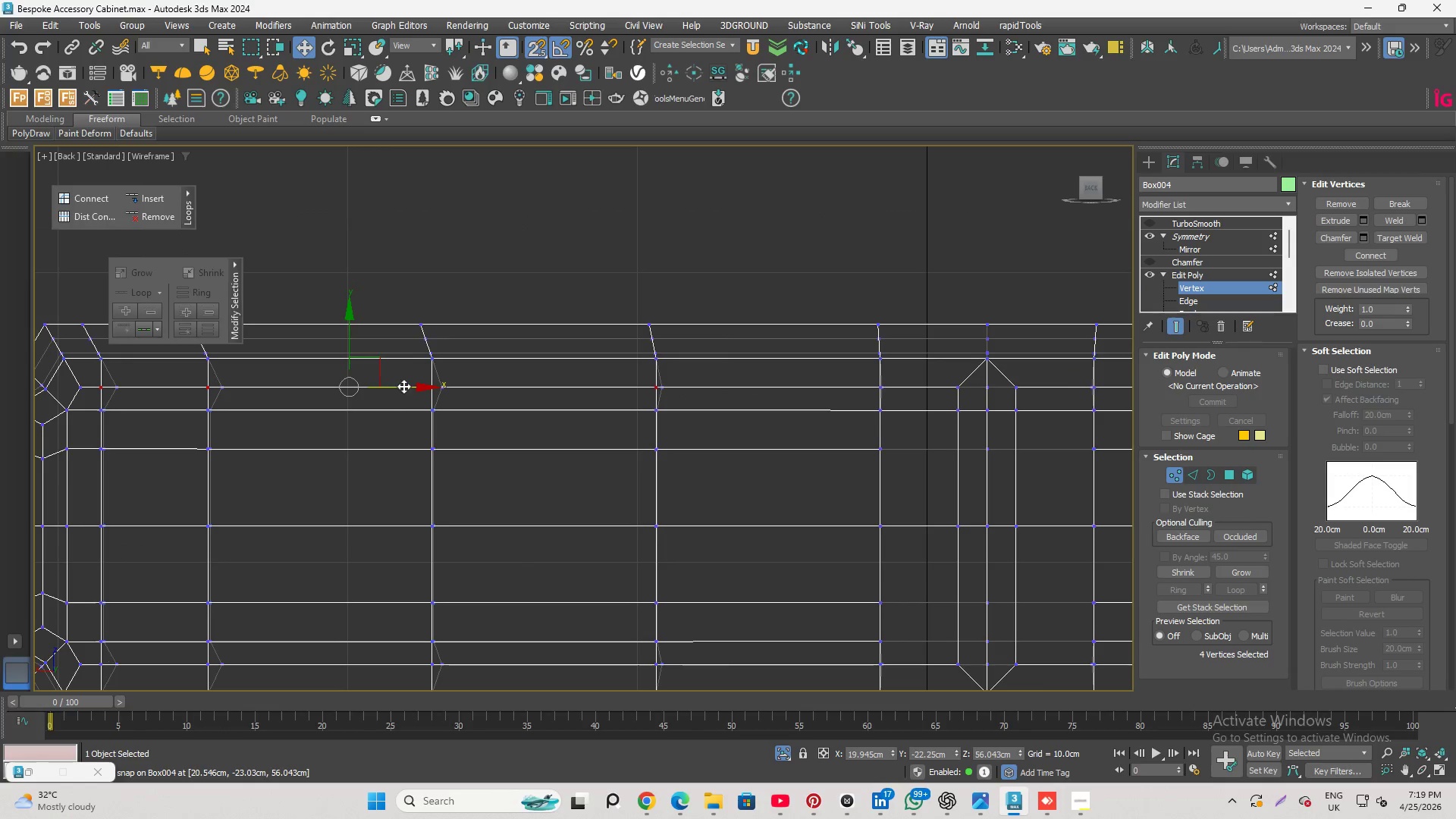 
left_click([410, 386])
 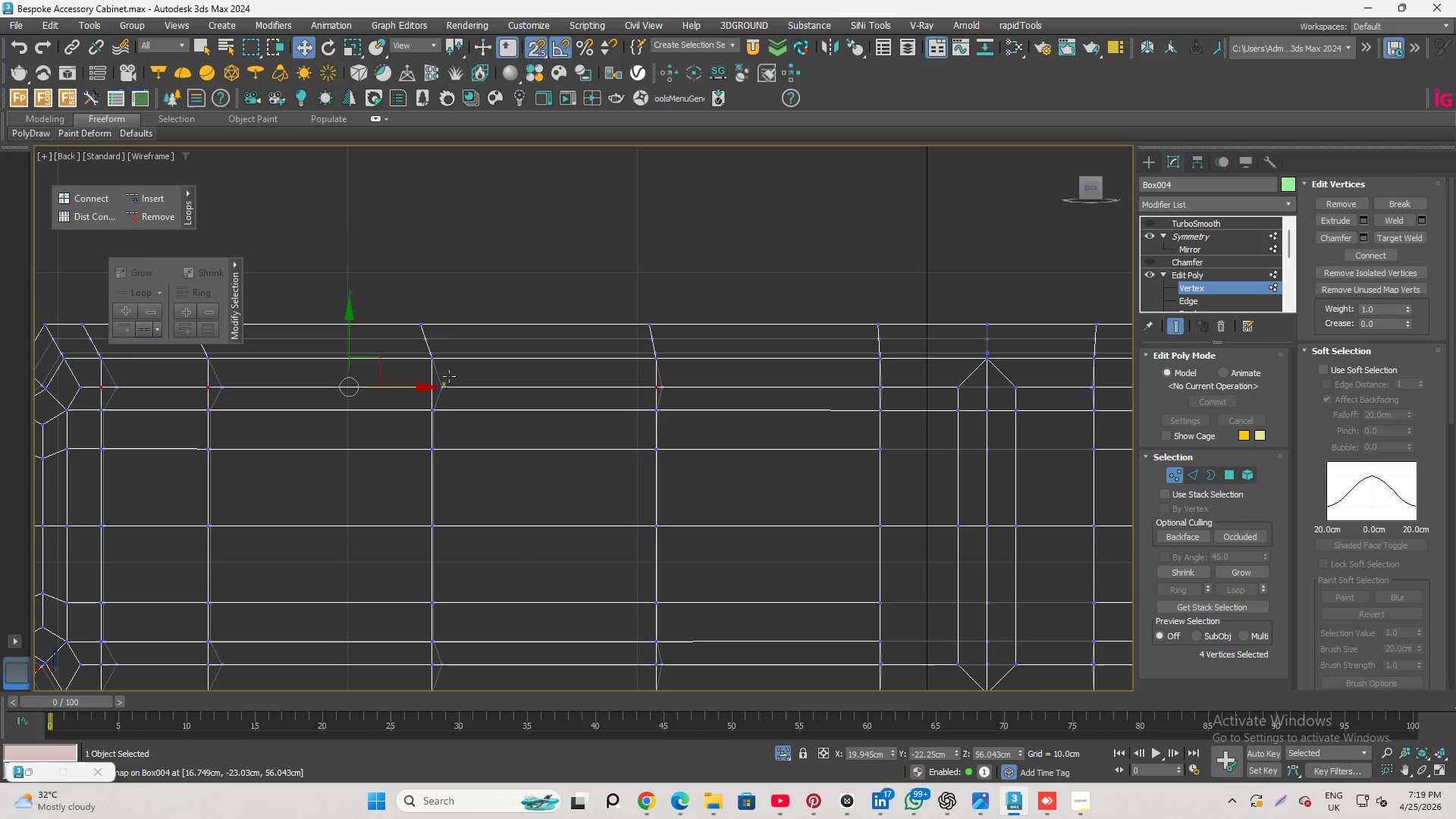 
scroll: coordinate [455, 376], scroll_direction: up, amount: 3.0
 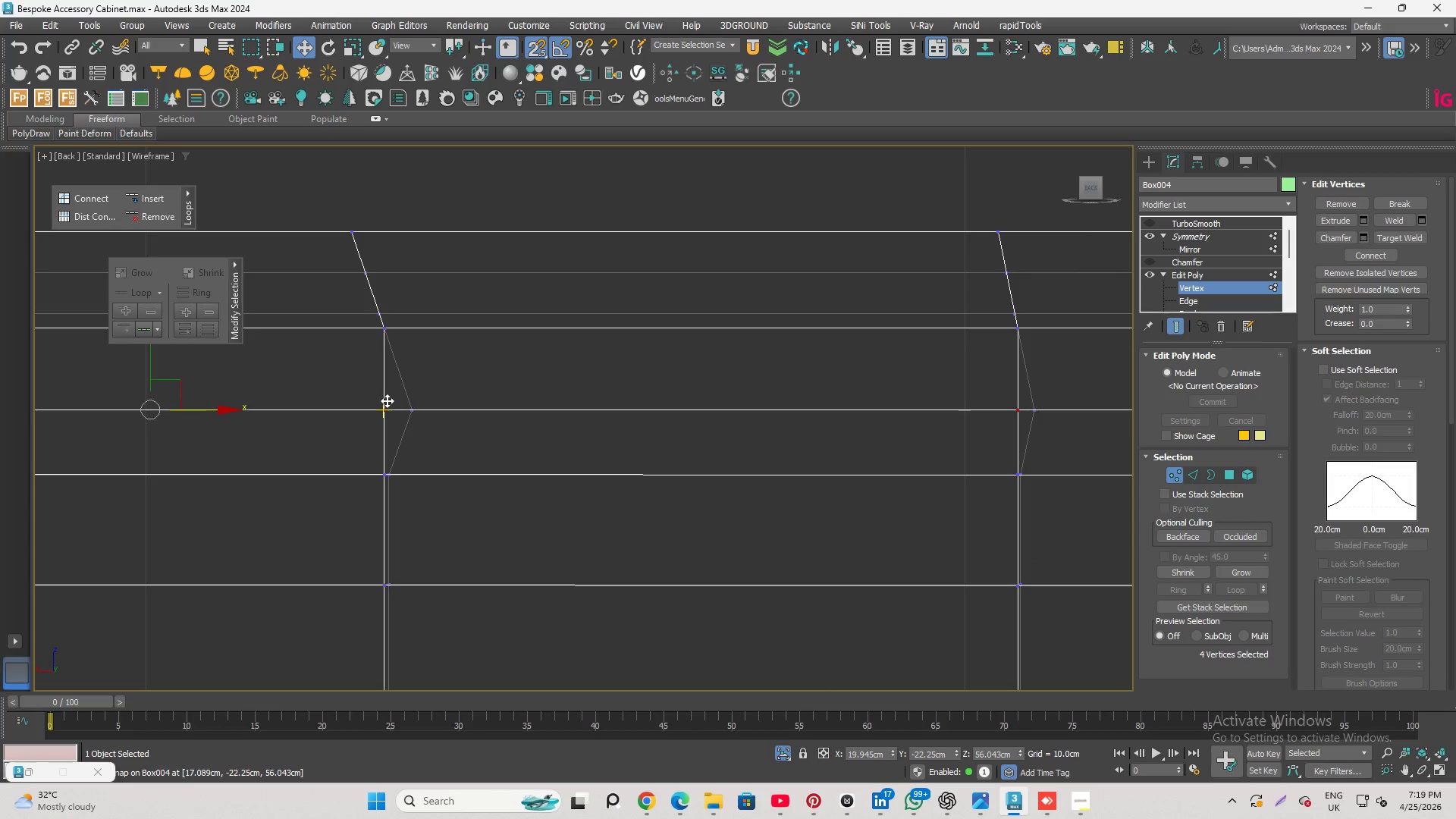 
left_click_drag(start_coordinate=[387, 402], to_coordinate=[403, 403])
 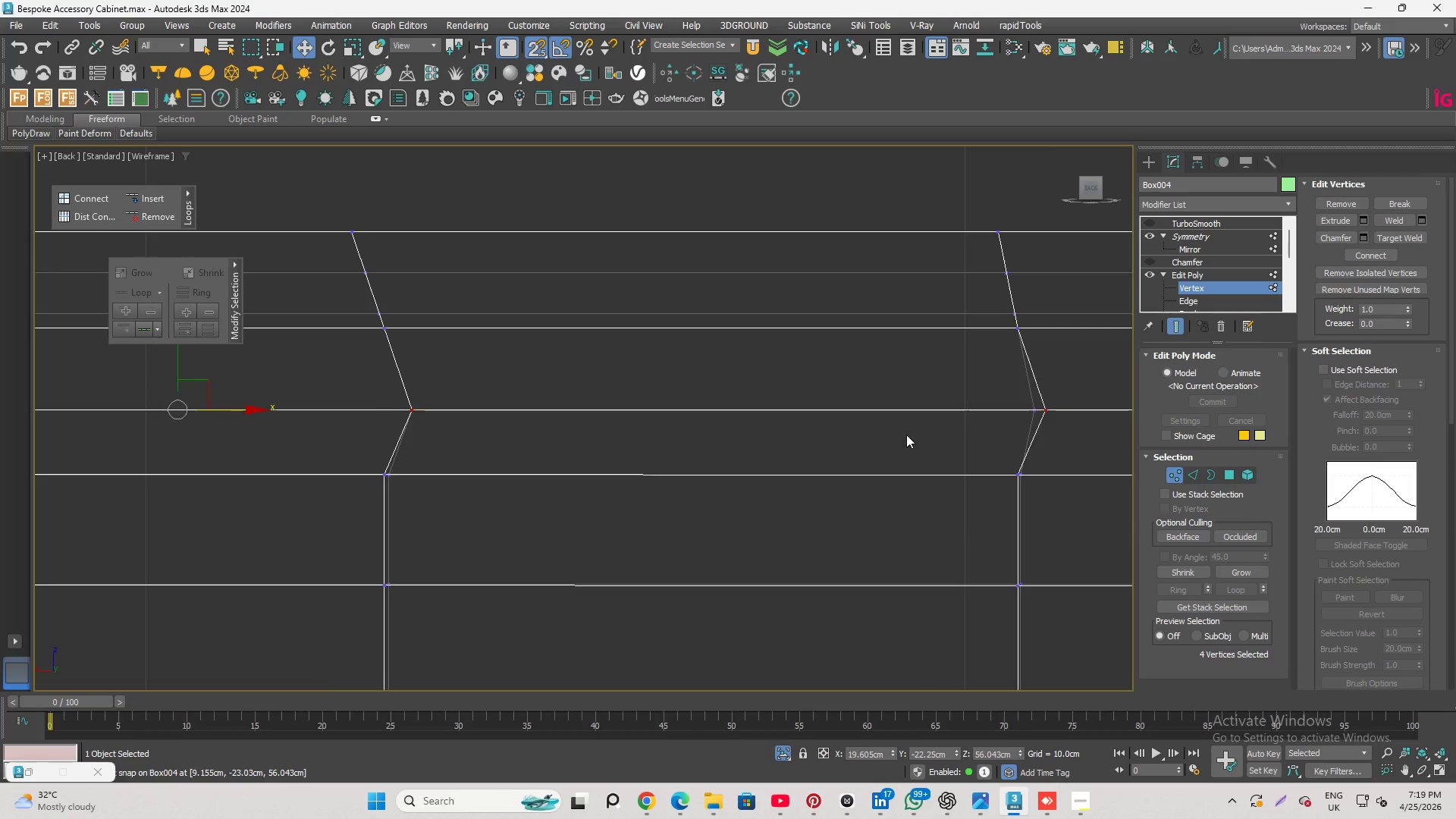 
scroll: coordinate [902, 438], scroll_direction: down, amount: 4.0
 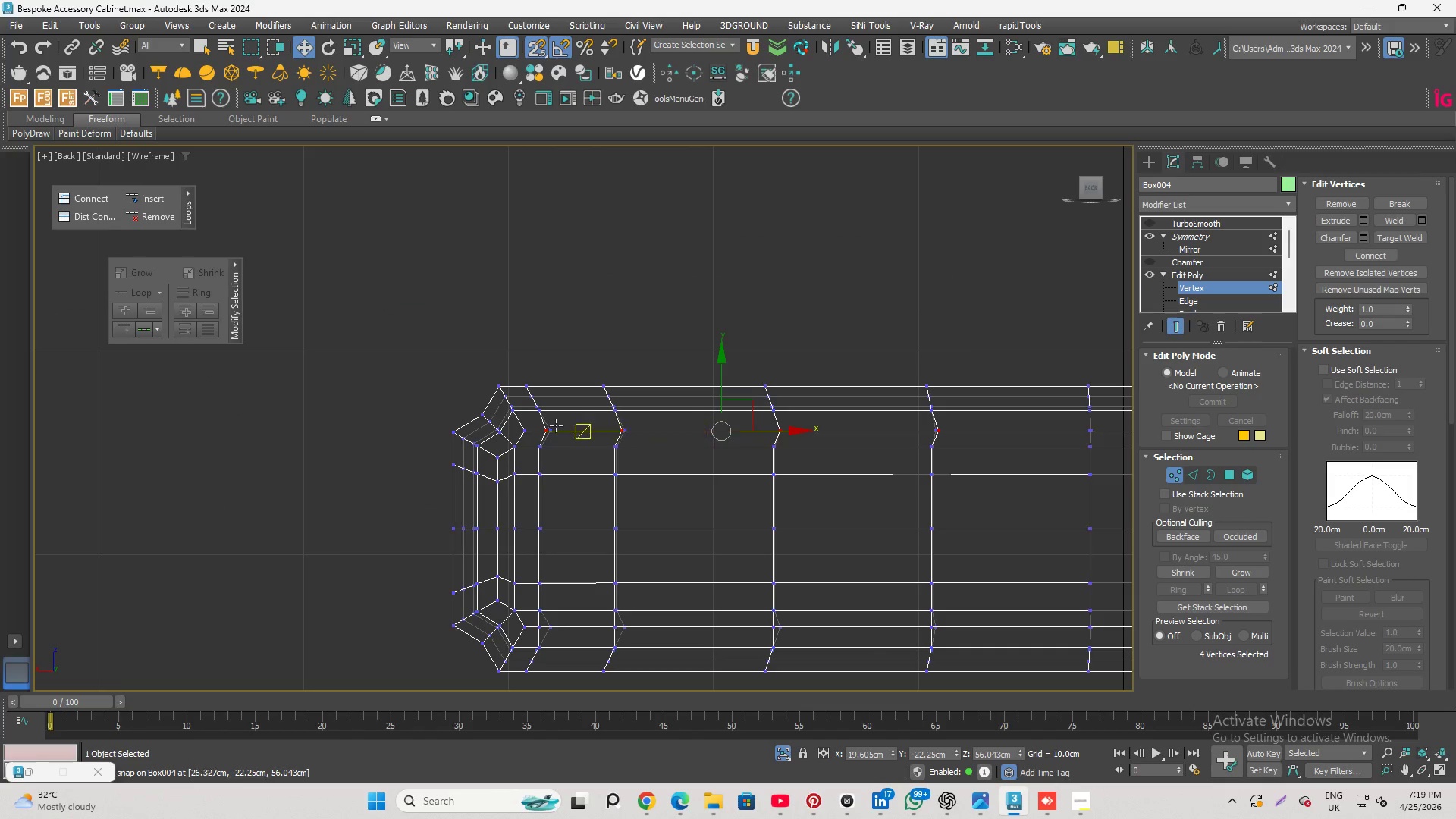 
scroll: coordinate [629, 441], scroll_direction: up, amount: 7.0
 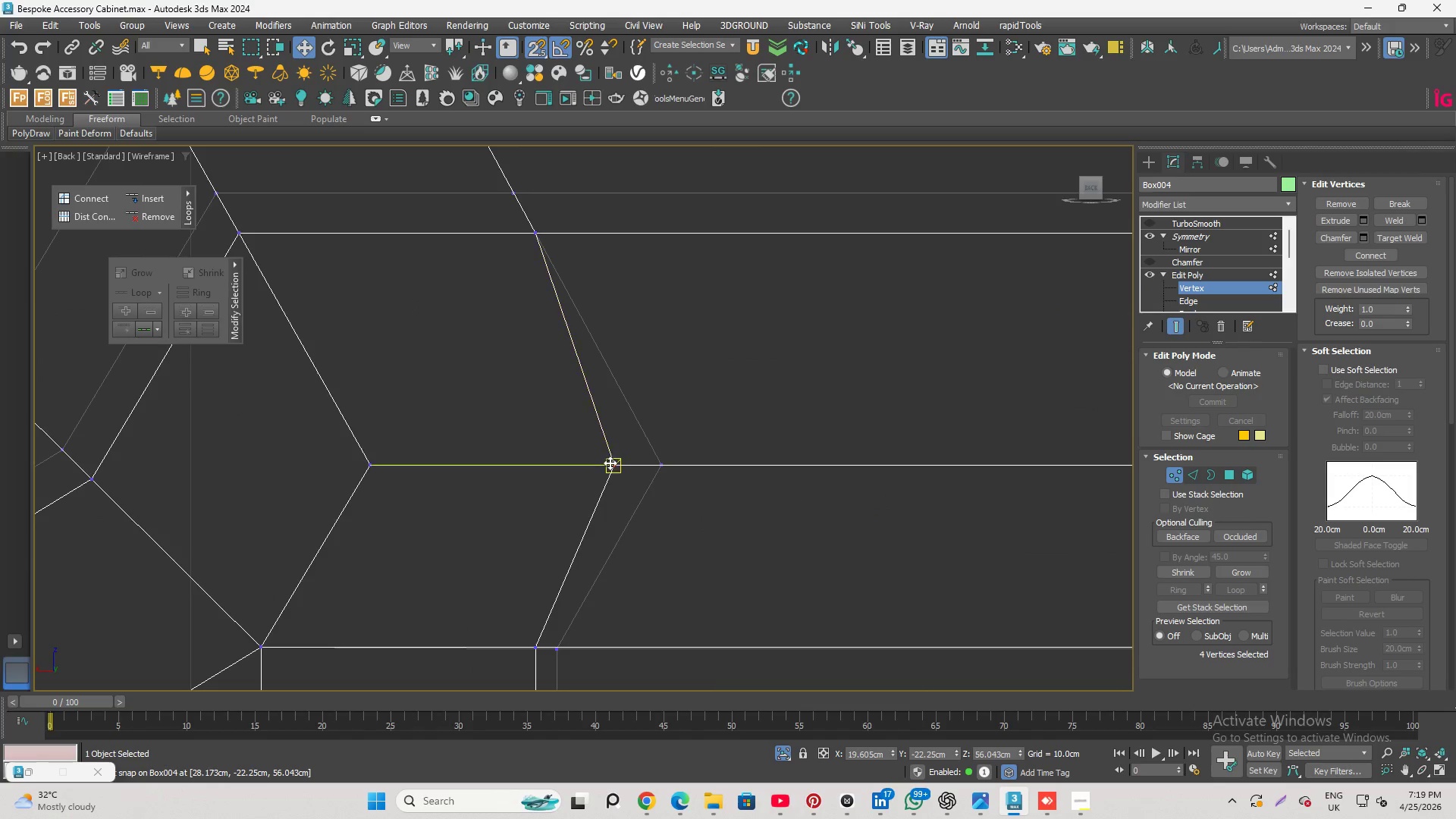 
left_click_drag(start_coordinate=[610, 463], to_coordinate=[653, 454])
 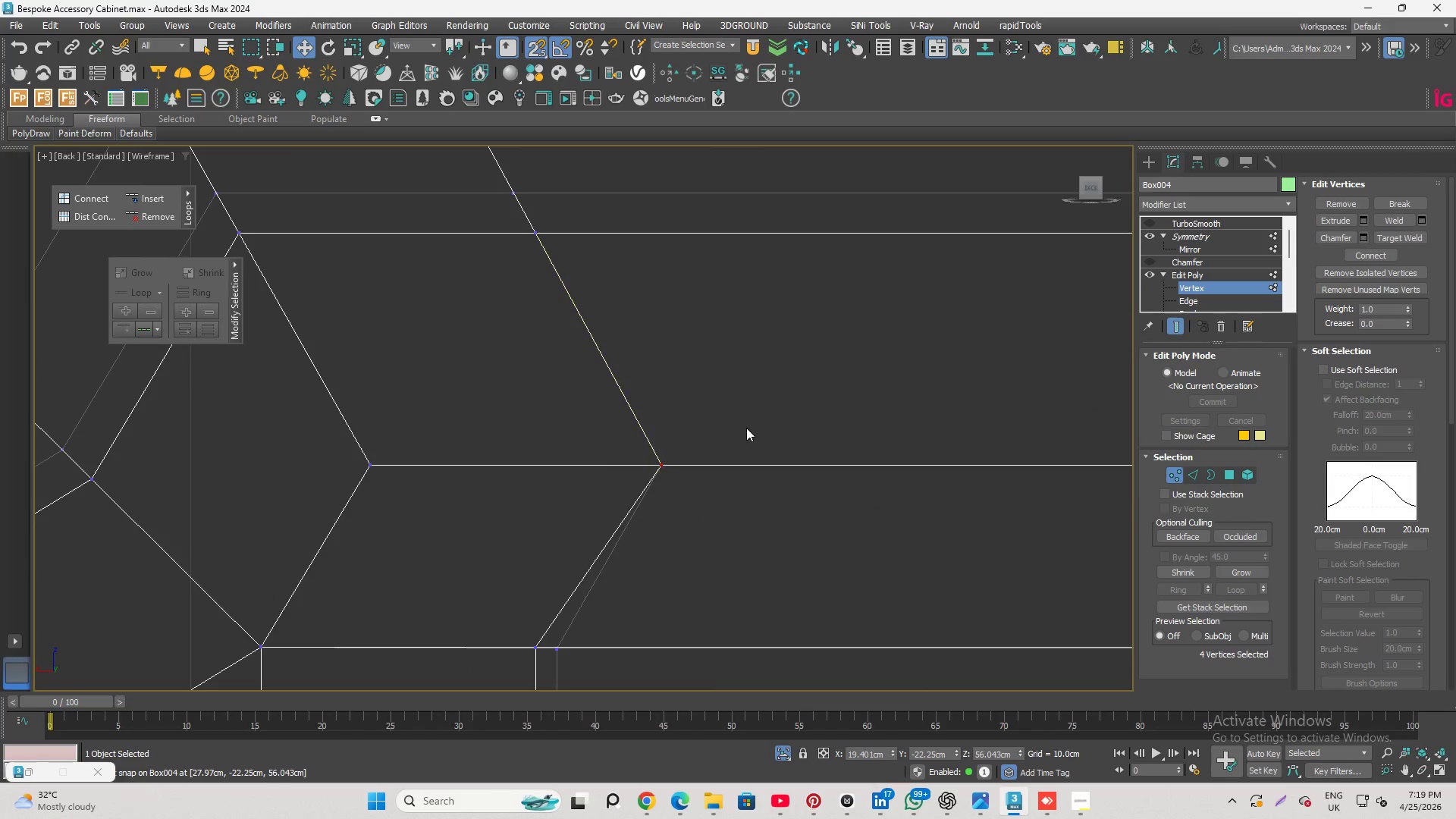 
key(Control+Z)
 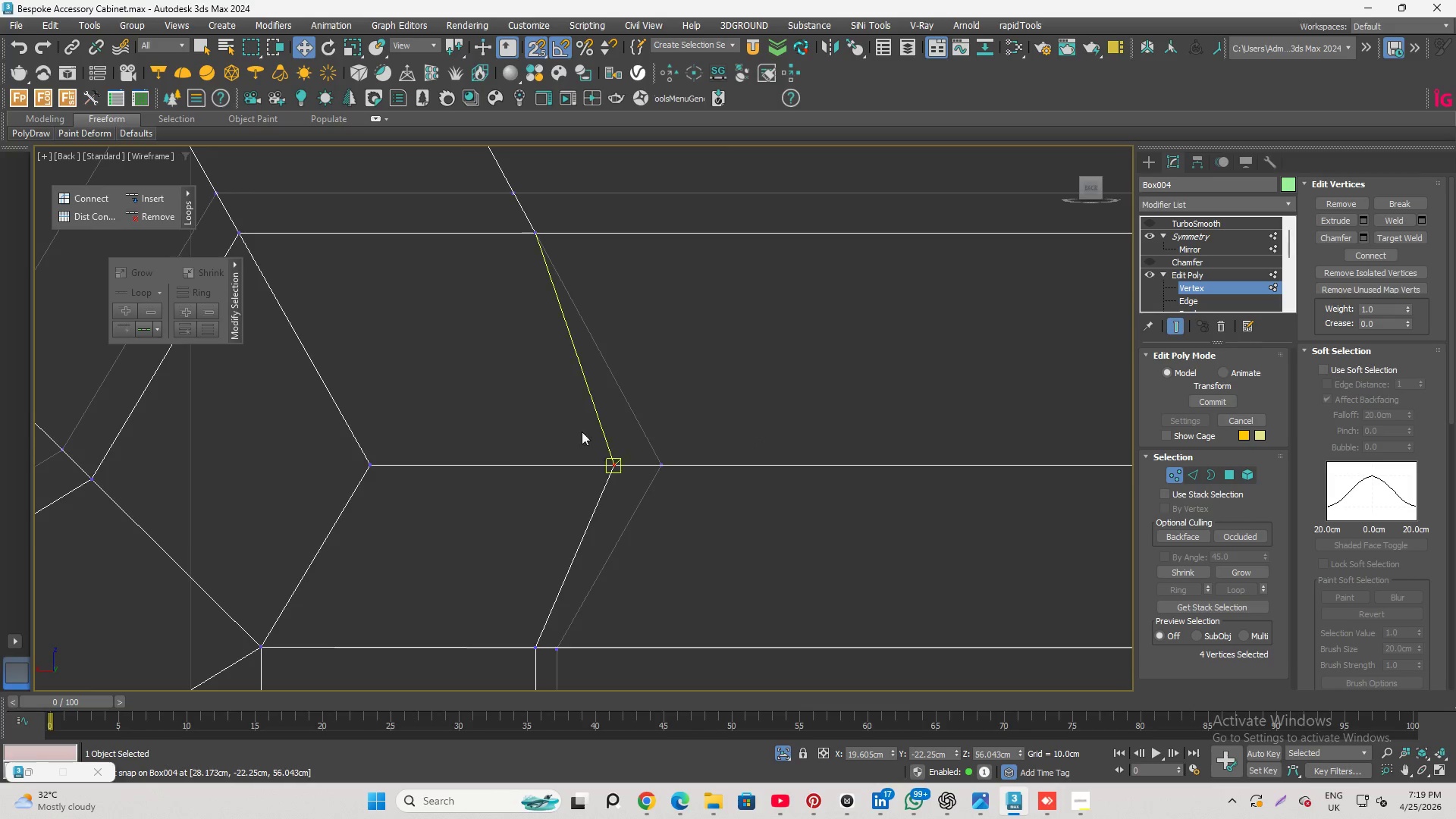 
scroll: coordinate [527, 435], scroll_direction: down, amount: 3.0
 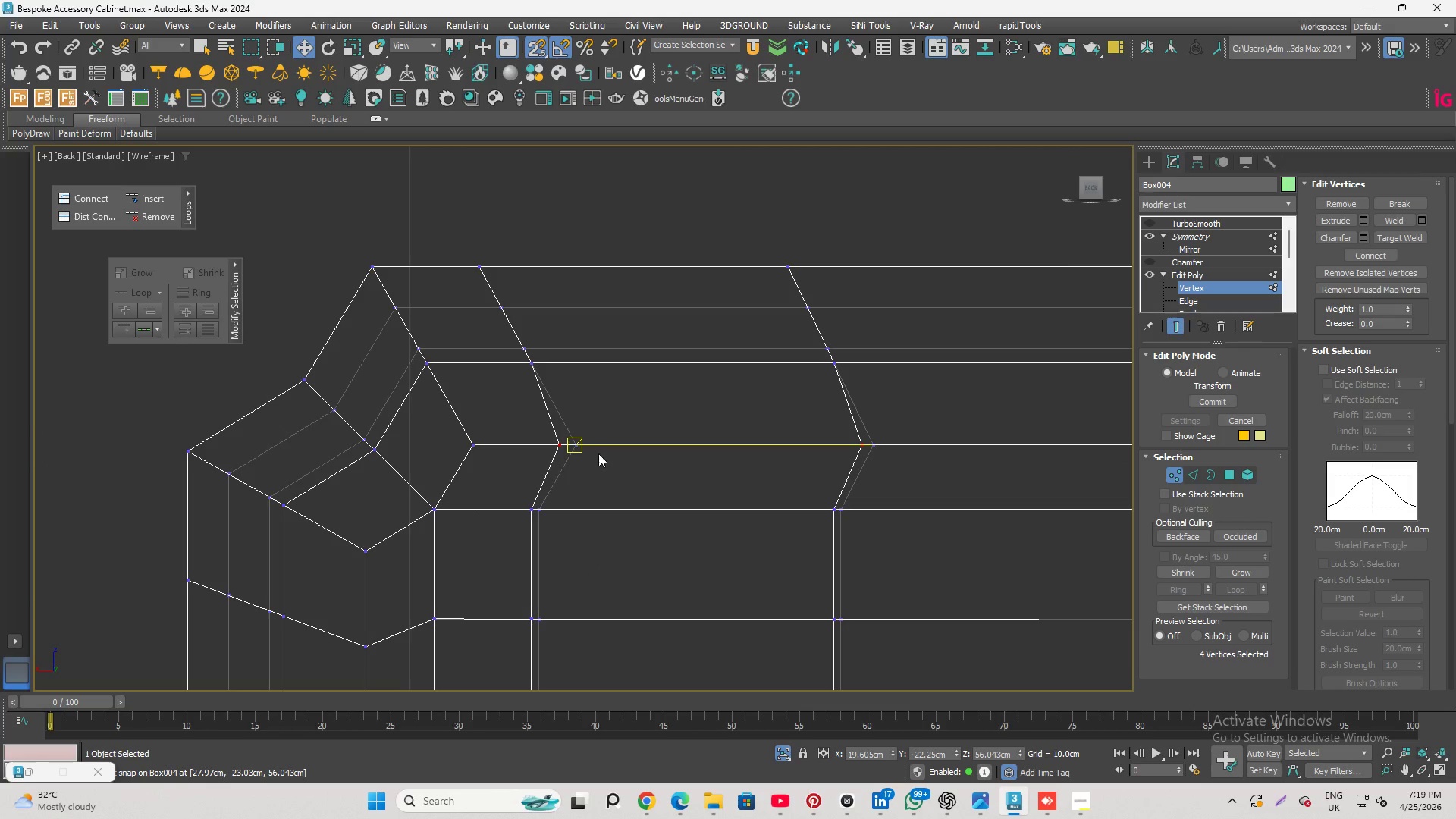 
scroll: coordinate [527, 451], scroll_direction: up, amount: 1.0
 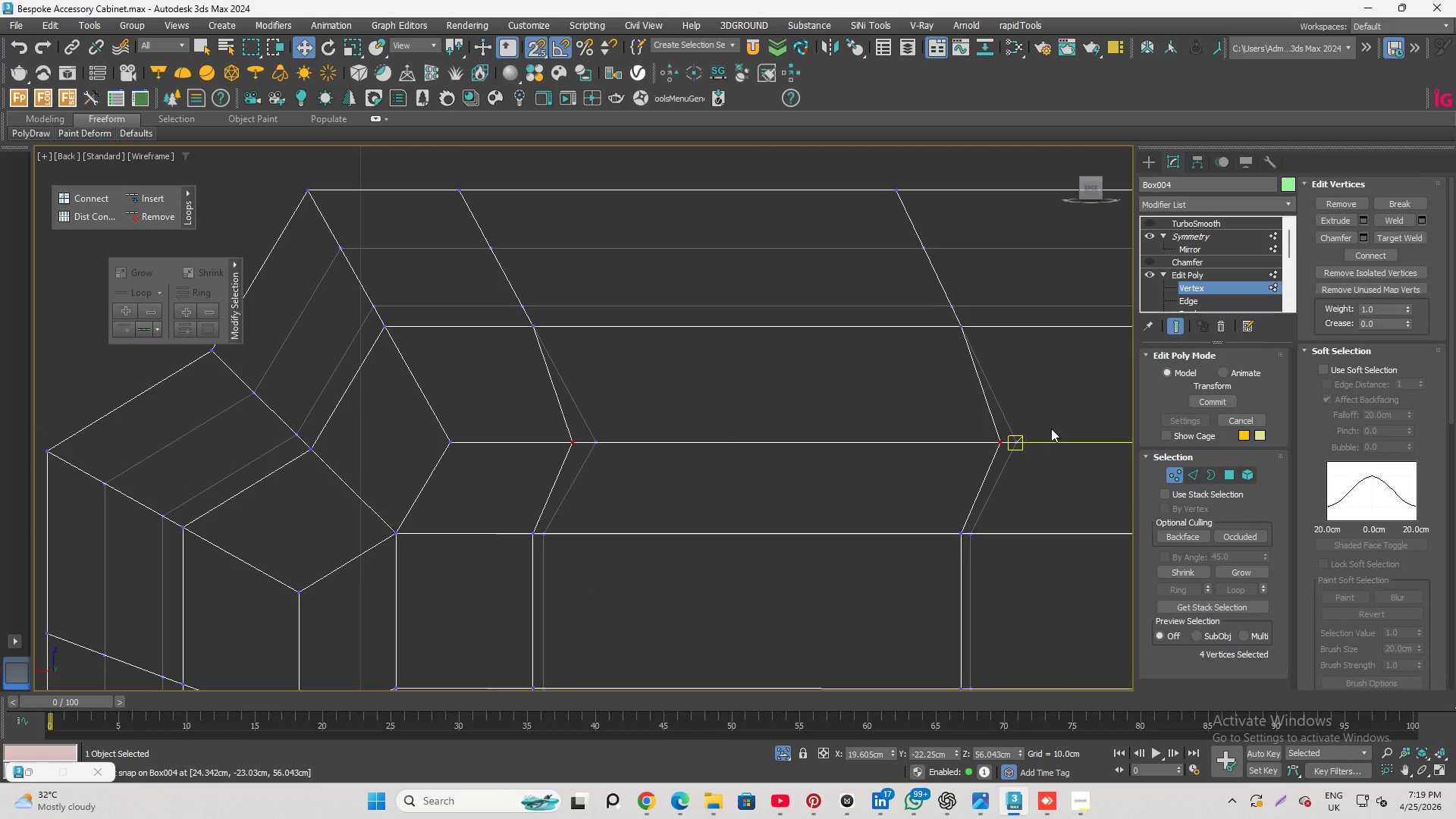 
scroll: coordinate [717, 346], scroll_direction: down, amount: 5.0
 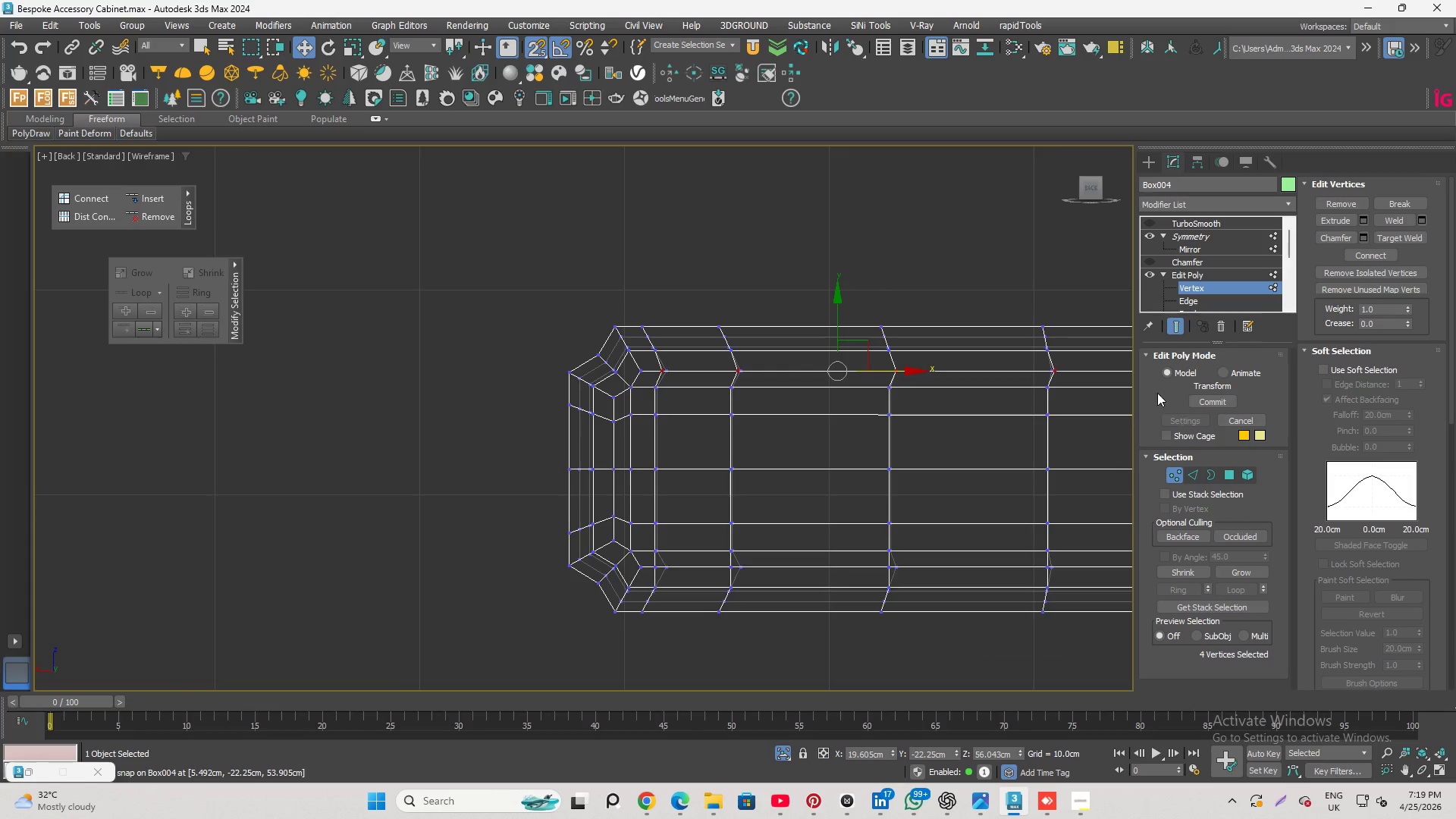 
scroll: coordinate [1094, 369], scroll_direction: up, amount: 5.0
 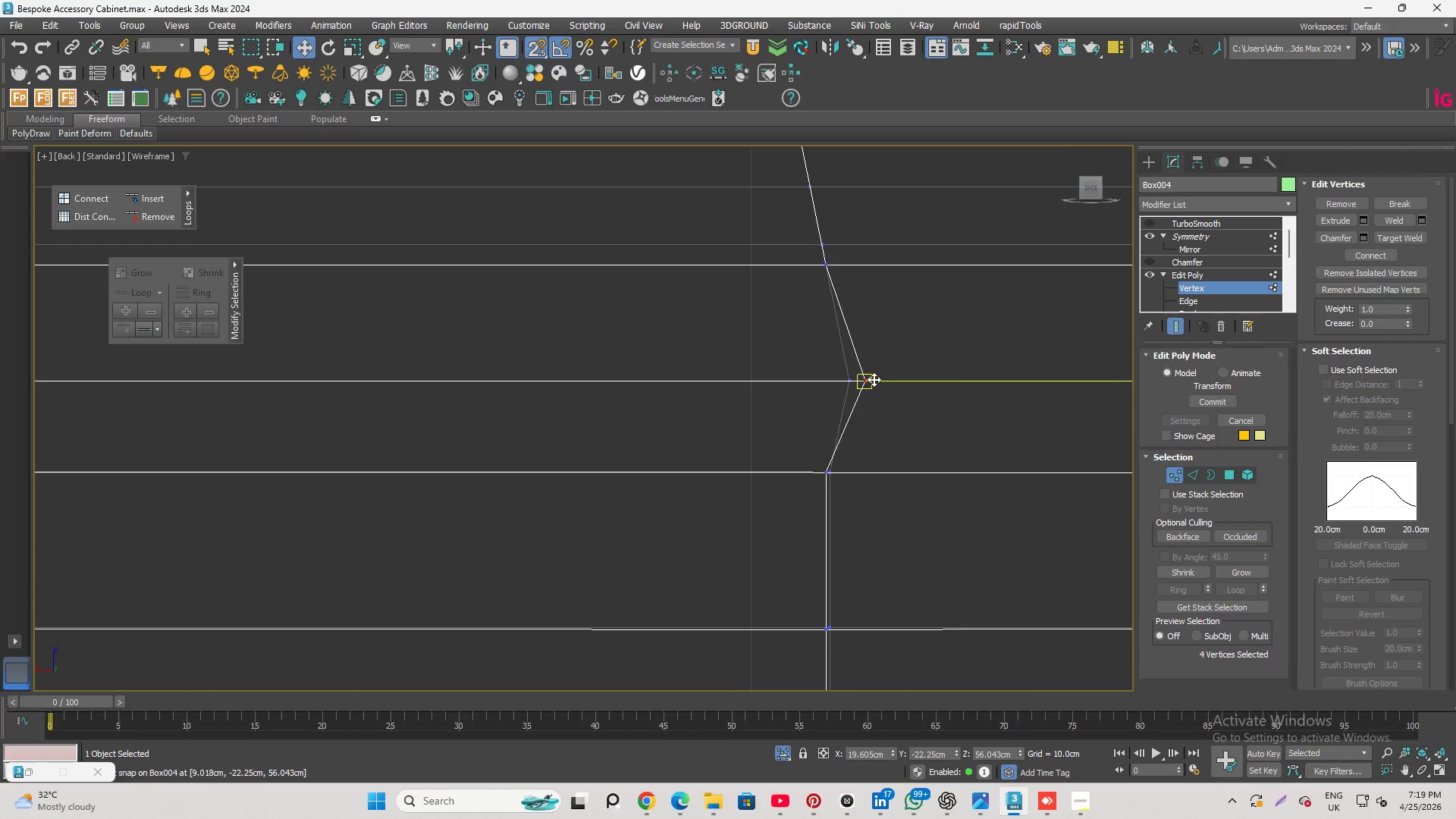 
left_click_drag(start_coordinate=[872, 379], to_coordinate=[843, 380])
 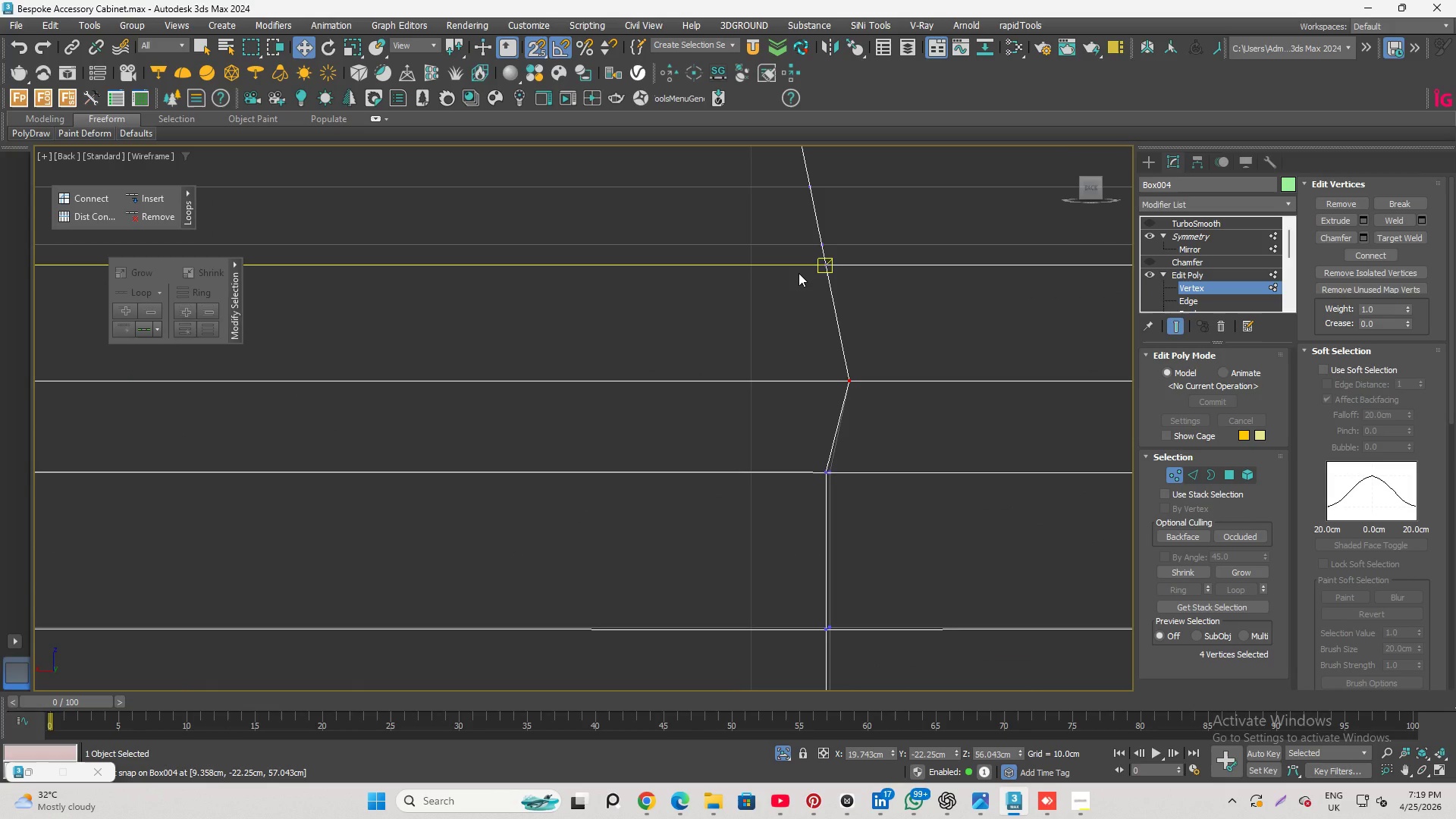 
scroll: coordinate [783, 298], scroll_direction: down, amount: 6.0
 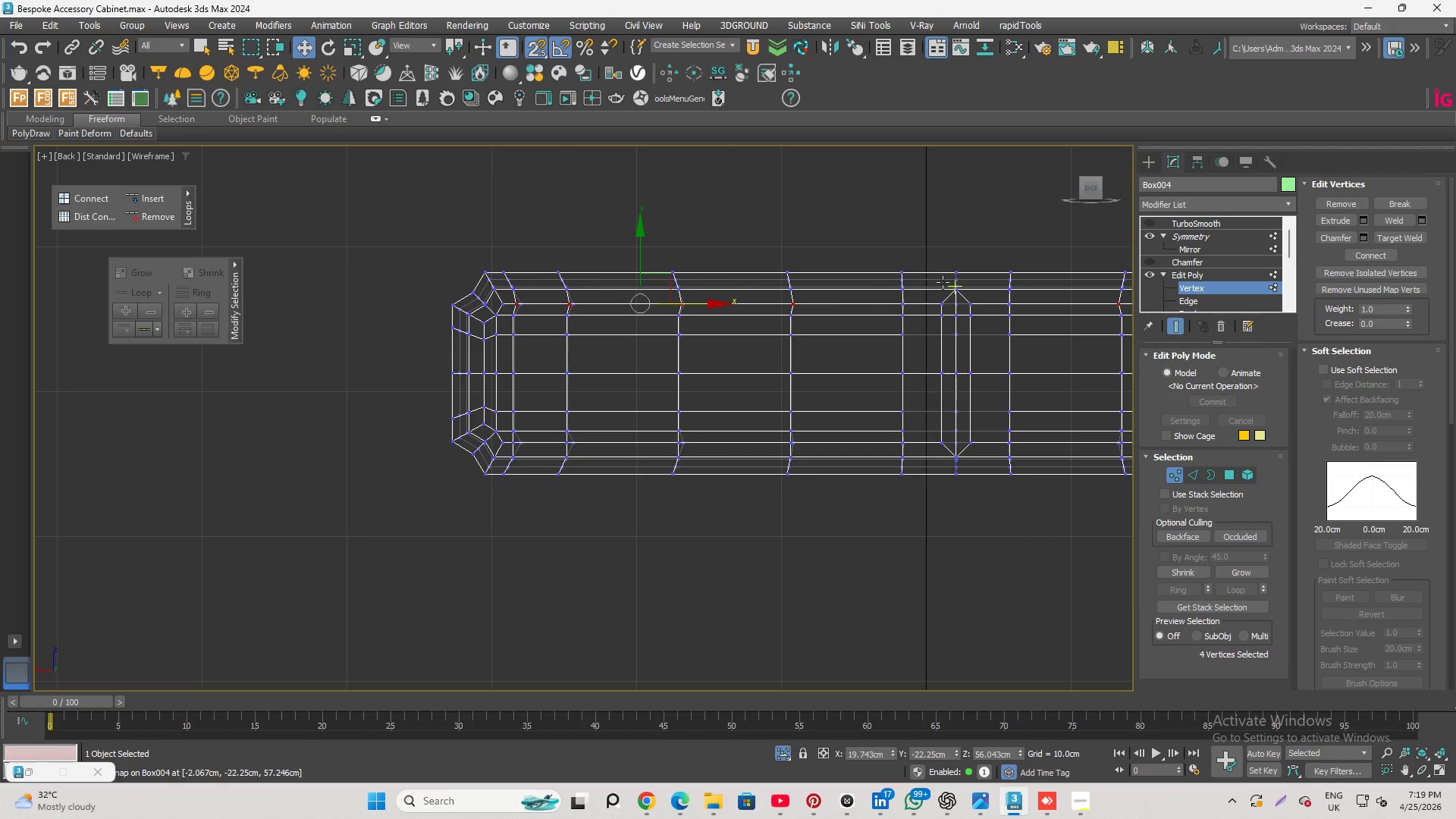 
scroll: coordinate [770, 360], scroll_direction: up, amount: 6.0
 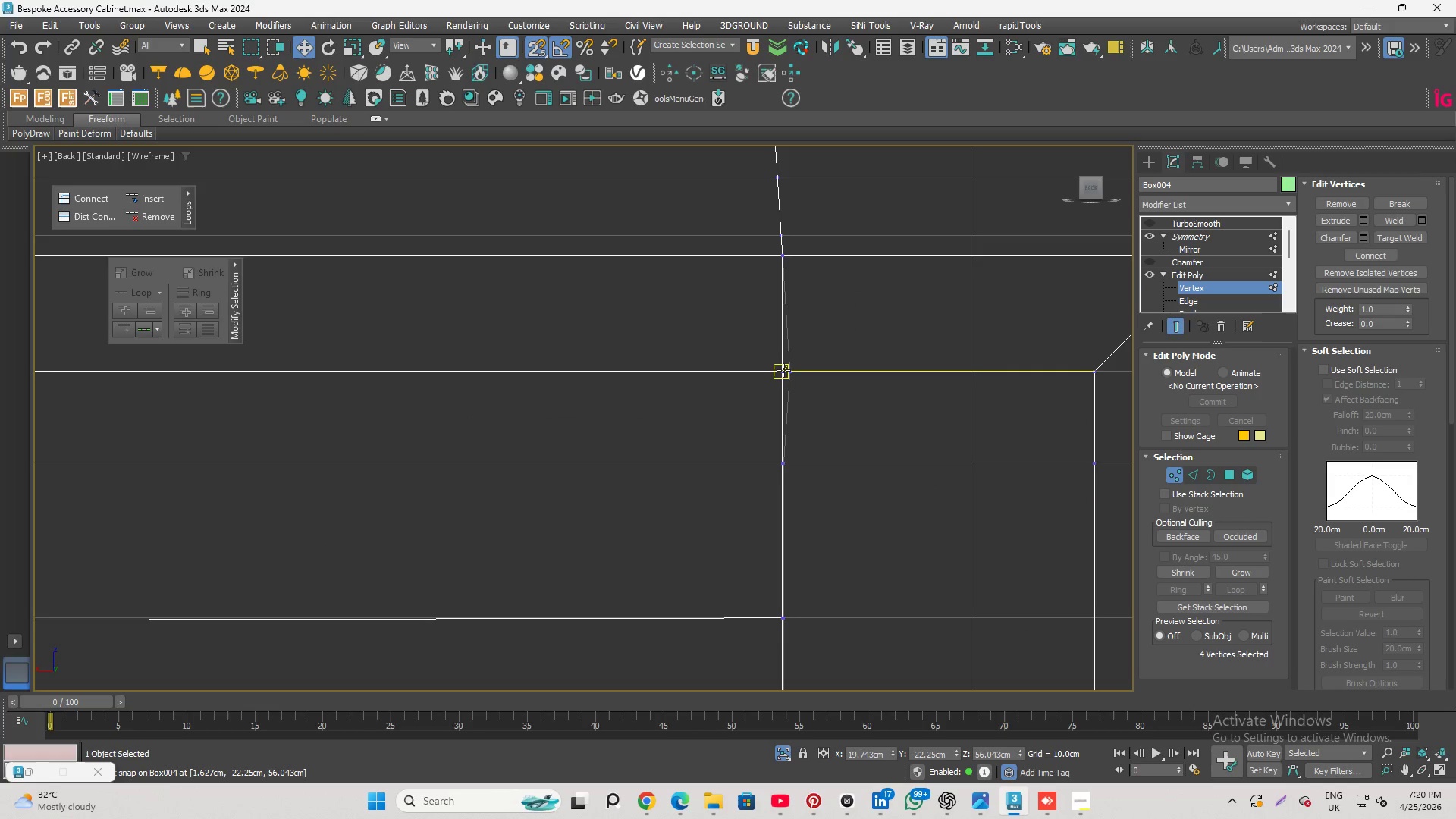 
left_click([783, 370])
 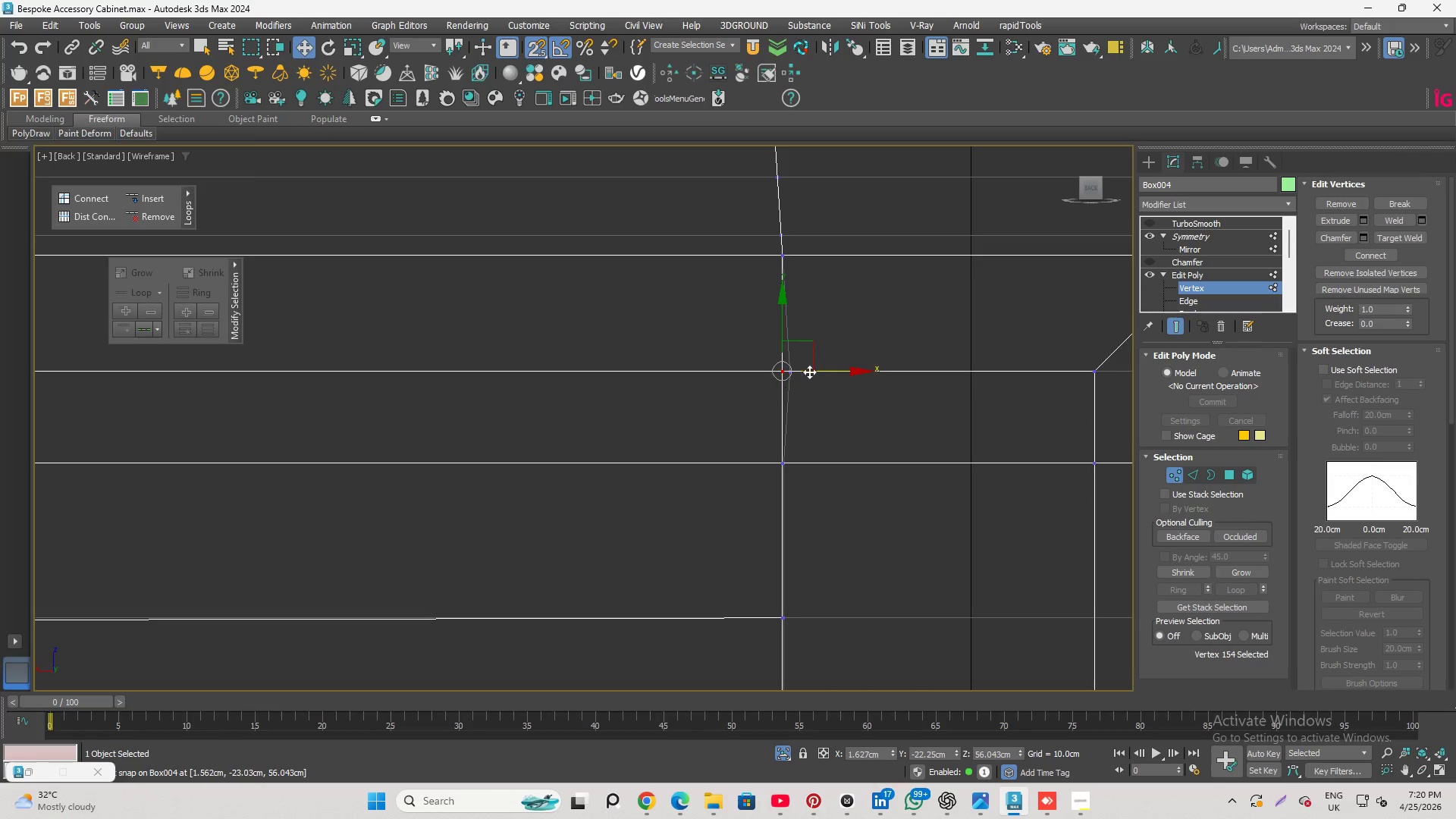 
scroll: coordinate [799, 375], scroll_direction: up, amount: 4.0
 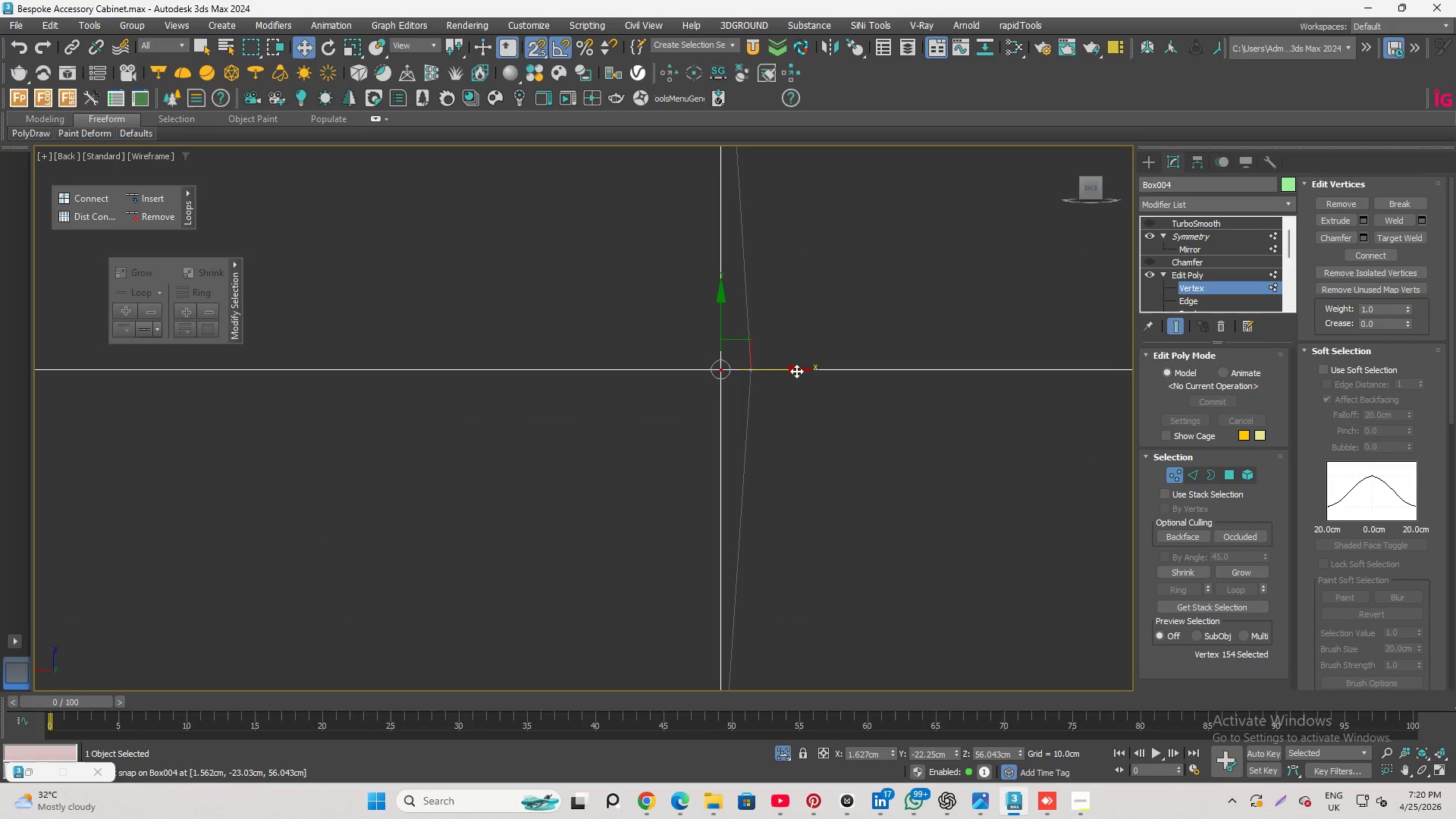 
left_click_drag(start_coordinate=[795, 371], to_coordinate=[751, 369])
 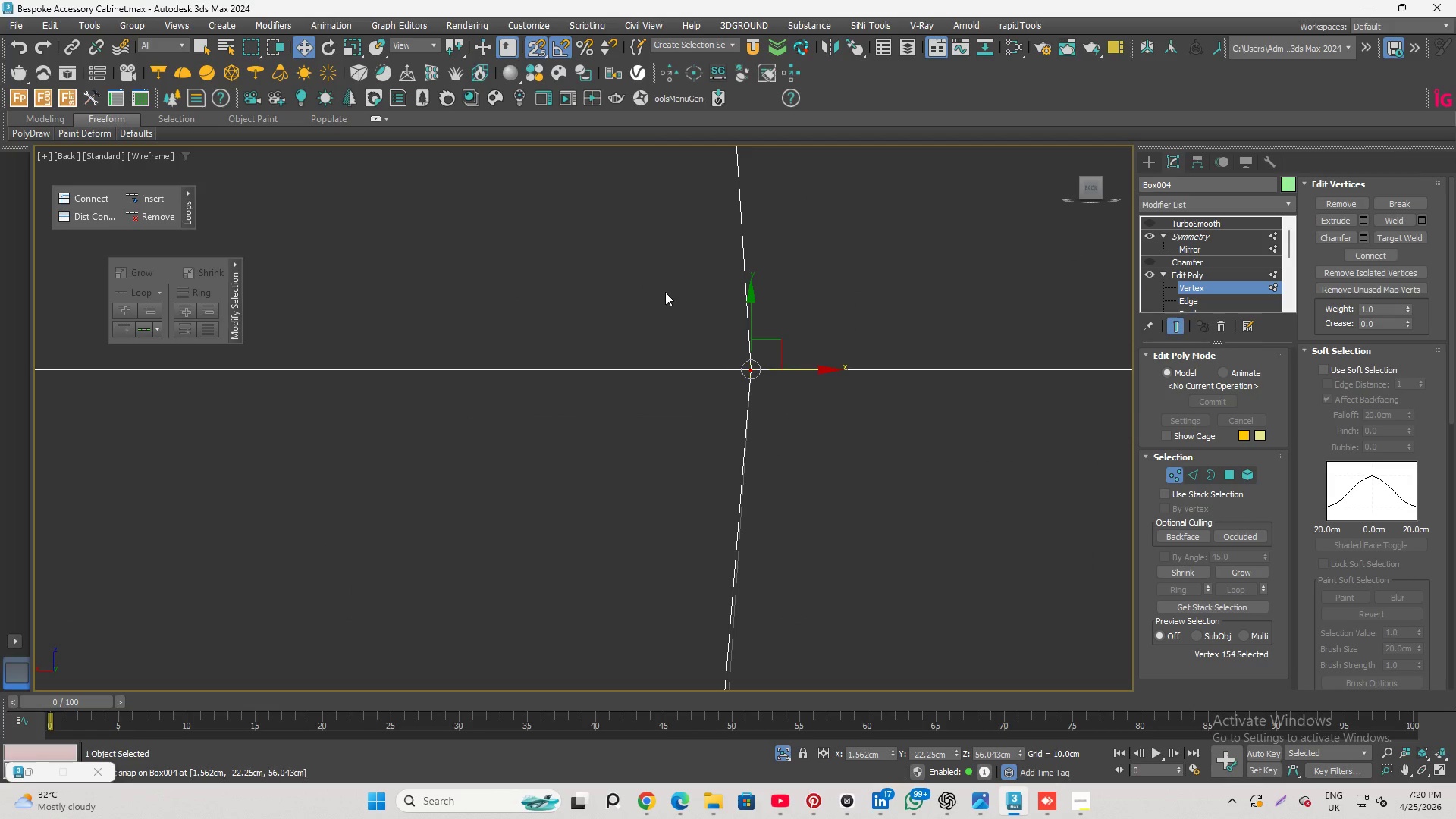 
scroll: coordinate [925, 308], scroll_direction: down, amount: 10.0
 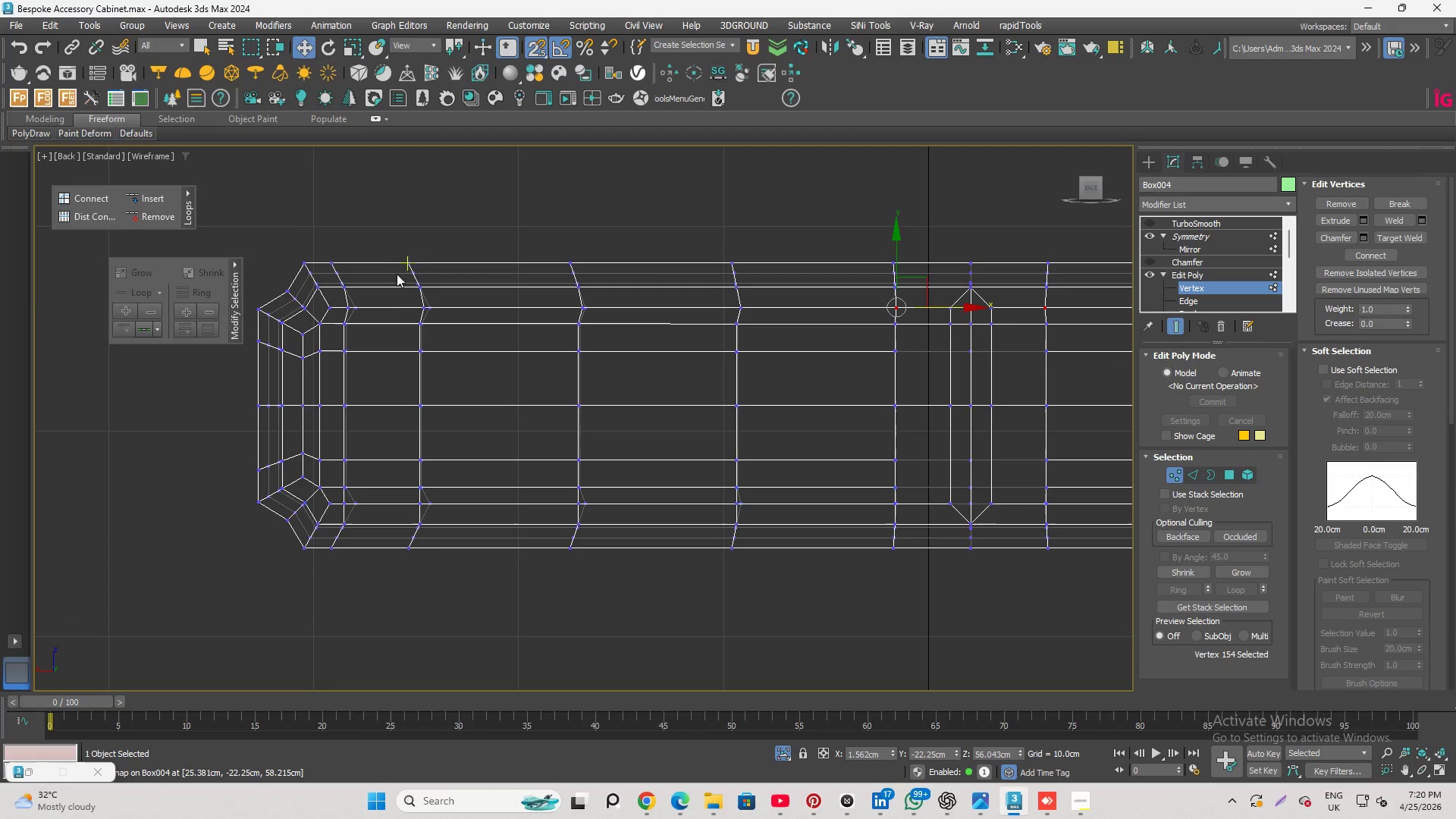 
scroll: coordinate [757, 297], scroll_direction: up, amount: 5.0
 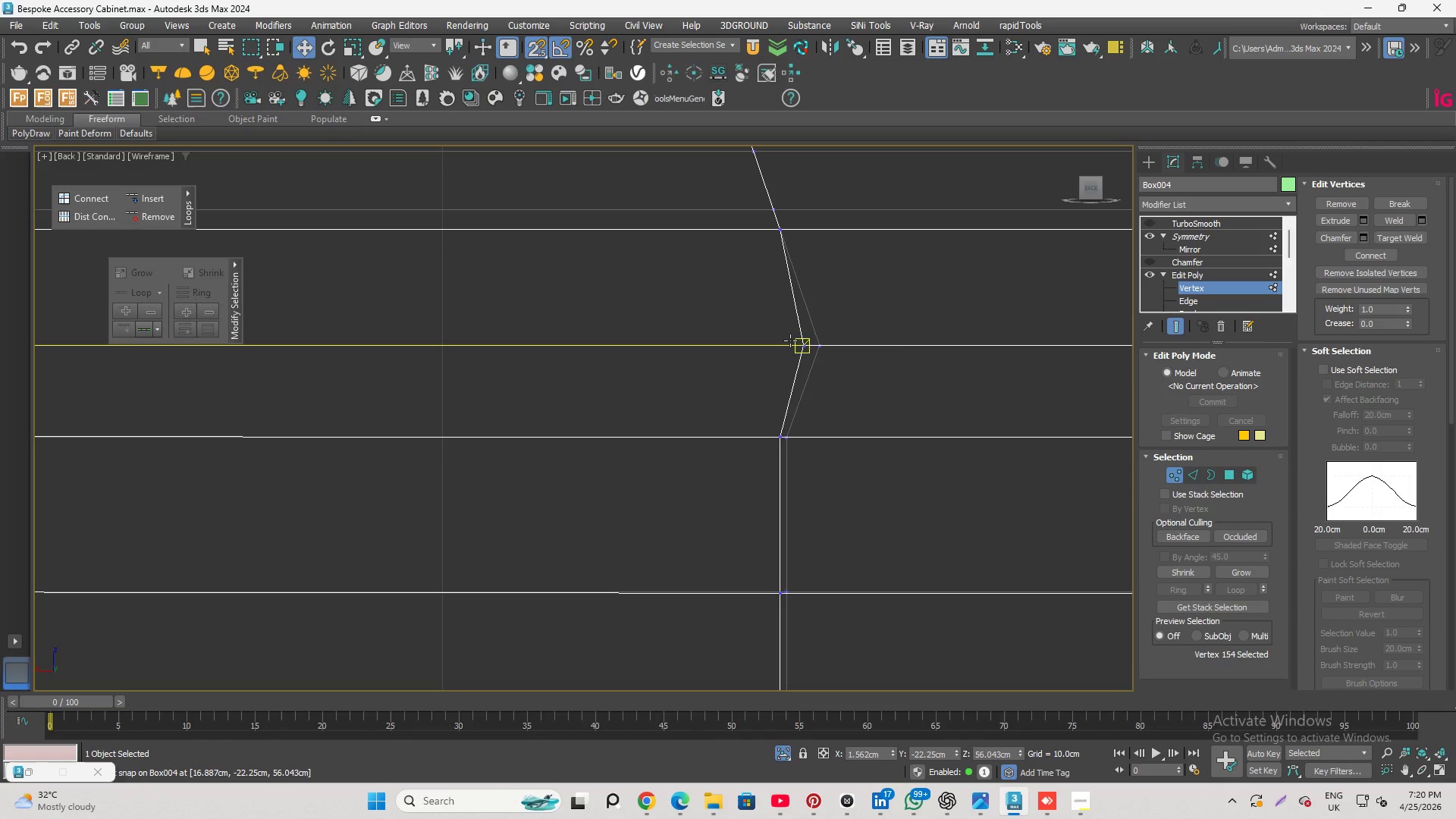 
left_click([790, 340])
 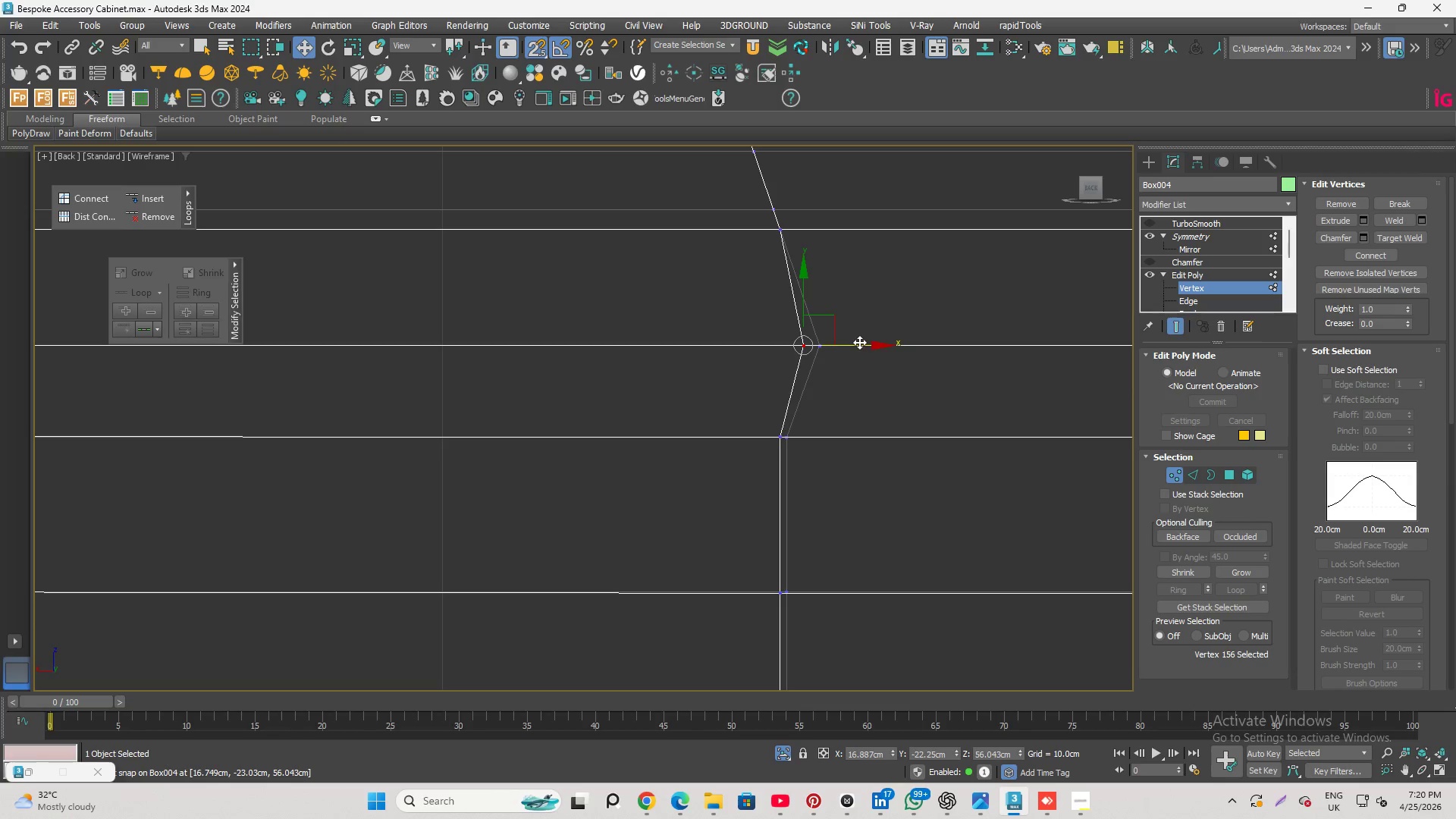 
left_click_drag(start_coordinate=[864, 344], to_coordinate=[804, 351])
 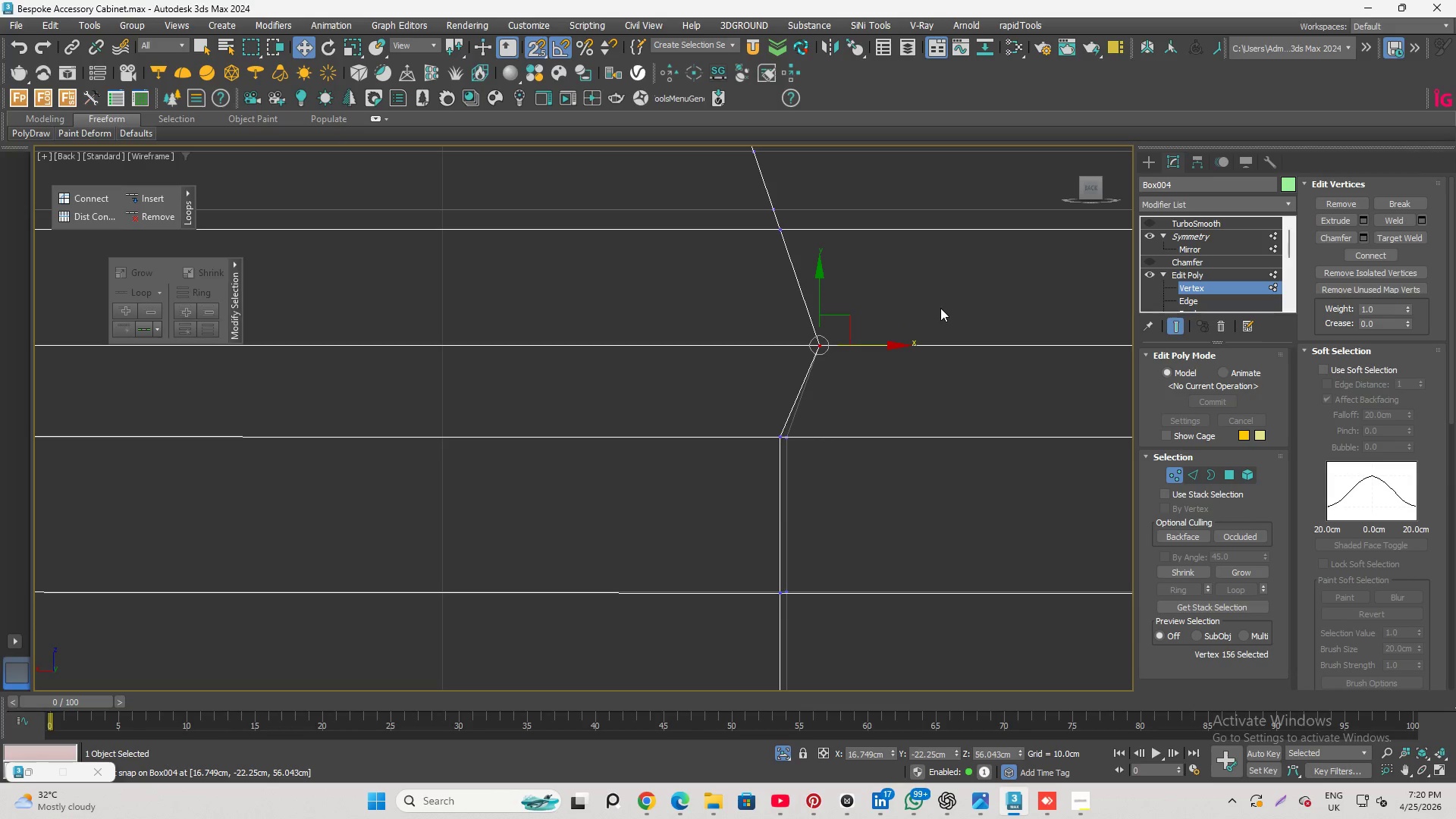 
key(Control+Z)
 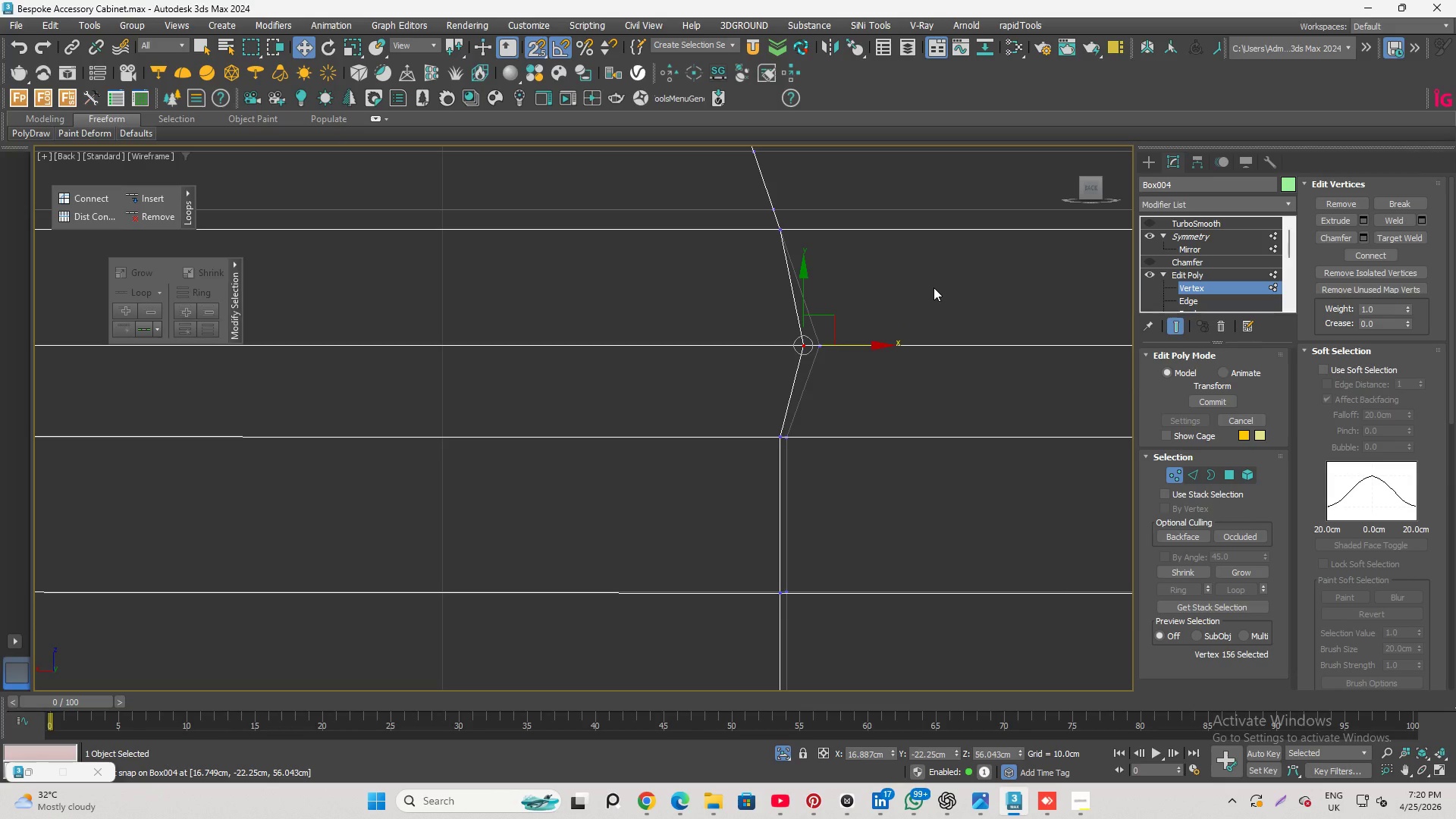 
left_click([934, 287])
 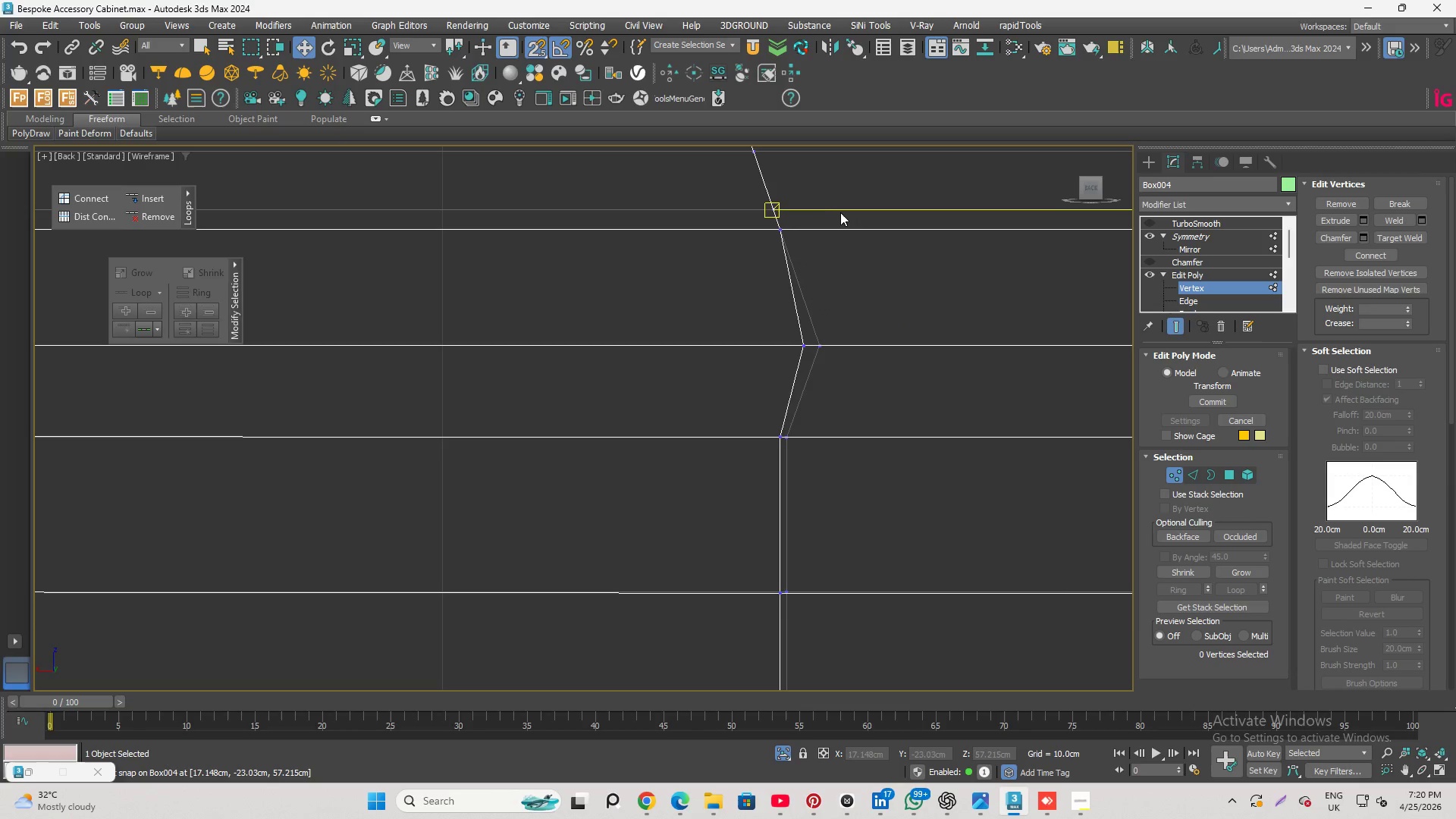 
scroll: coordinate [833, 230], scroll_direction: down, amount: 5.0
 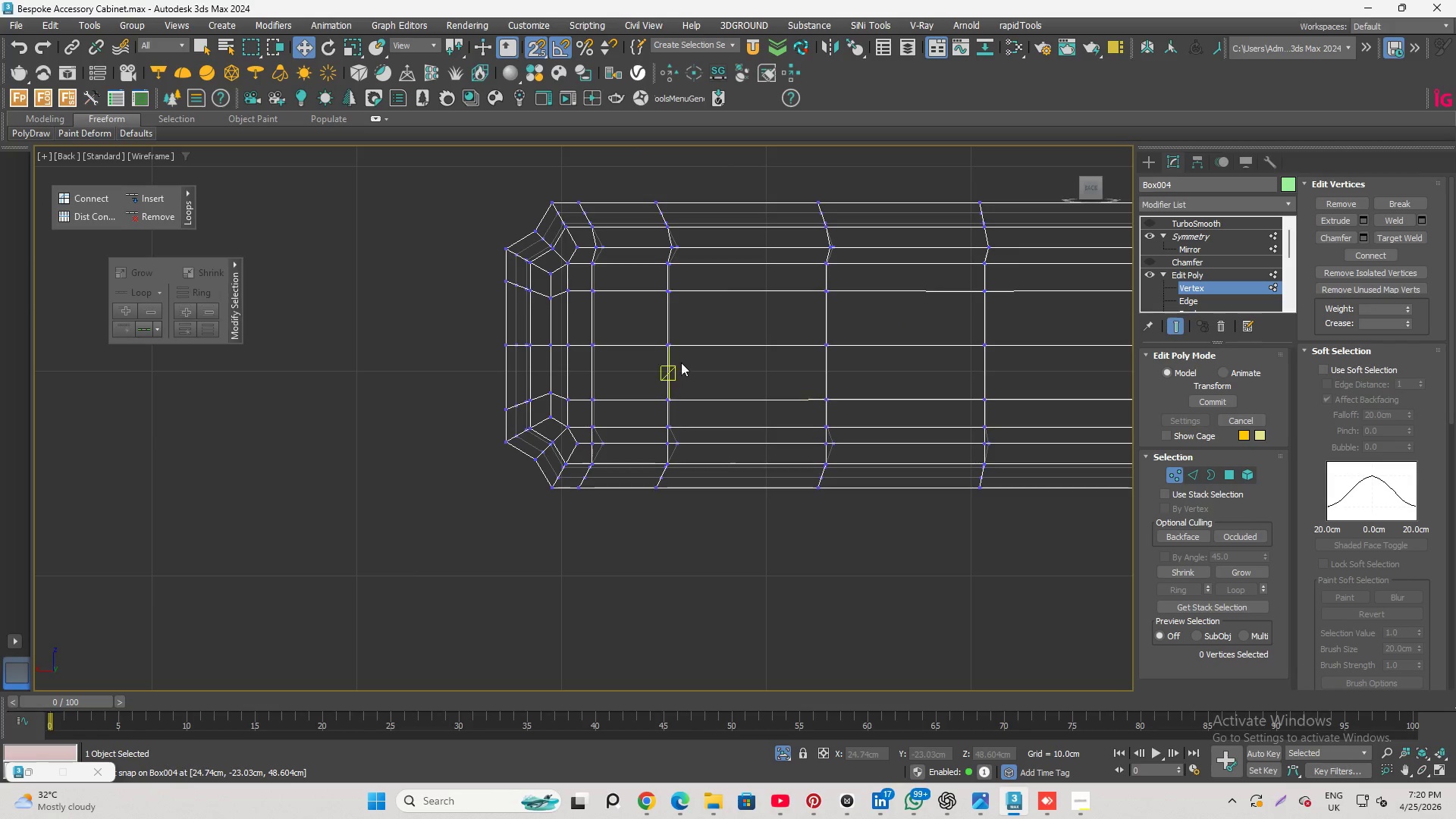 
scroll: coordinate [676, 237], scroll_direction: up, amount: 6.0
 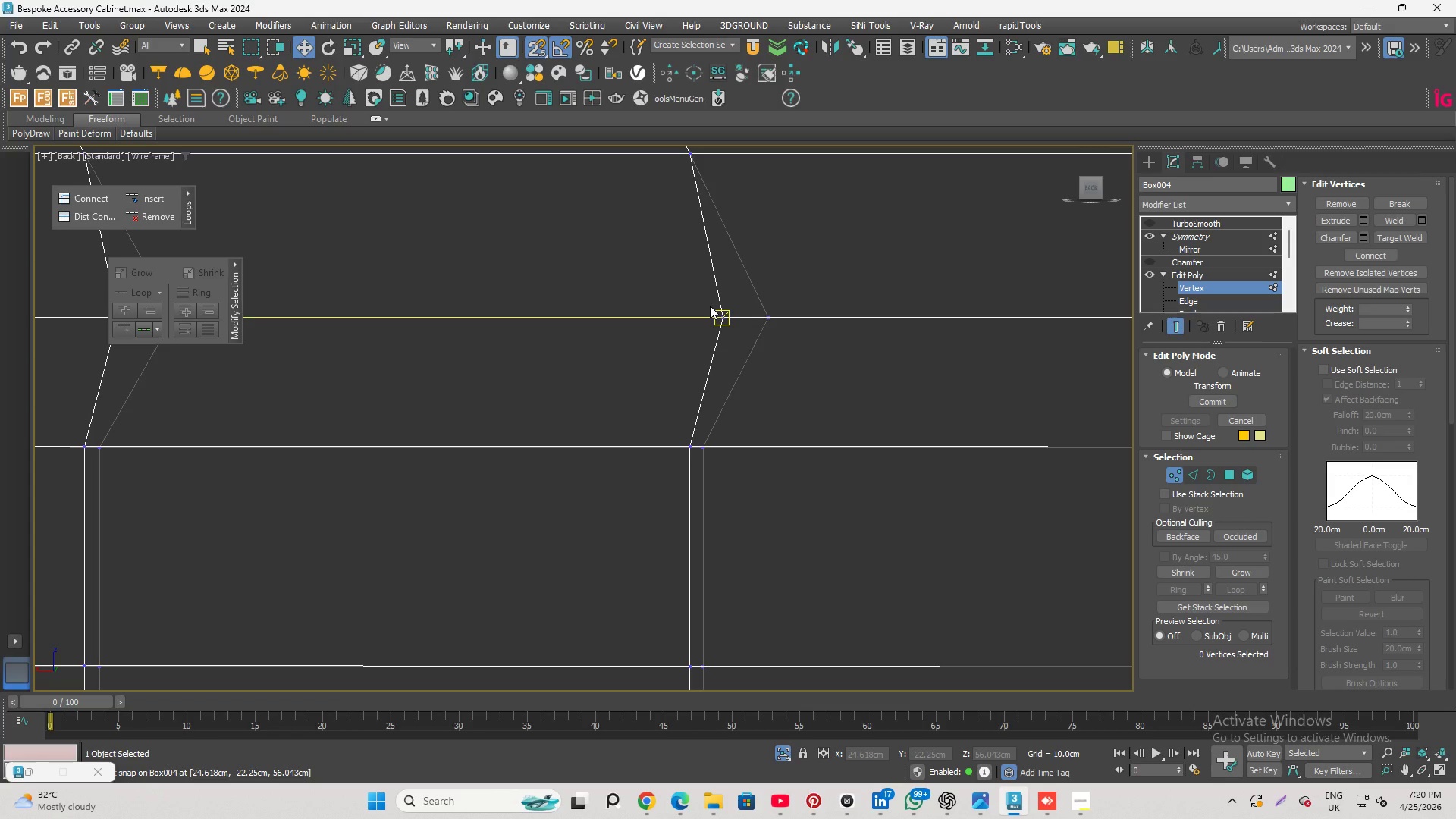 
left_click([710, 306])
 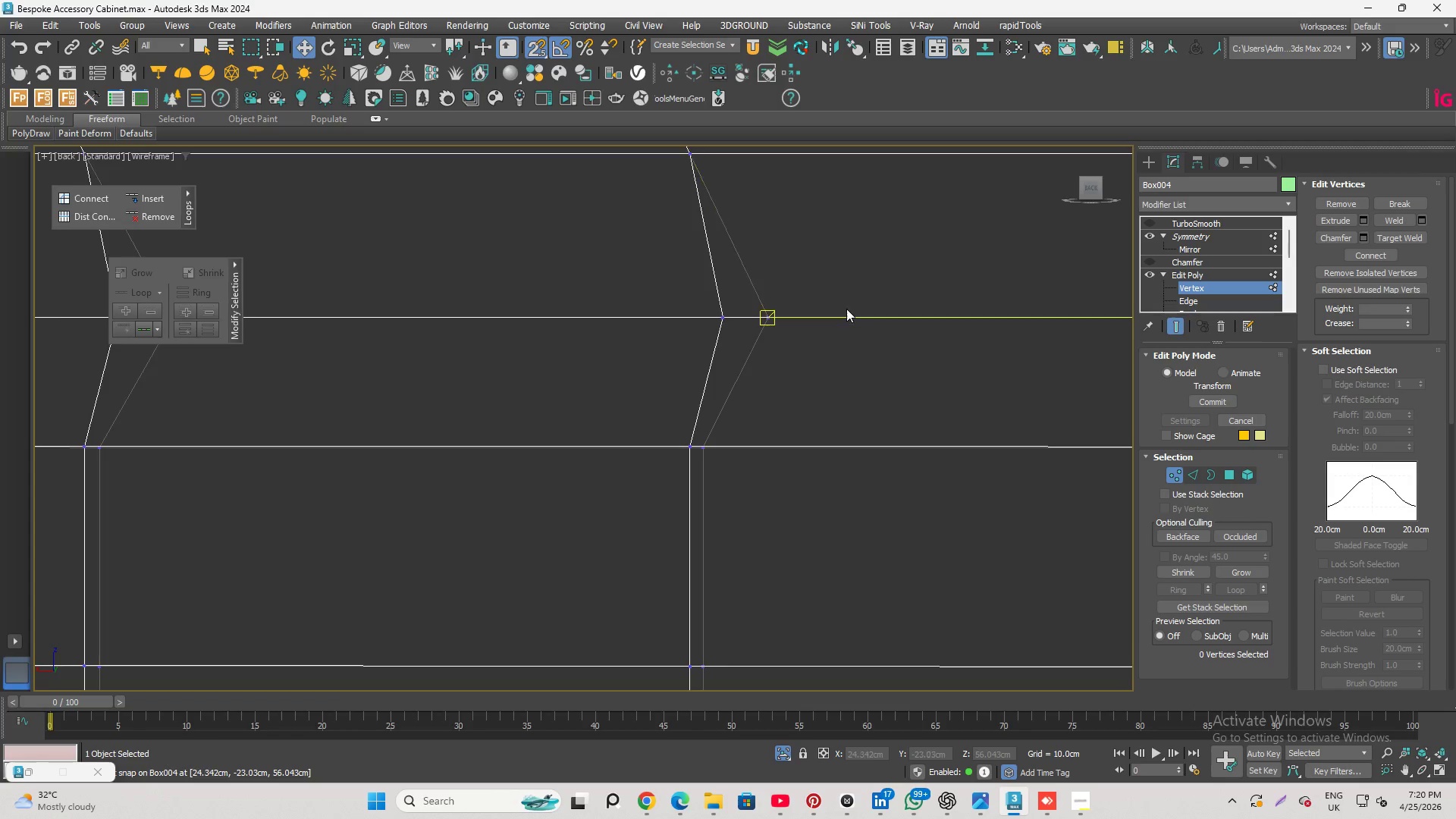 
scroll: coordinate [849, 311], scroll_direction: down, amount: 2.0
 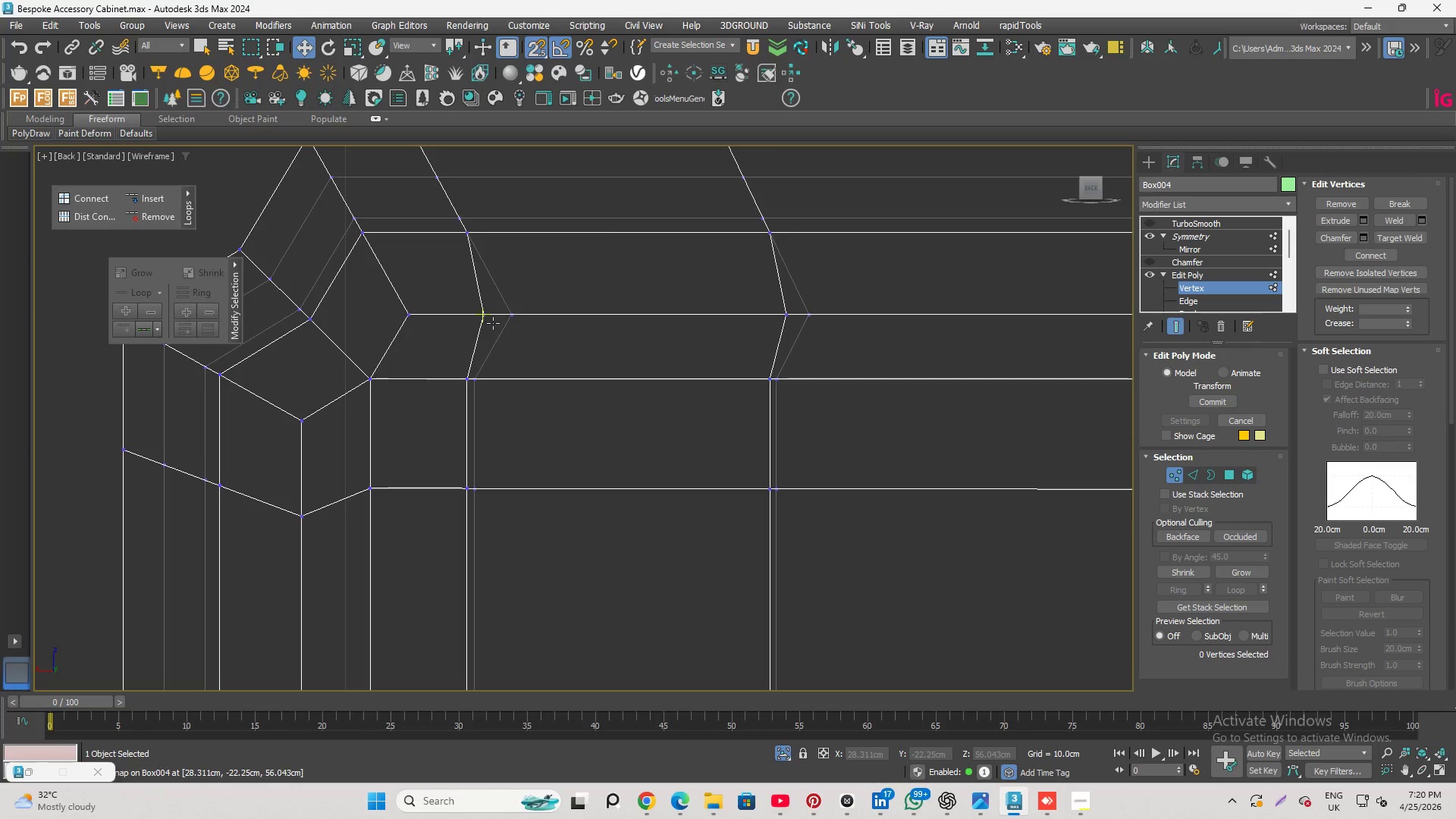 
scroll: coordinate [578, 254], scroll_direction: up, amount: 1.0
 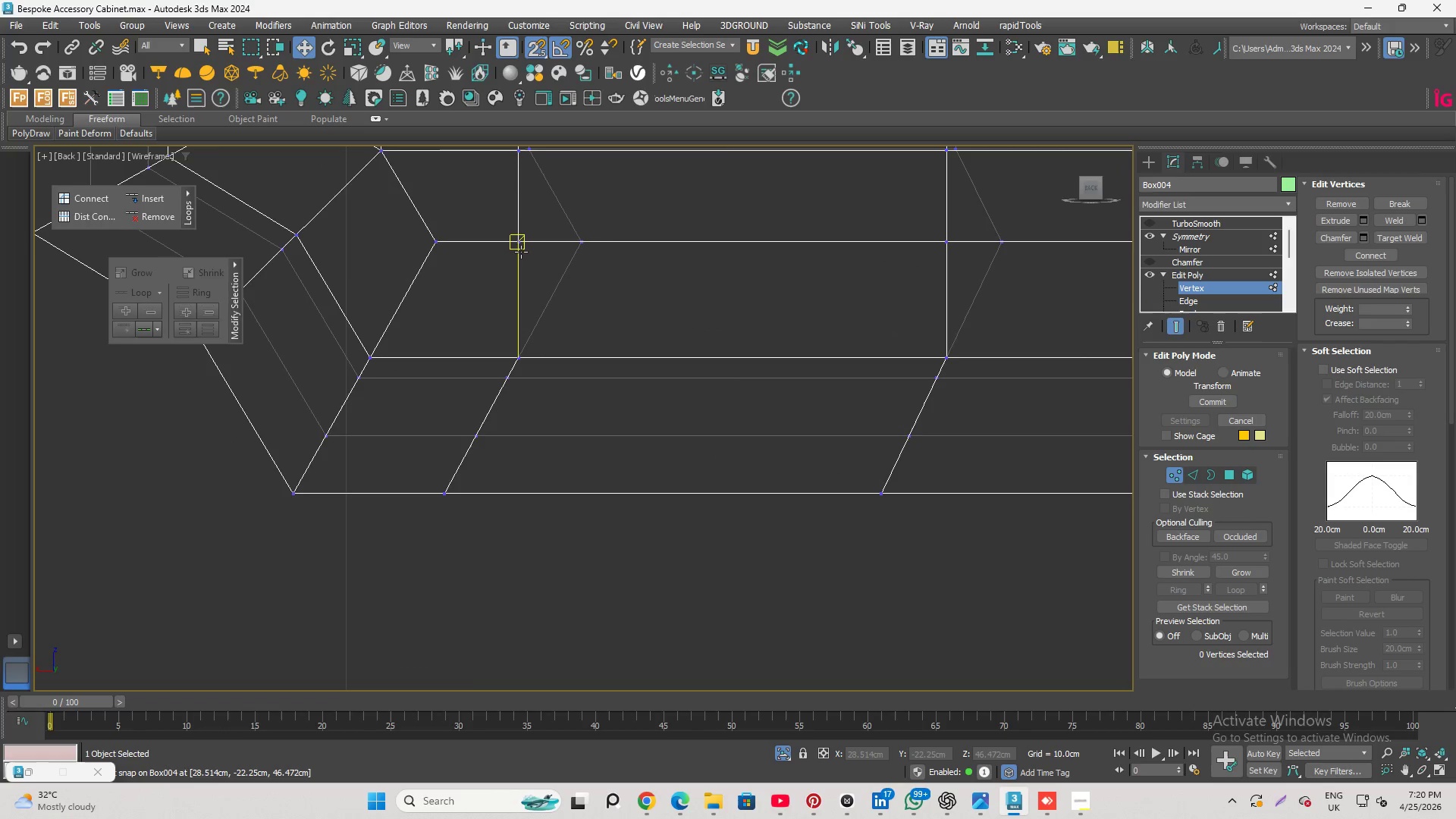 
left_click([521, 252])
 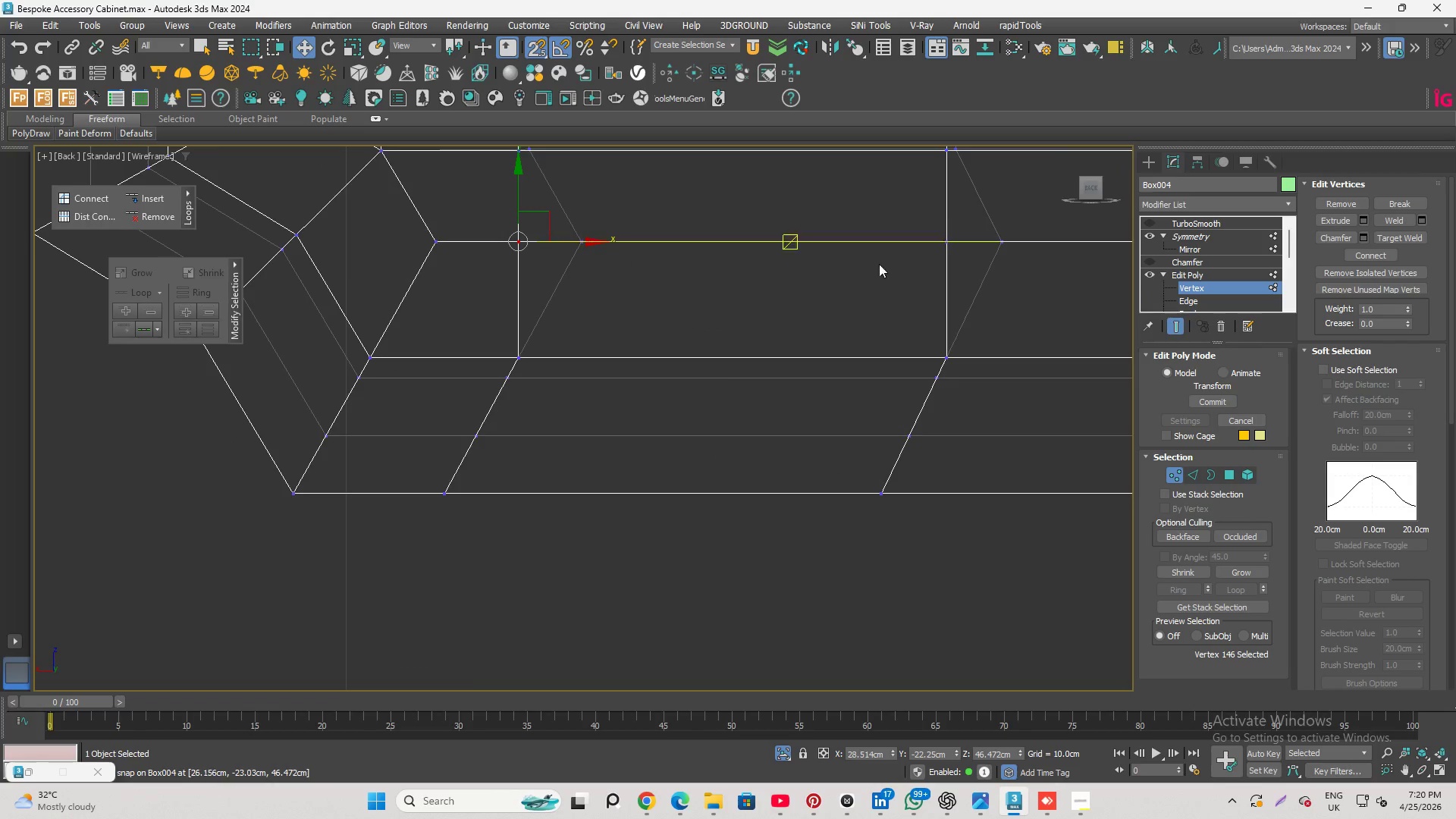 
hold_key(key=ControlLeft, duration=0.66)
left_click([949, 246])
 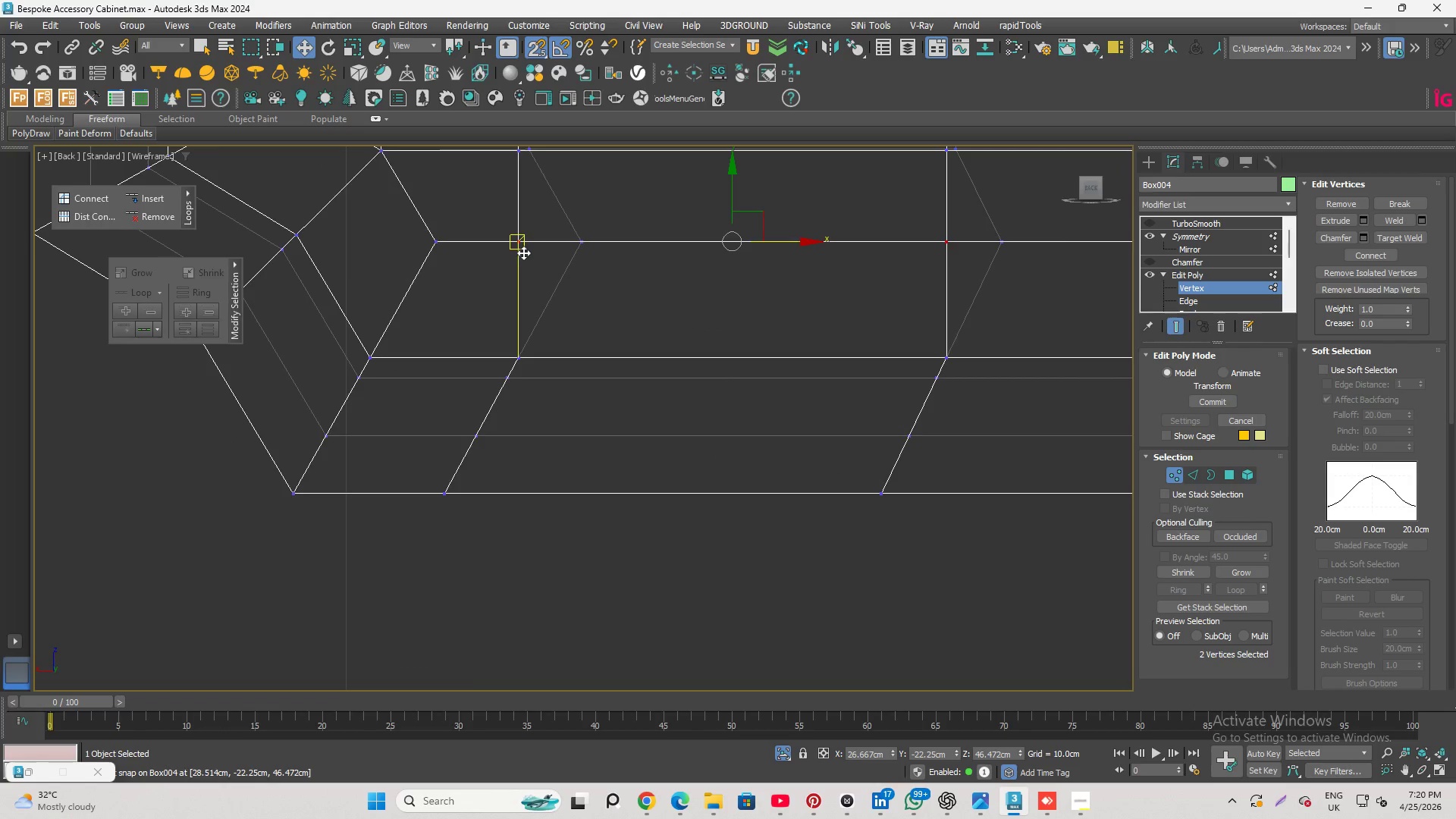 
left_click_drag(start_coordinate=[526, 246], to_coordinate=[570, 255])
 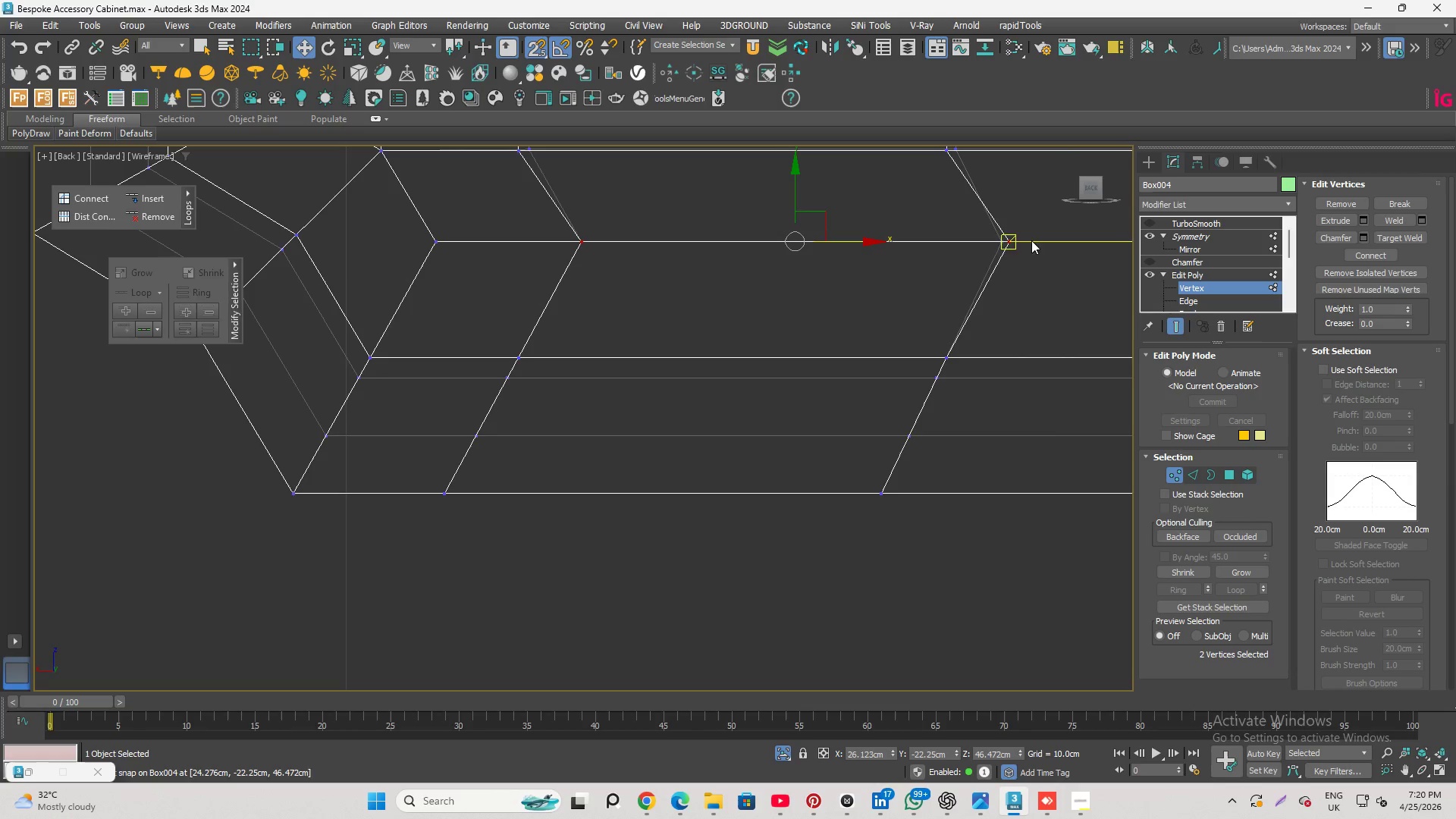 
left_click_drag(start_coordinate=[1009, 242], to_coordinate=[999, 243])
 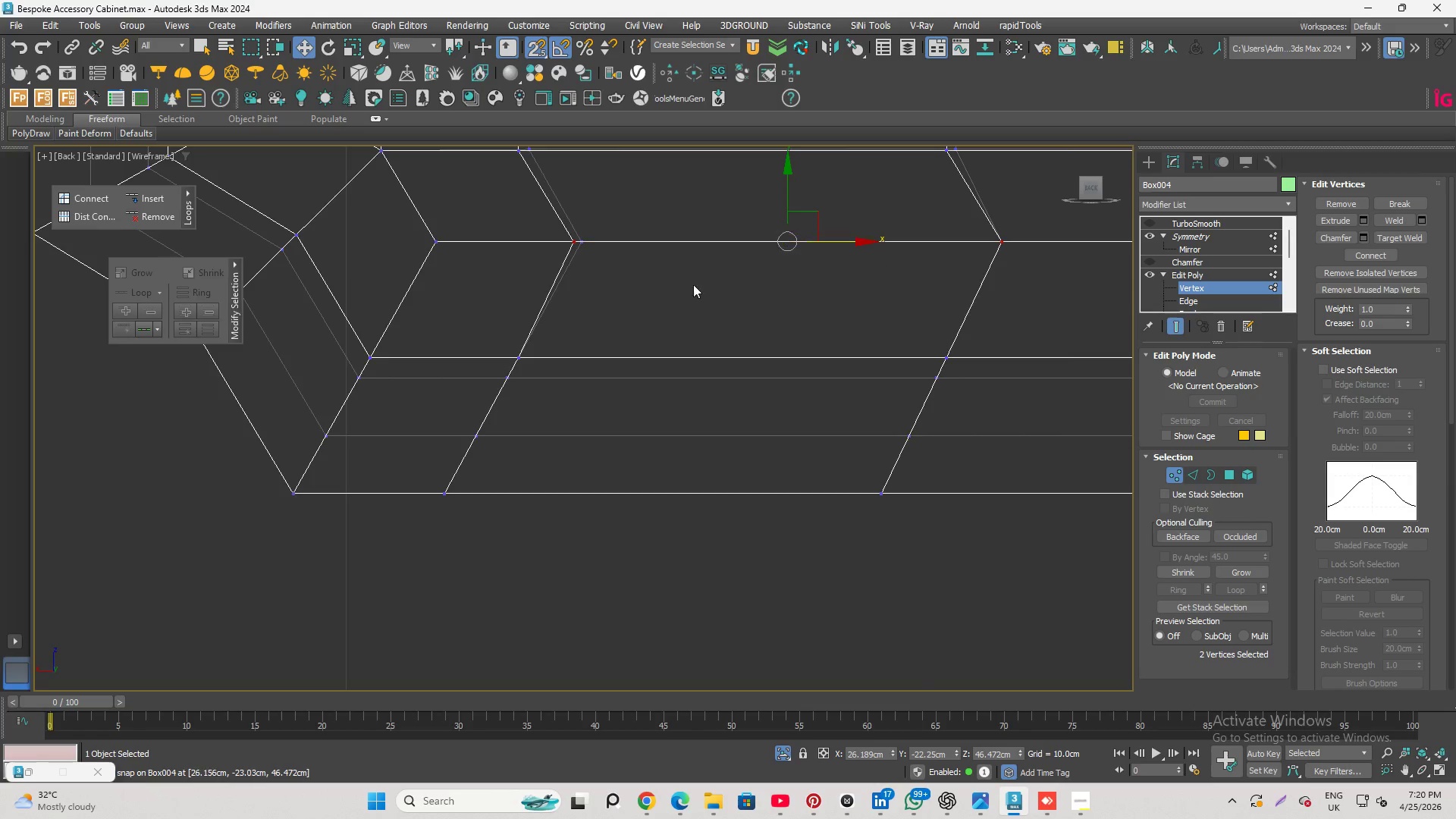 
scroll: coordinate [576, 299], scroll_direction: down, amount: 4.0
 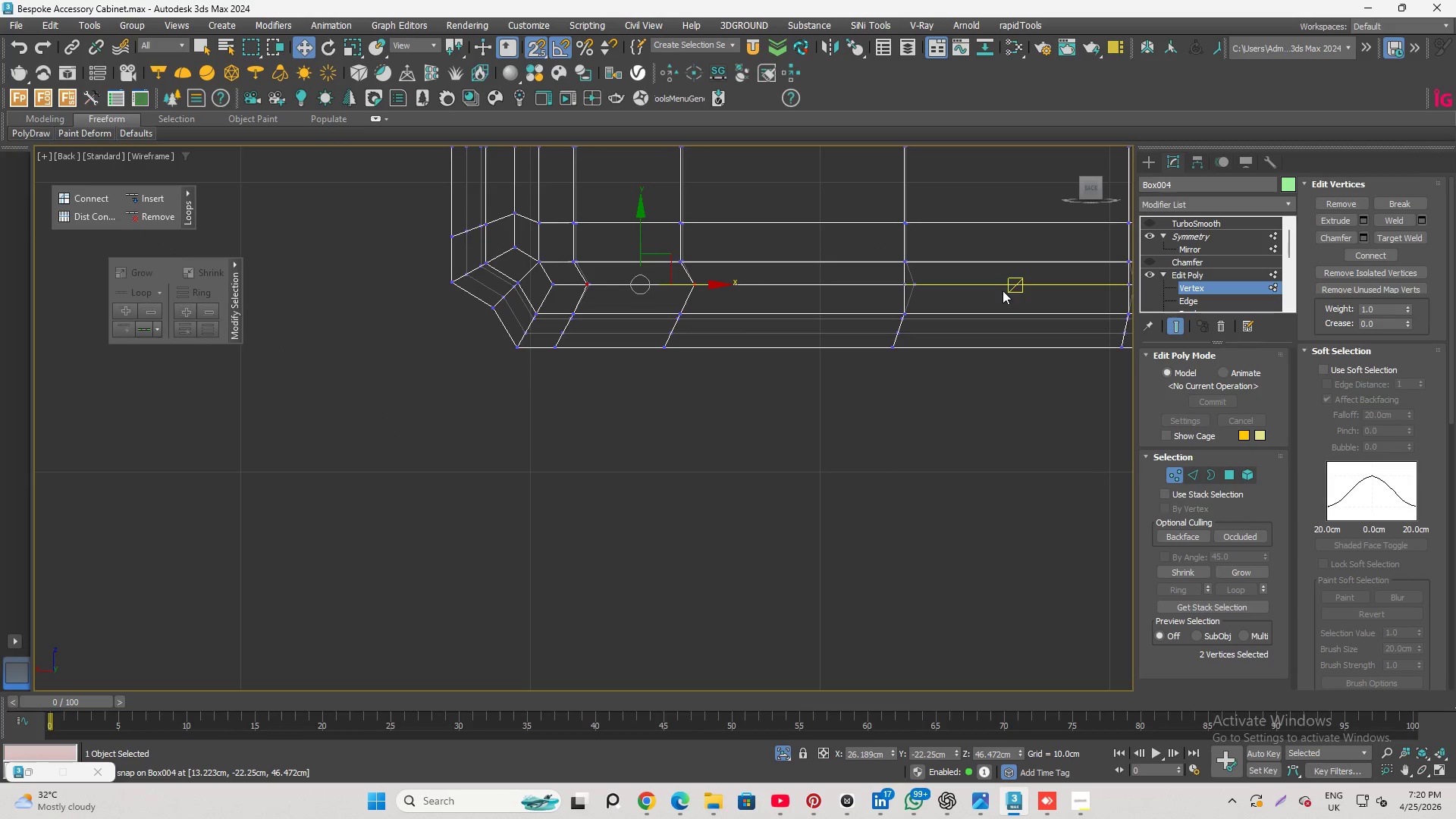 
scroll: coordinate [878, 281], scroll_direction: up, amount: 4.0
 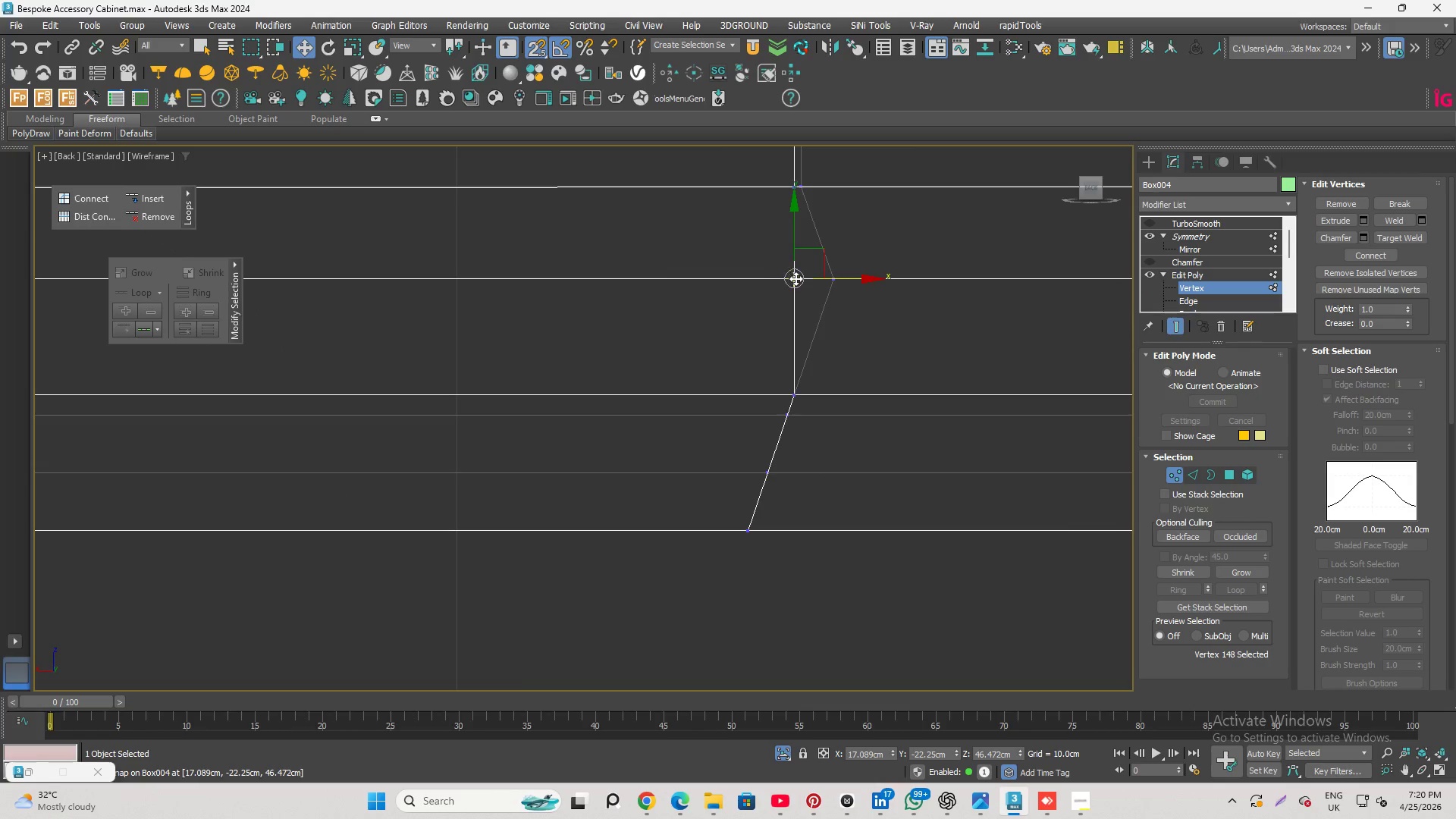 
left_click_drag(start_coordinate=[851, 278], to_coordinate=[819, 283])